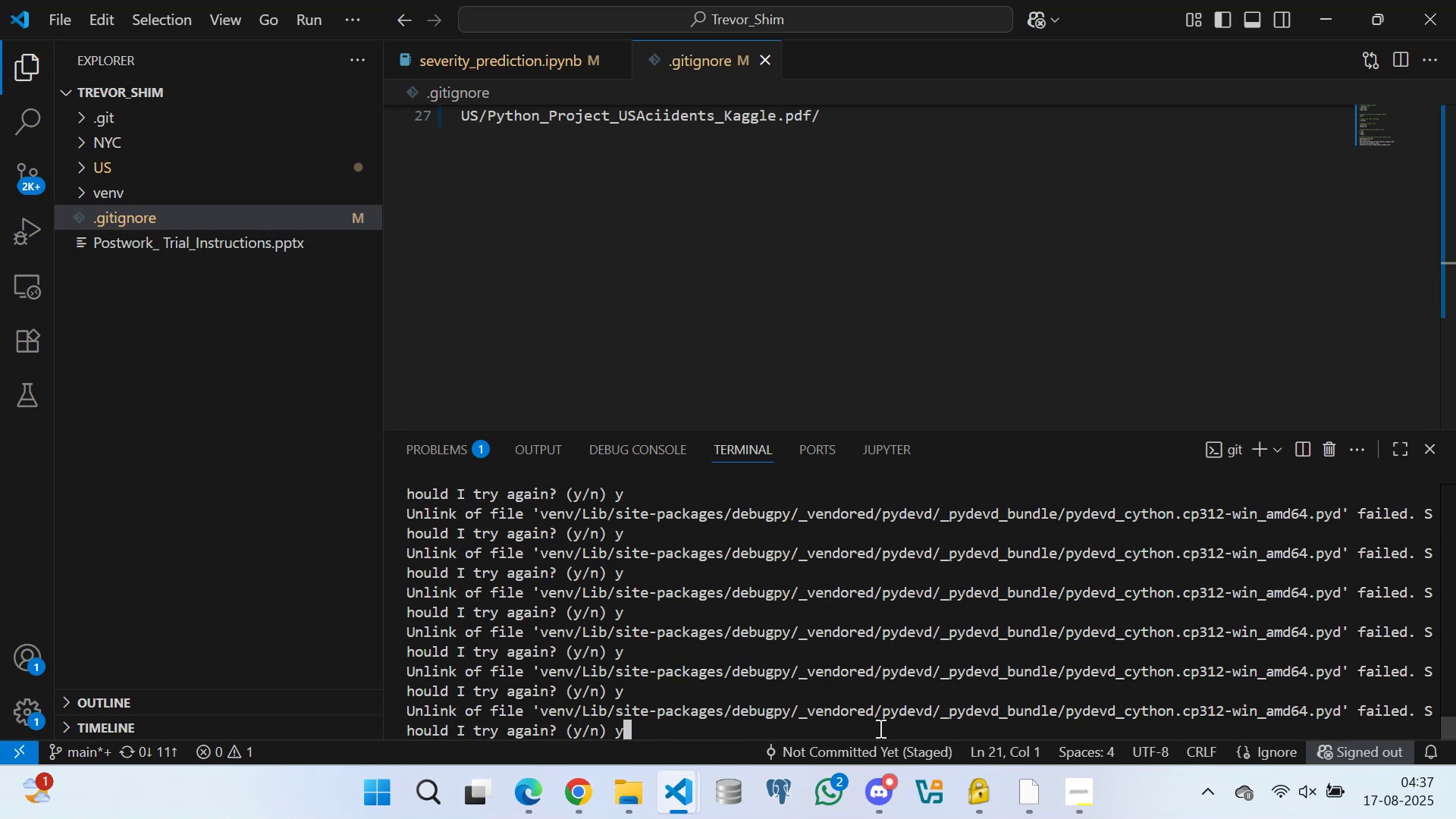 
key(Enter)
 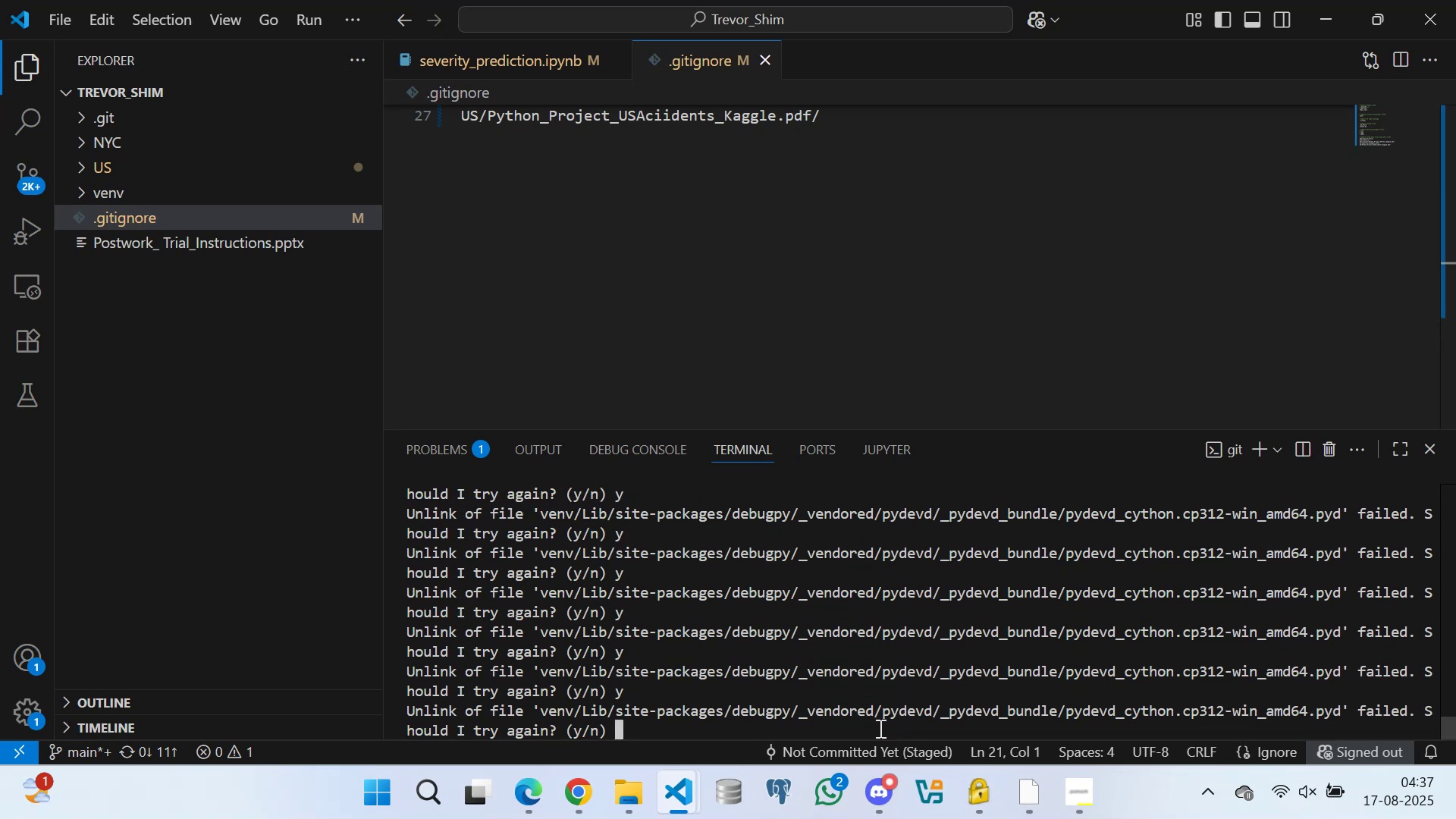 
key(Y)
 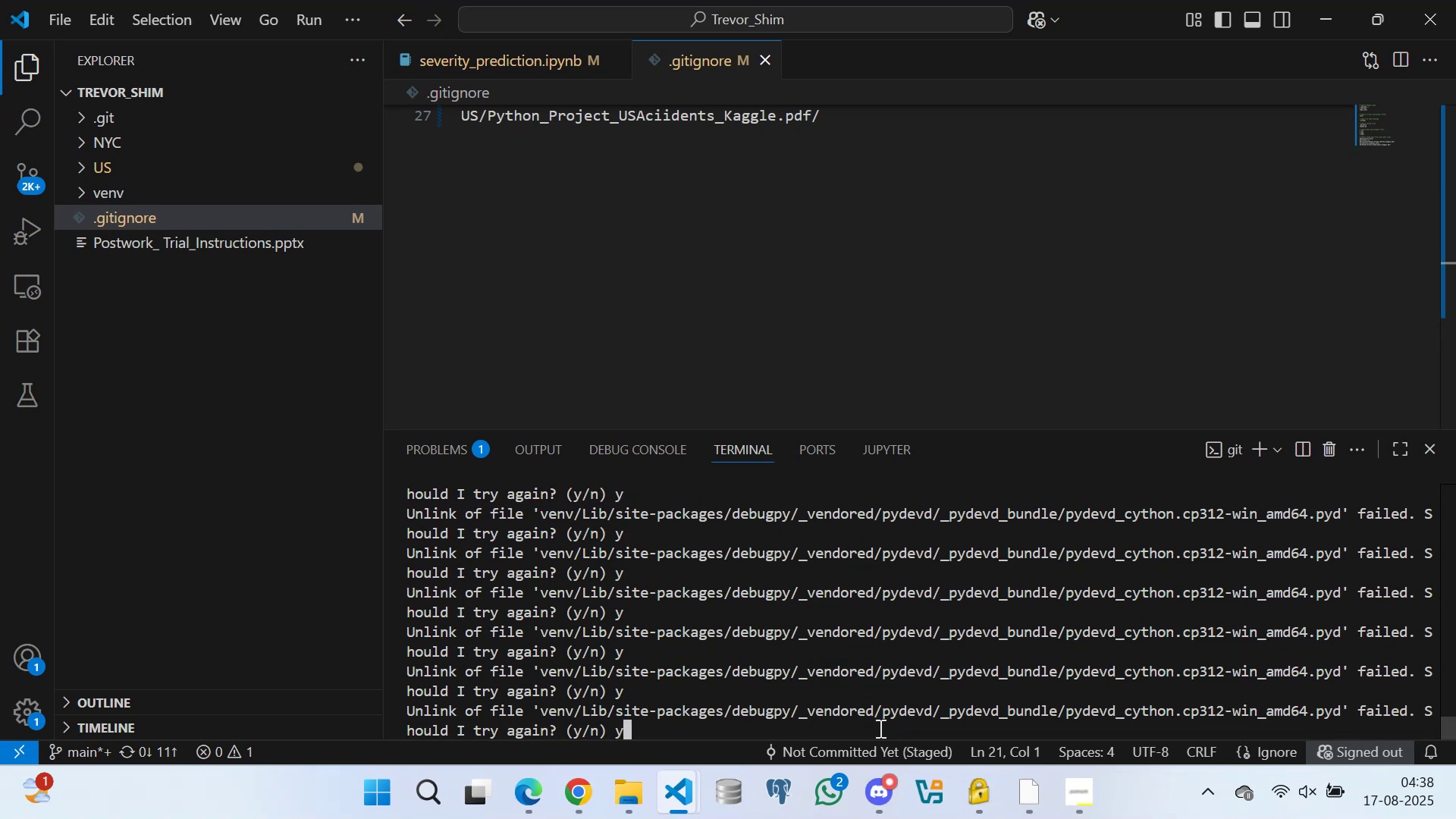 
key(Enter)
 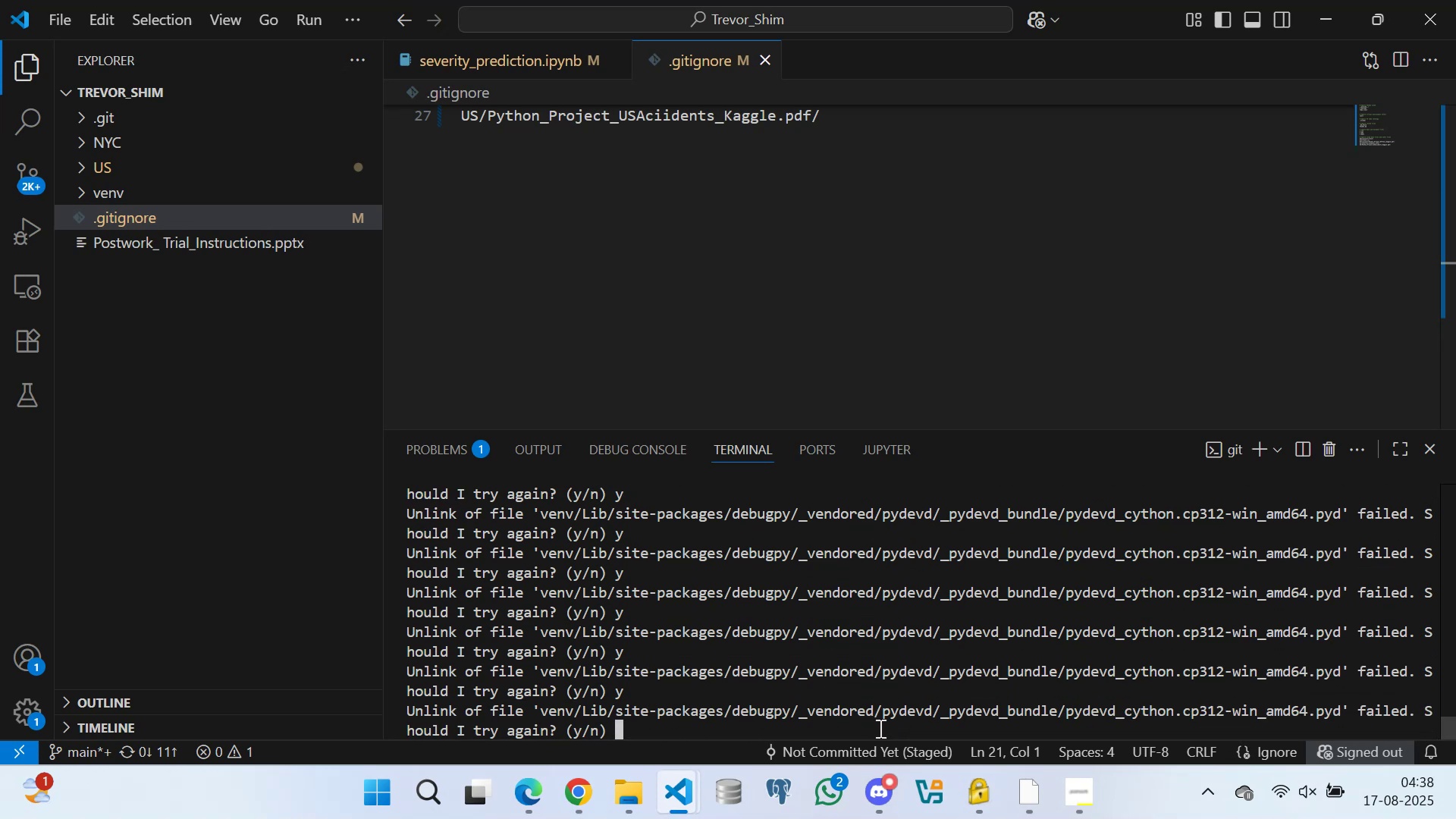 
key(Y)
 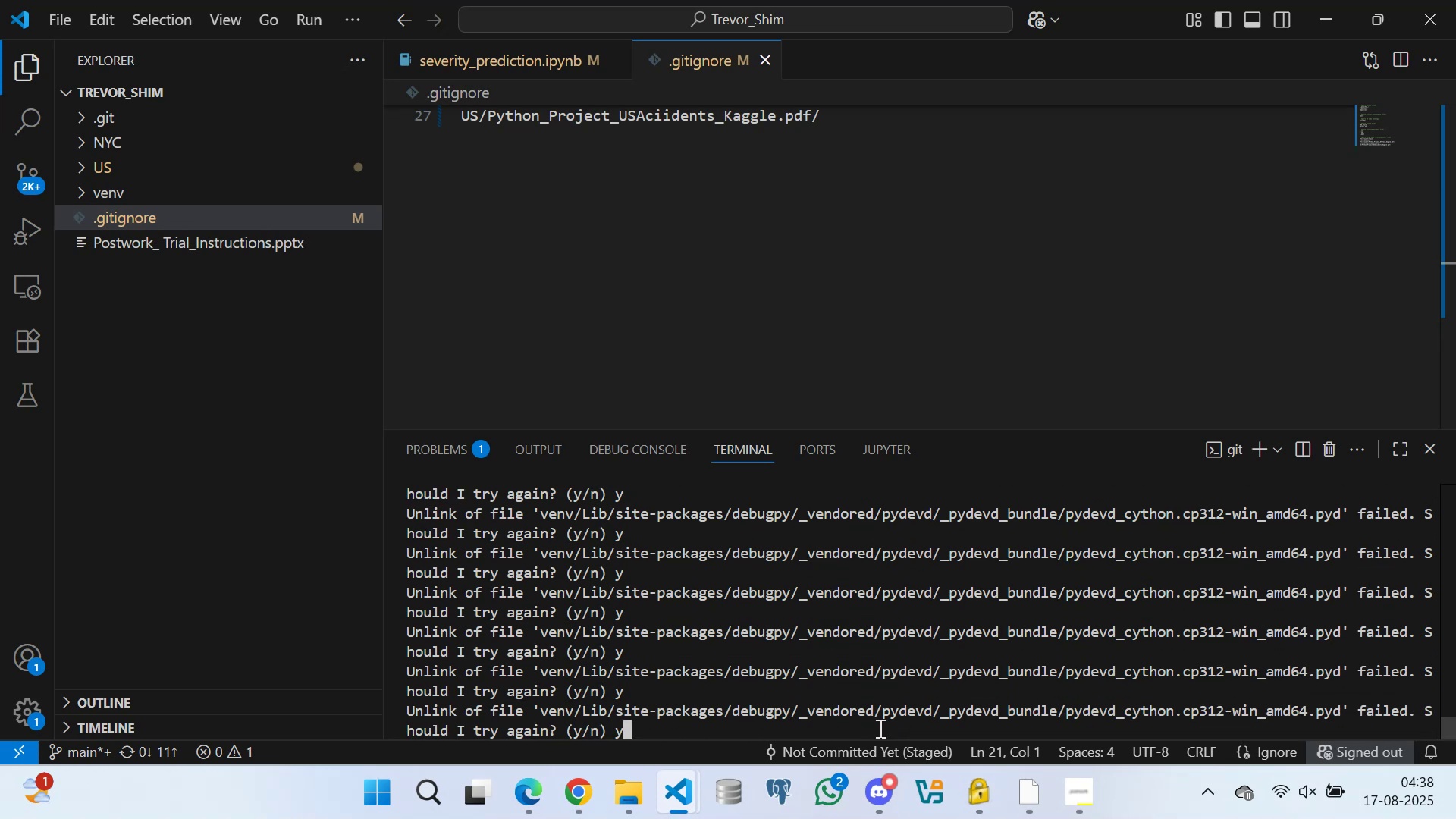 
key(Enter)
 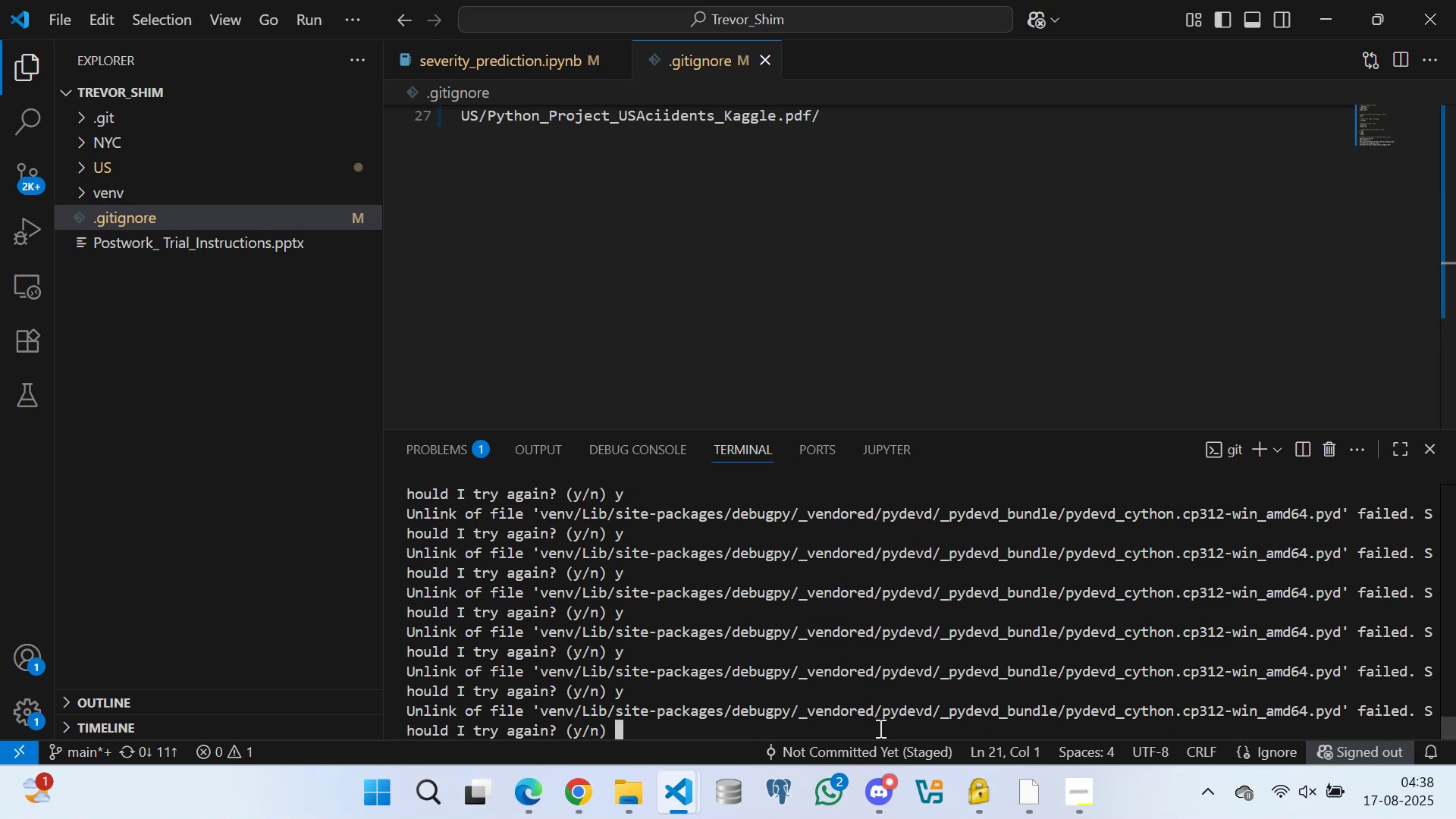 
key(Y)
 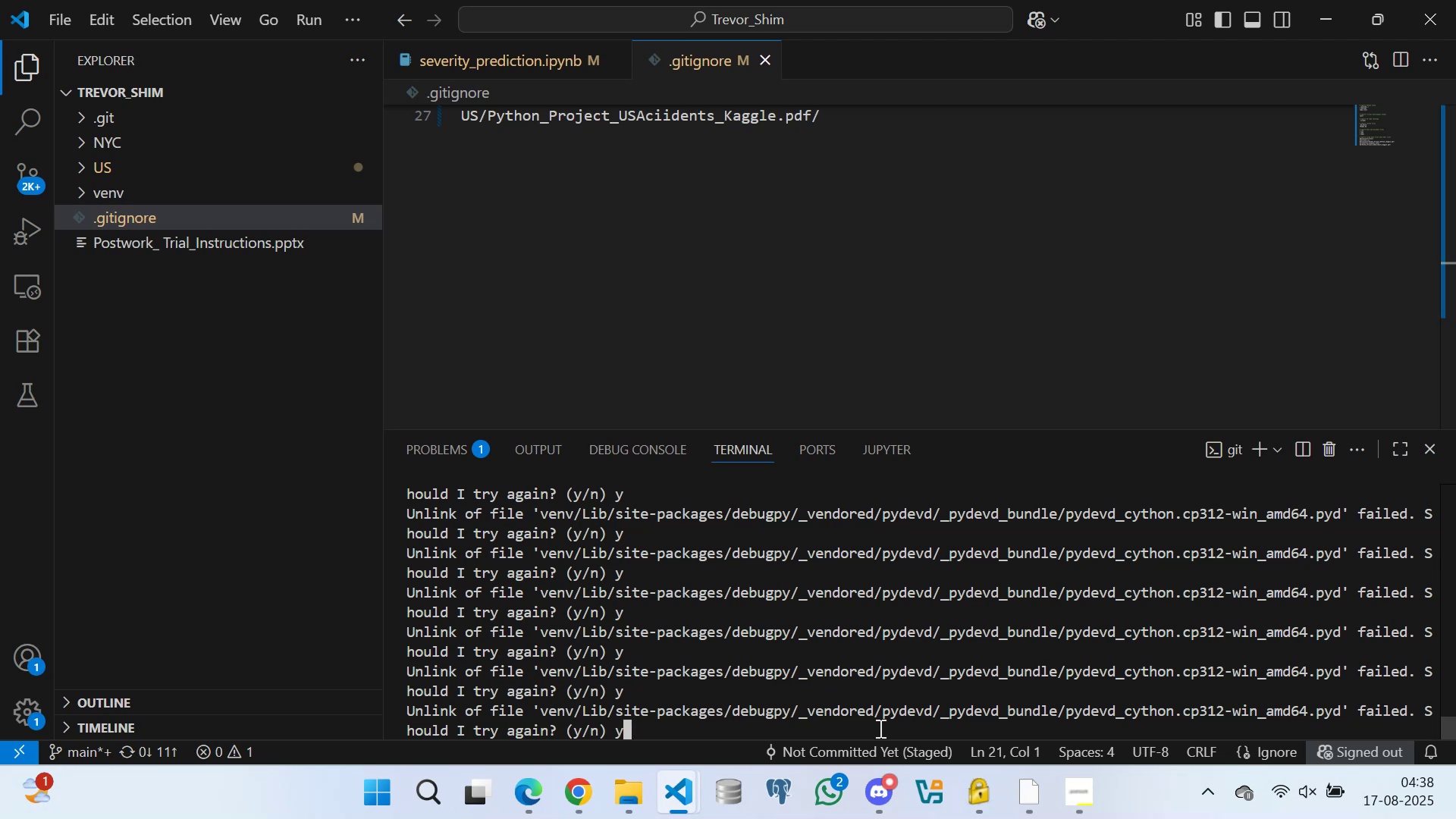 
key(Enter)
 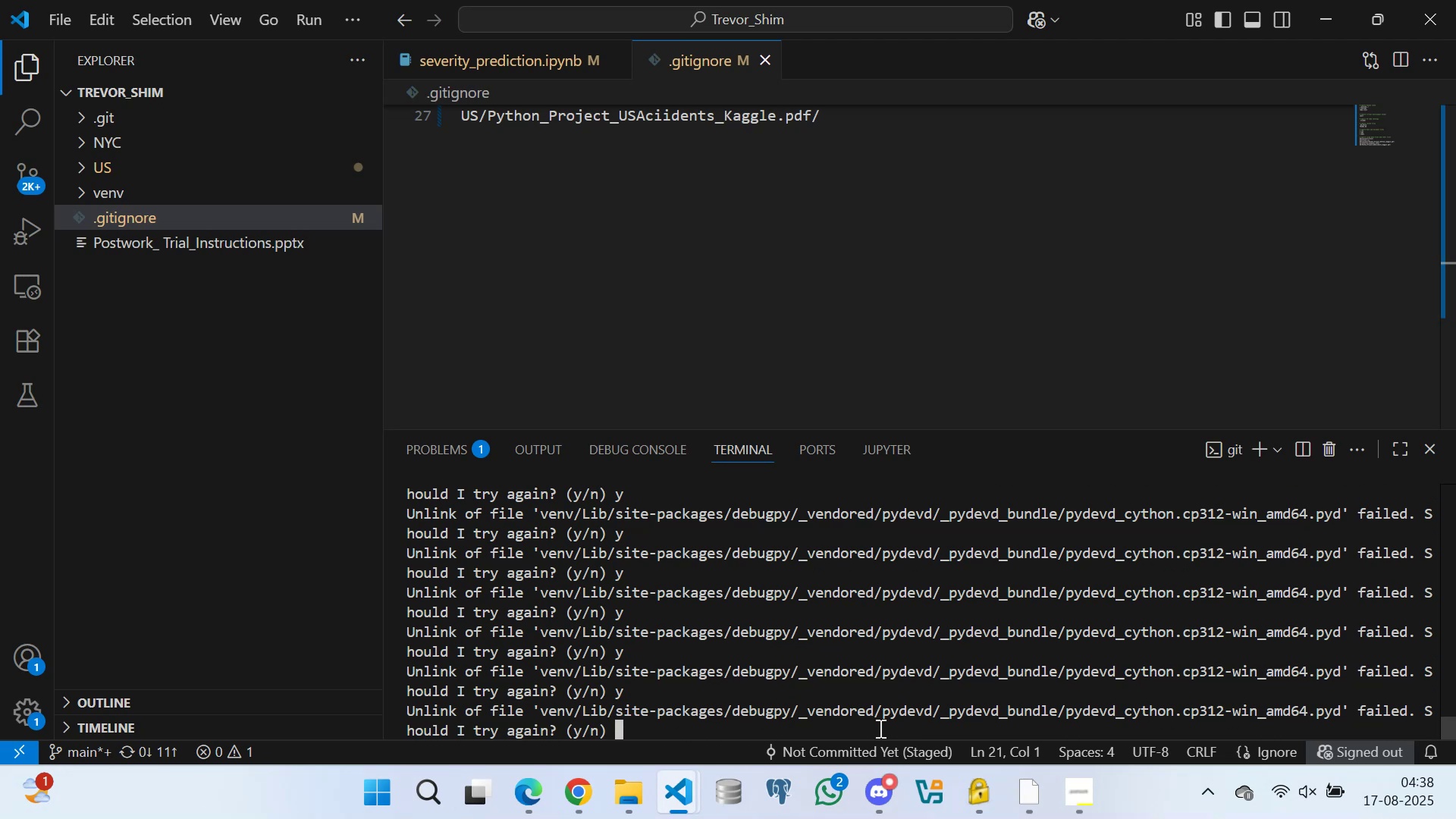 
key(Y)
 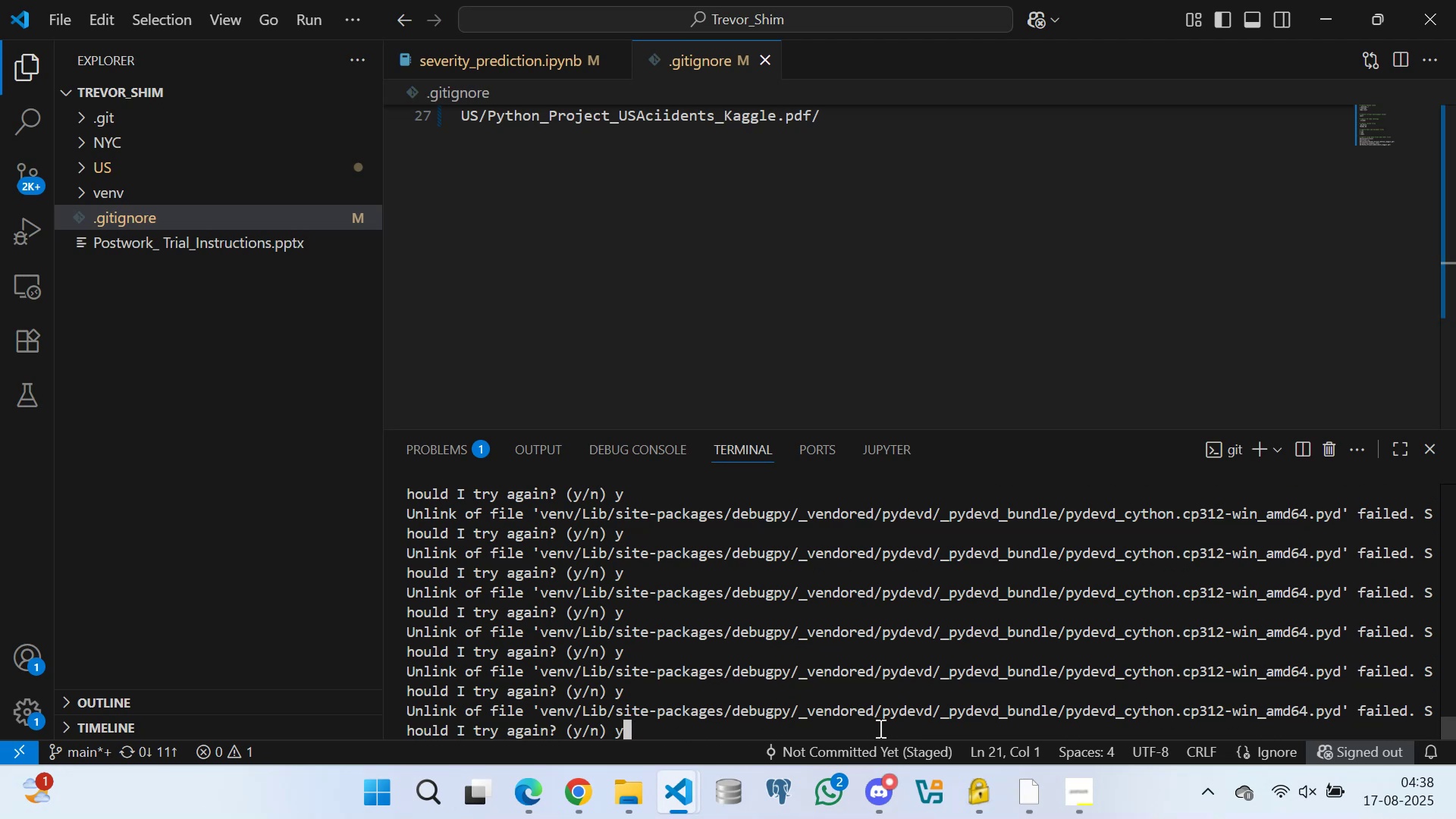 
key(Enter)
 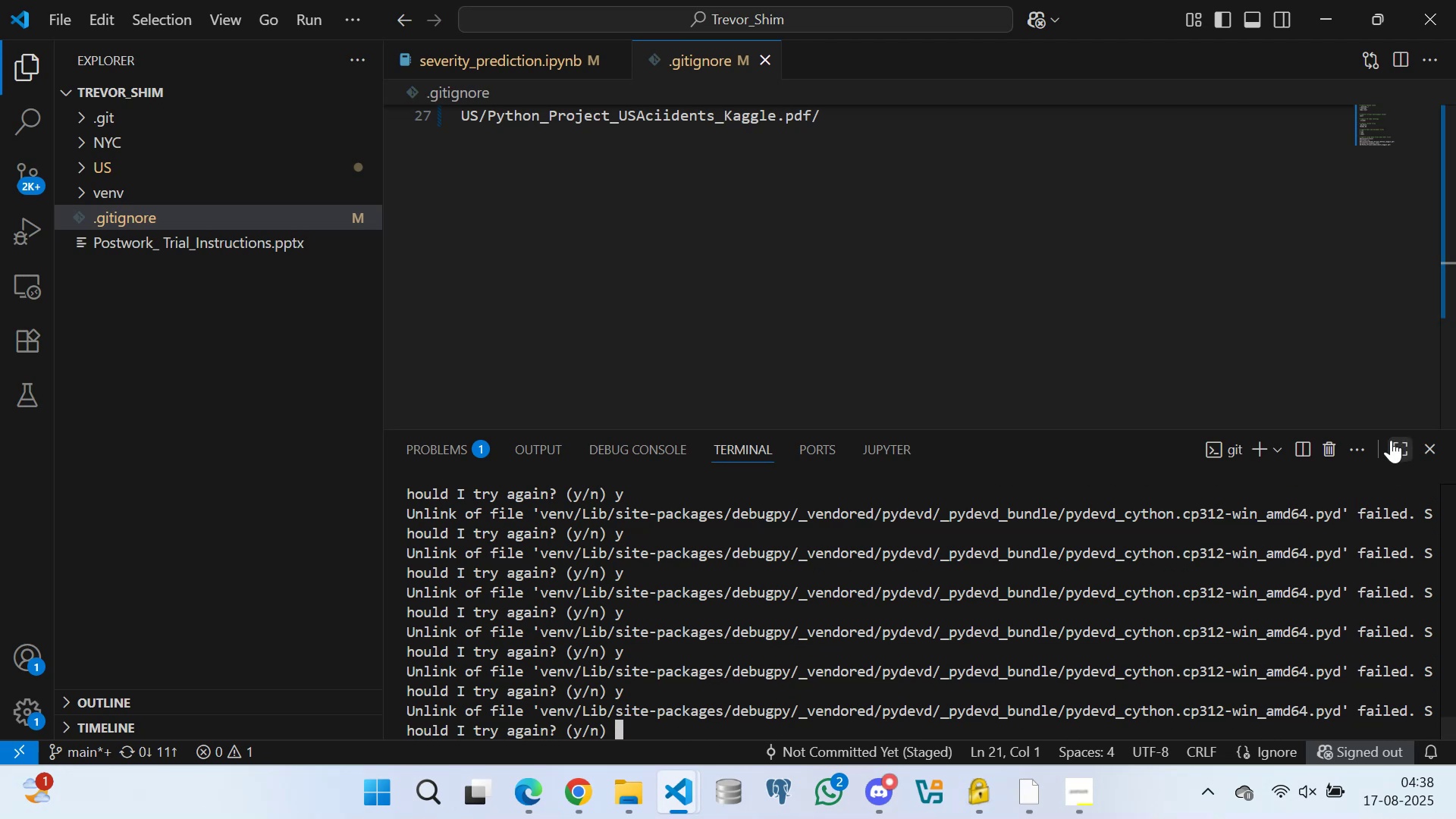 
left_click([1404, 447])
 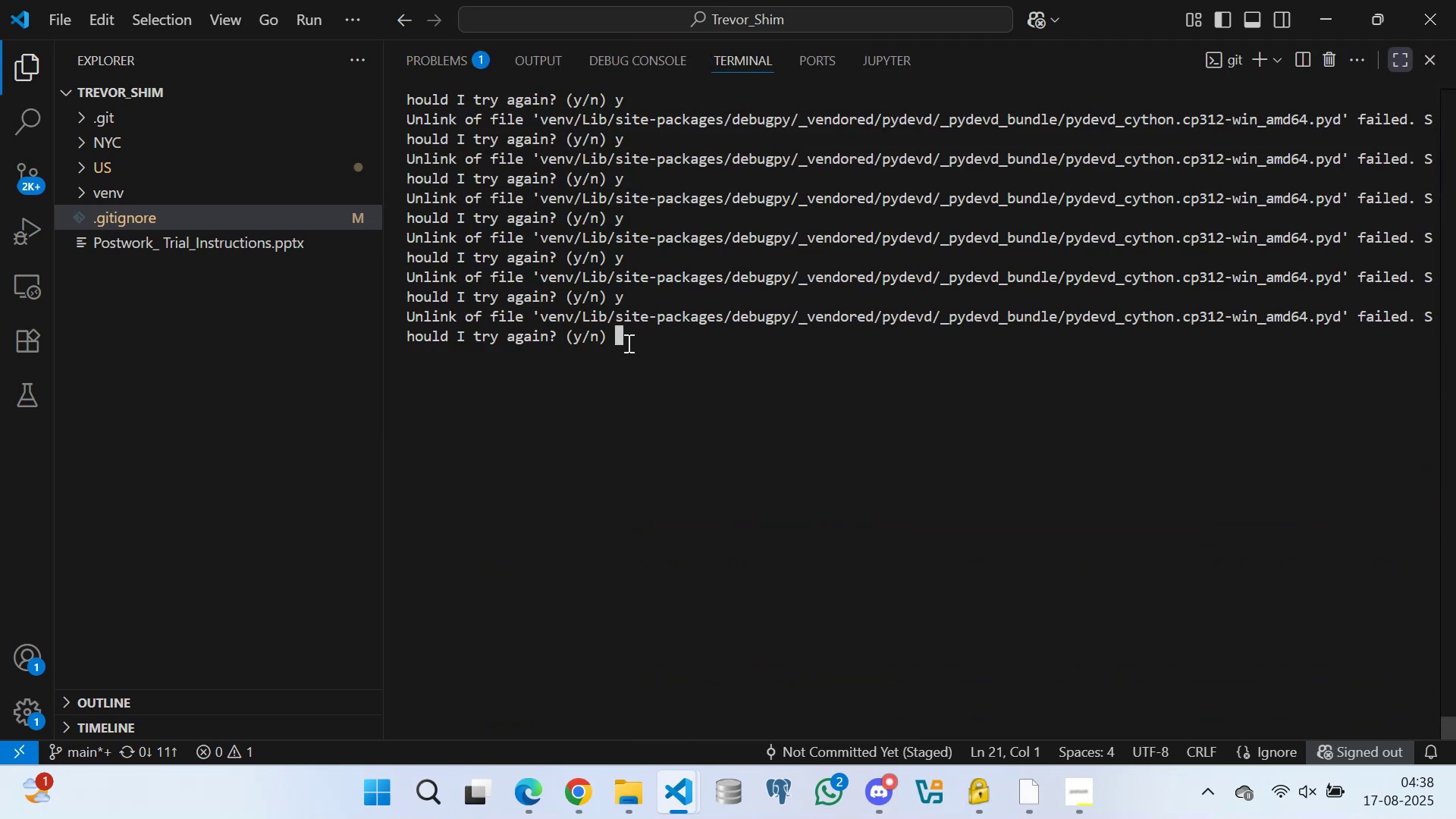 
left_click([619, 336])
 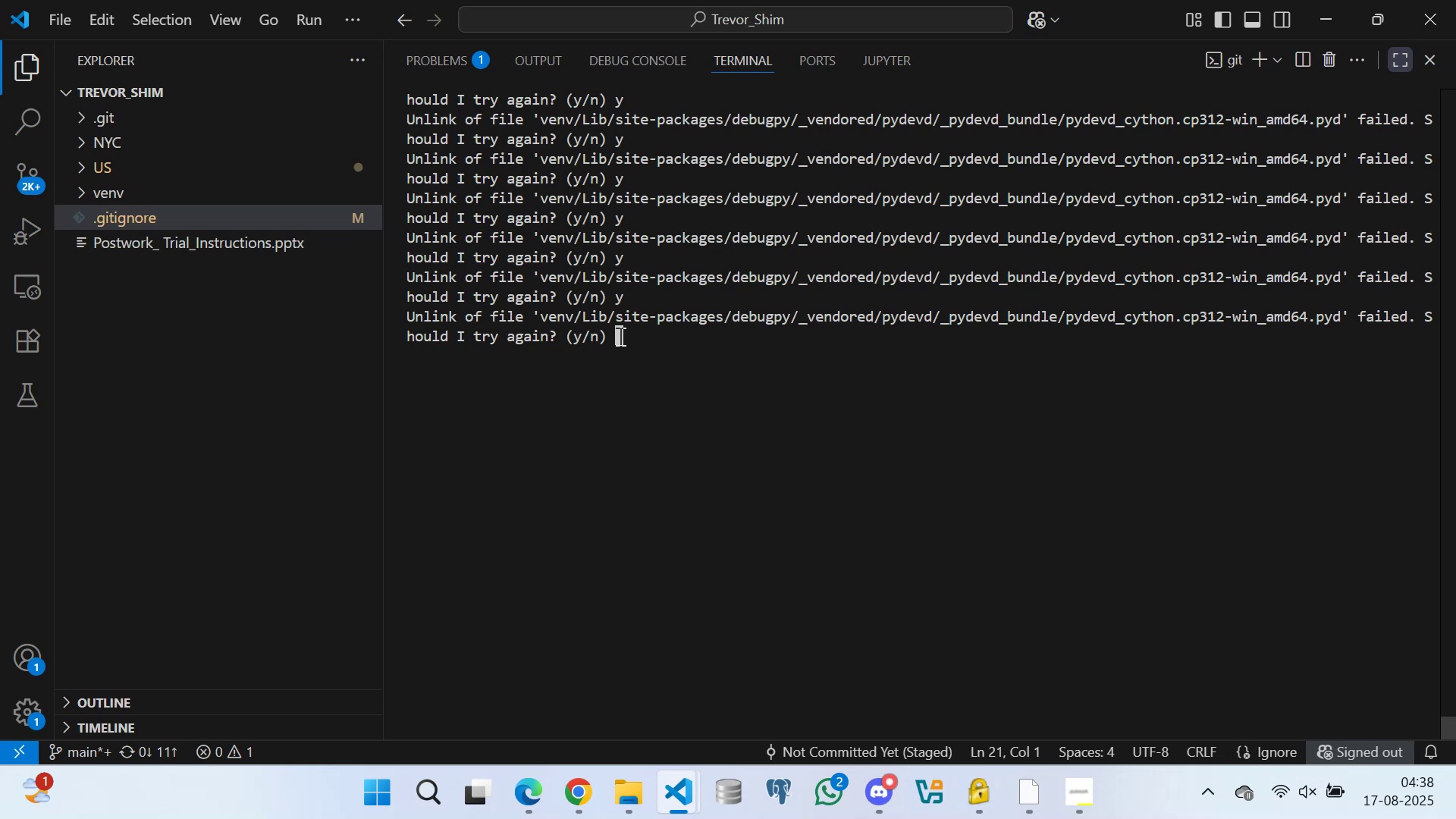 
key(Y)
 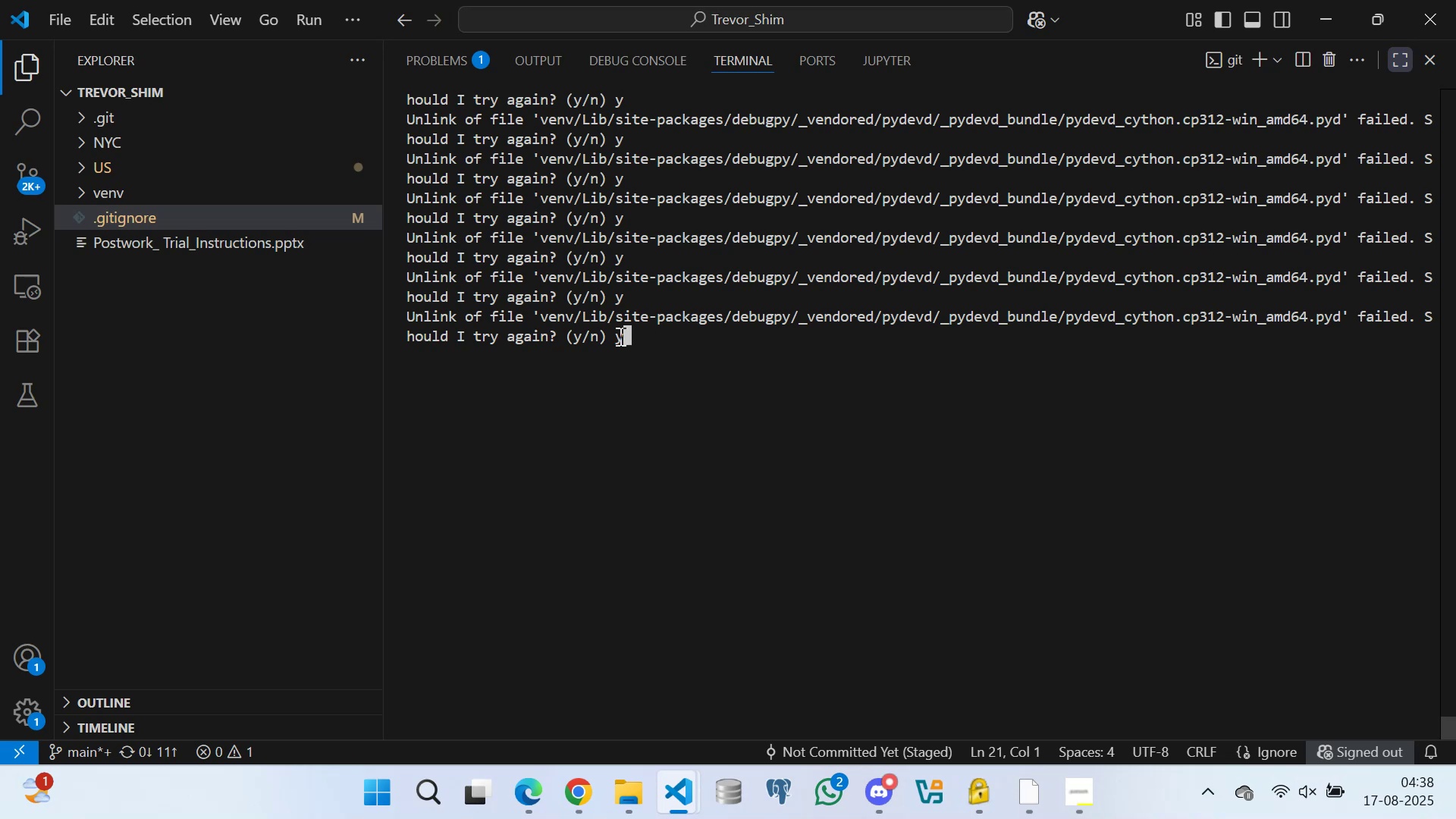 
key(Enter)
 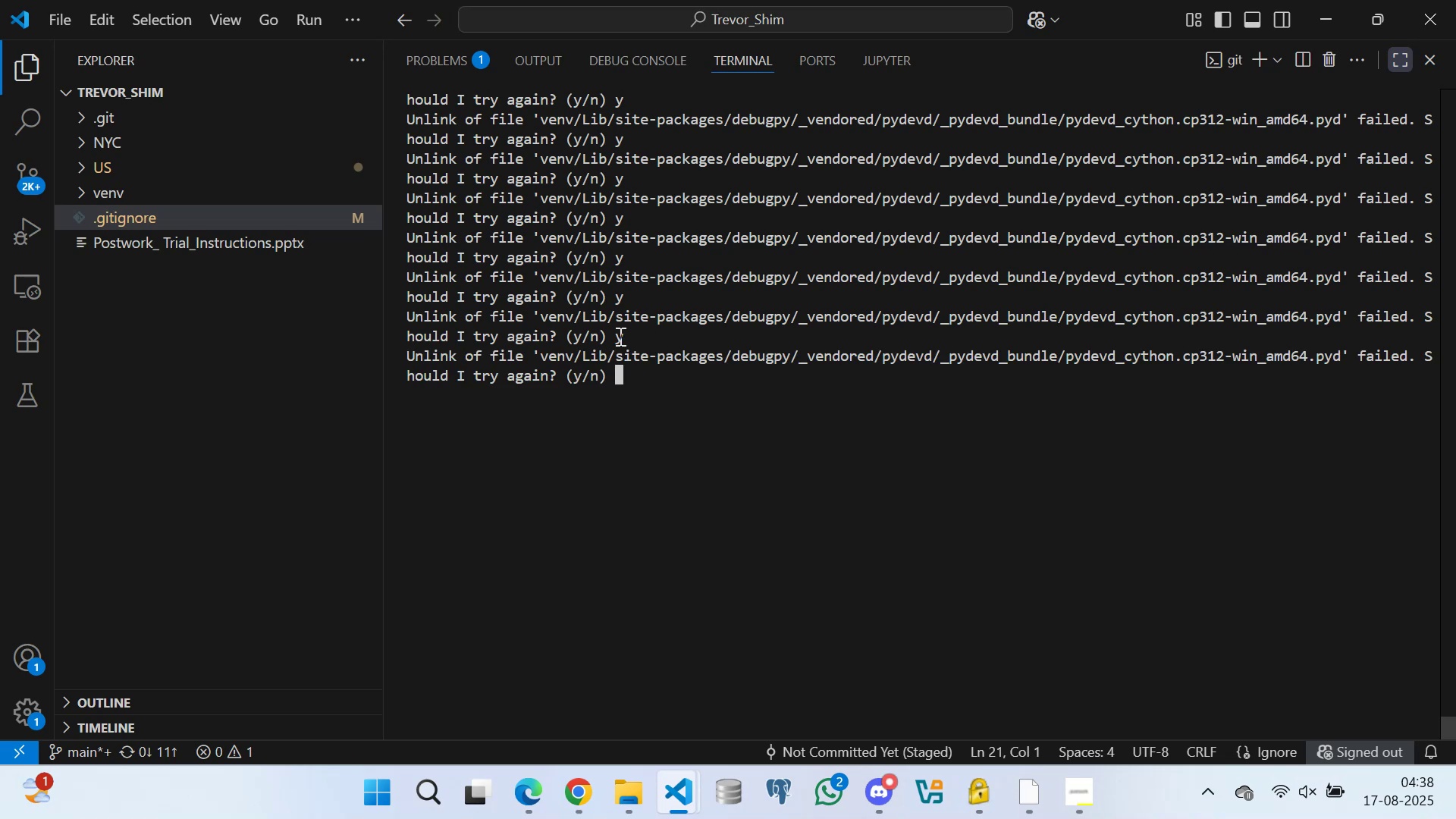 
key(Y)
 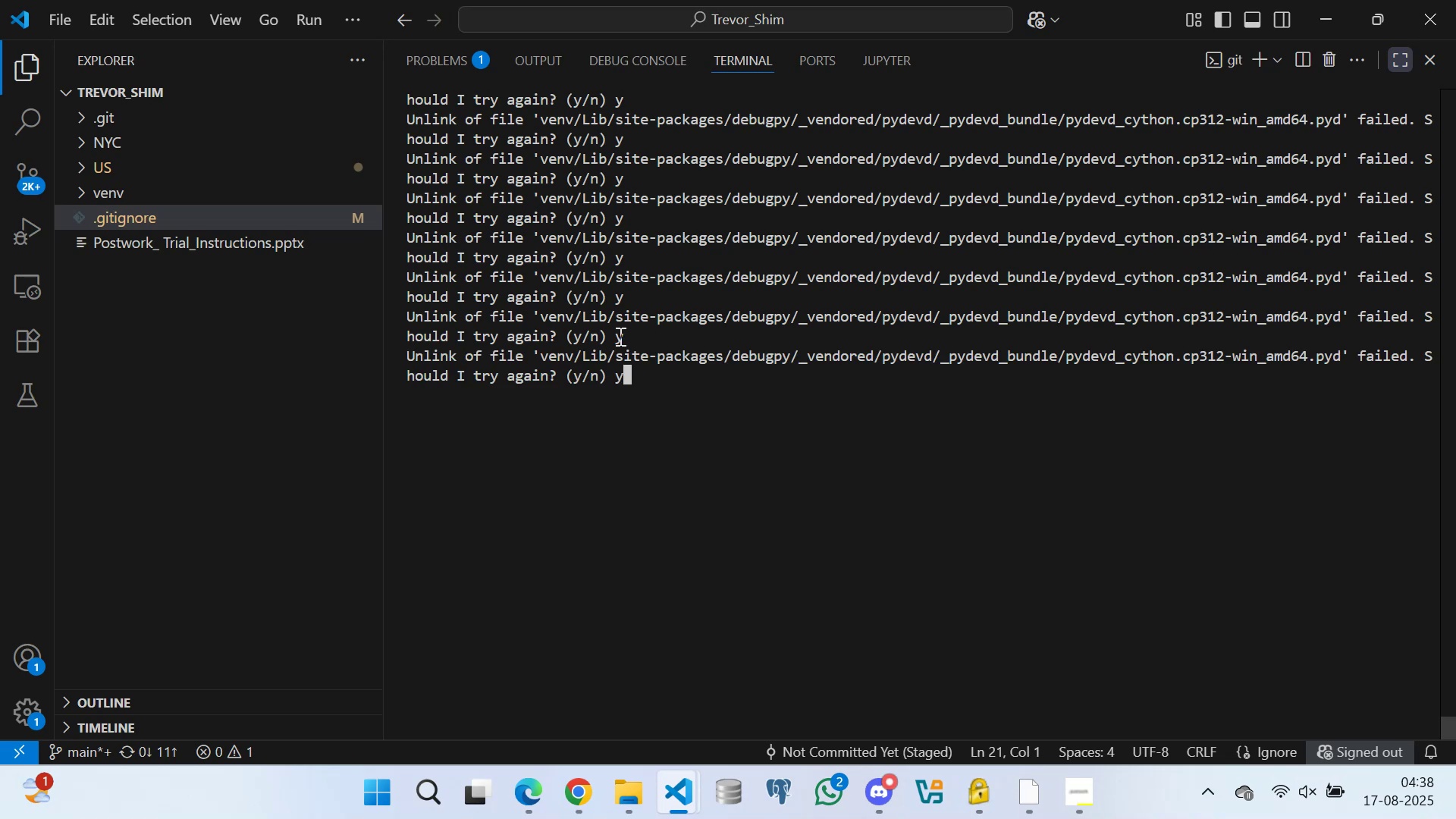 
key(Enter)
 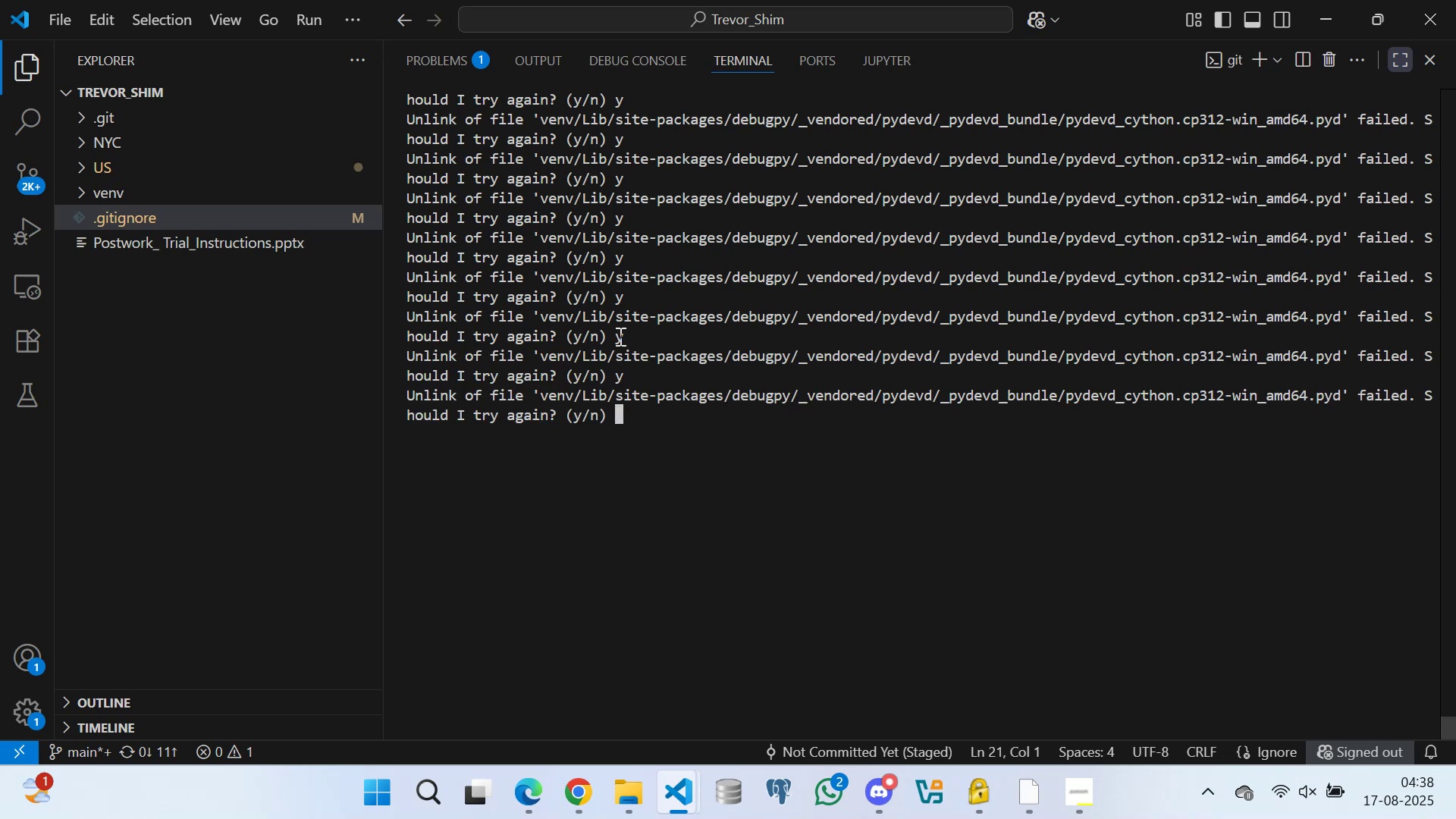 
key(Y)
 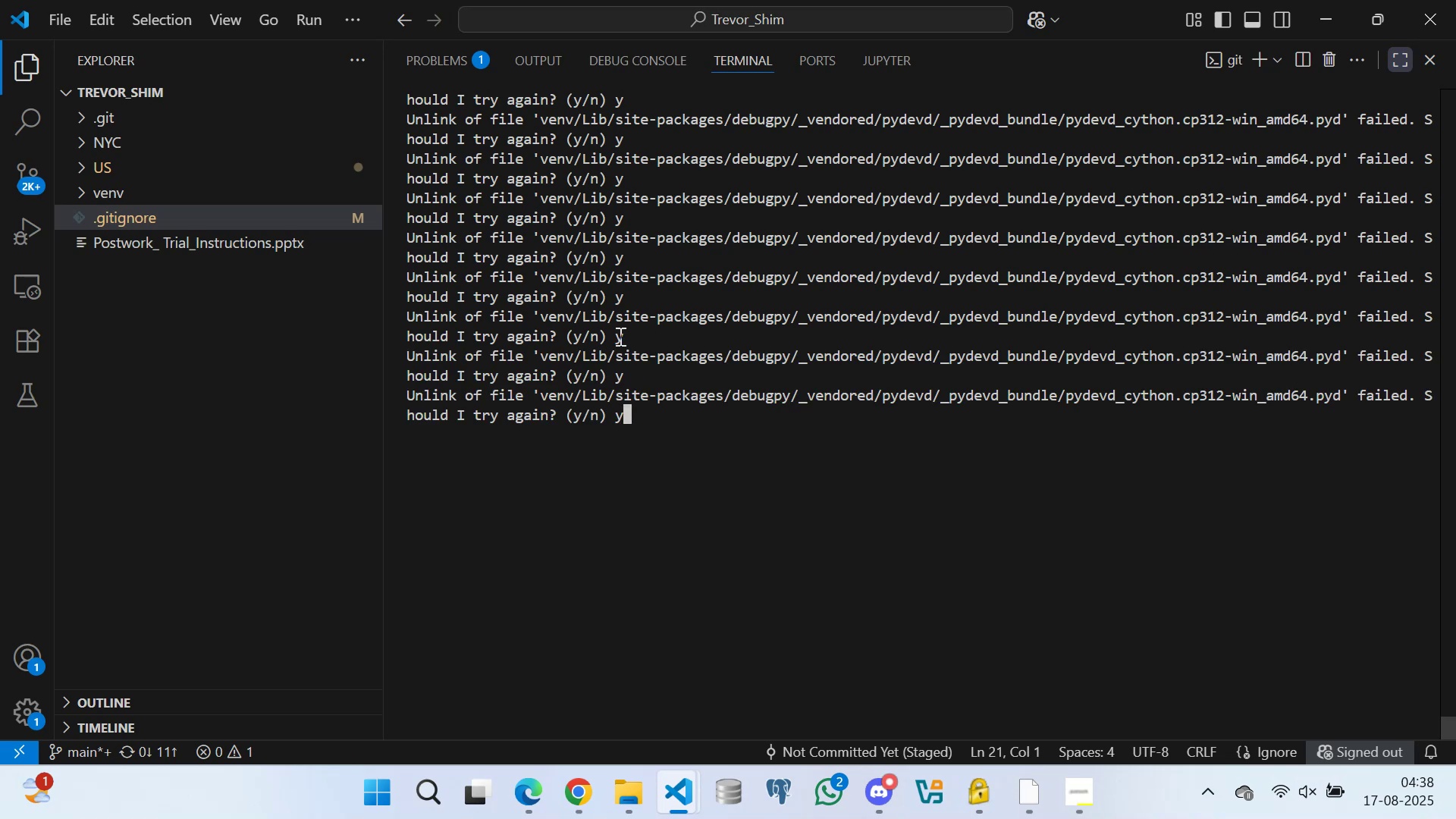 
key(Enter)
 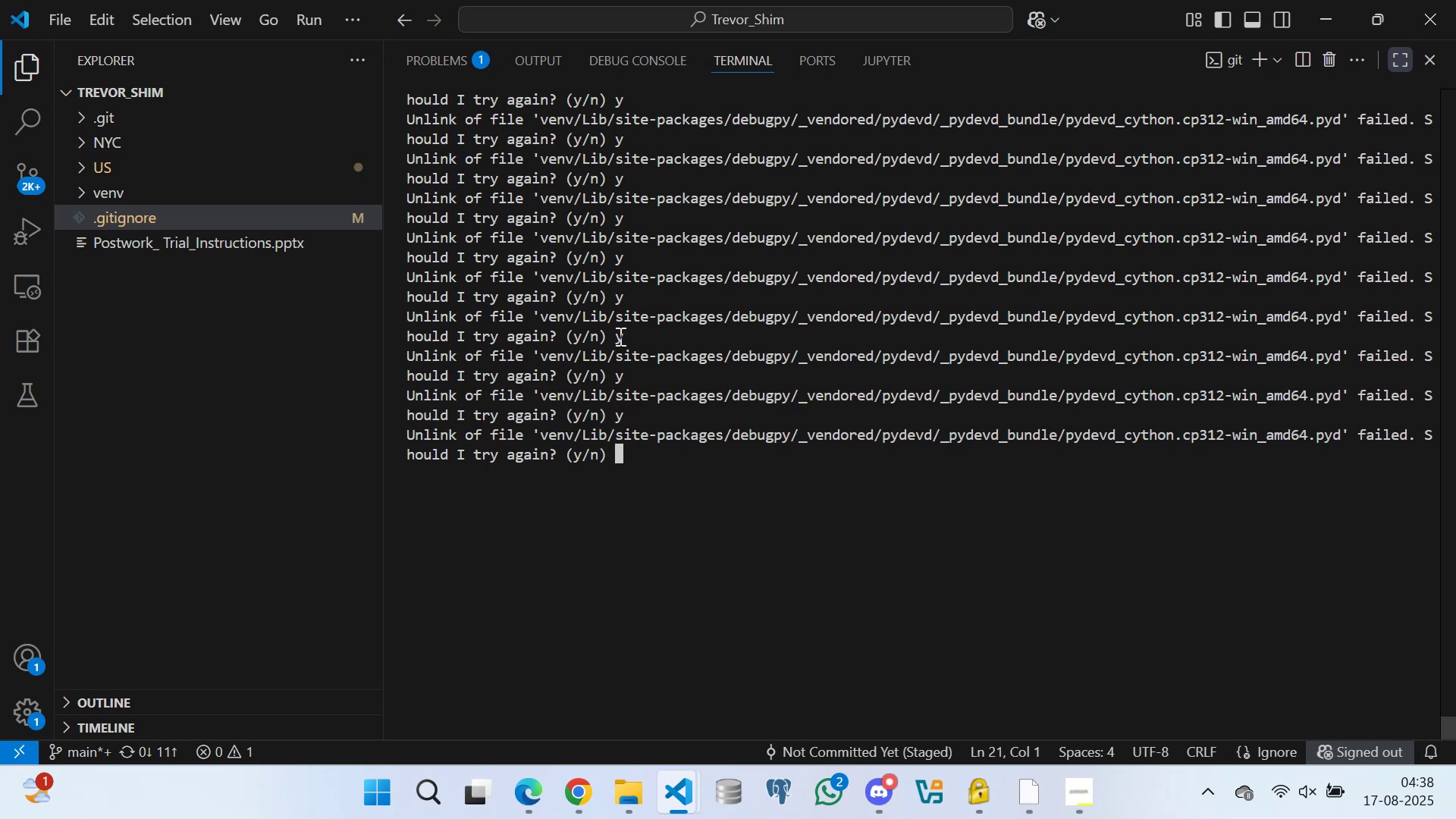 
key(Y)
 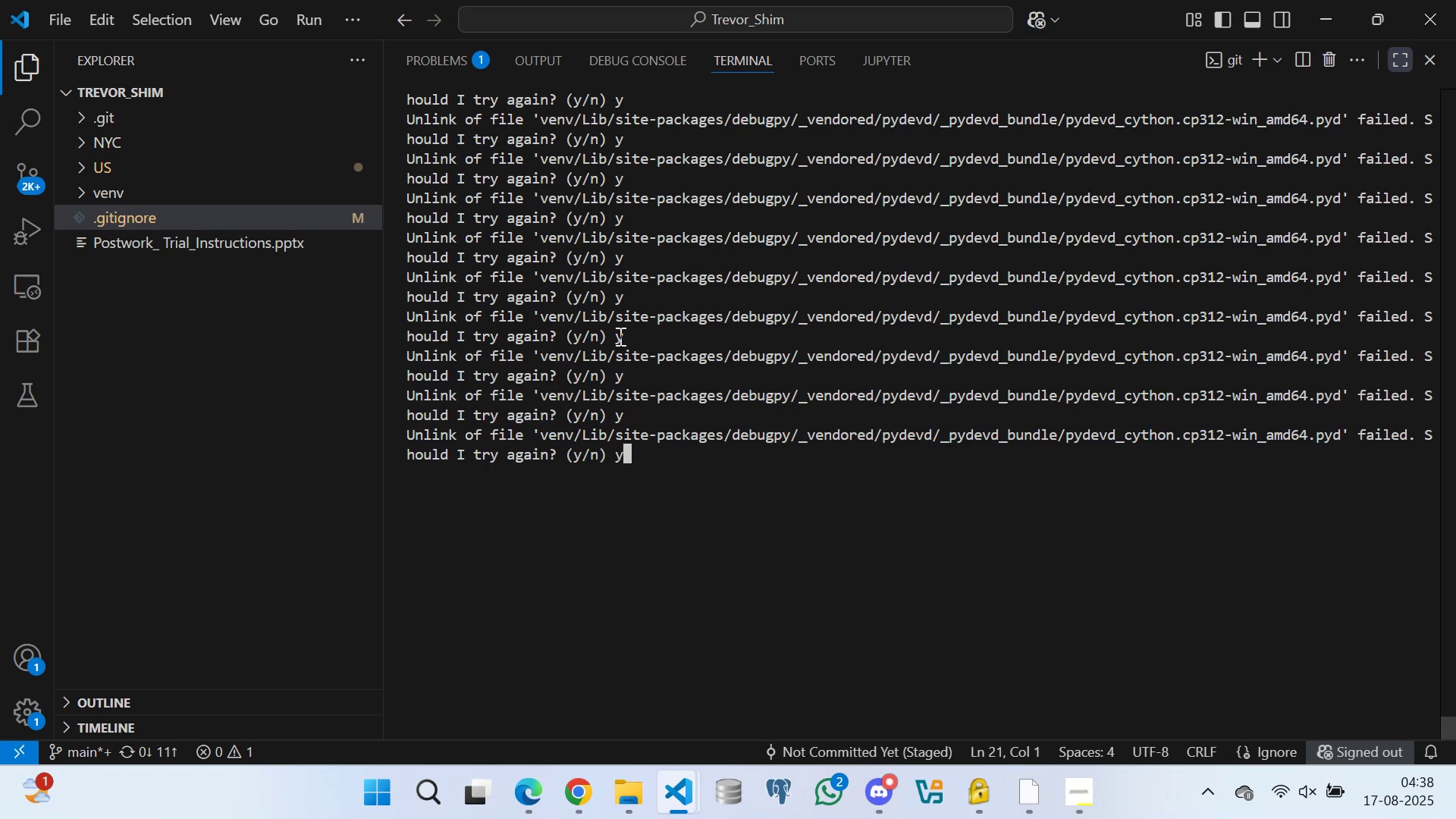 
key(Enter)
 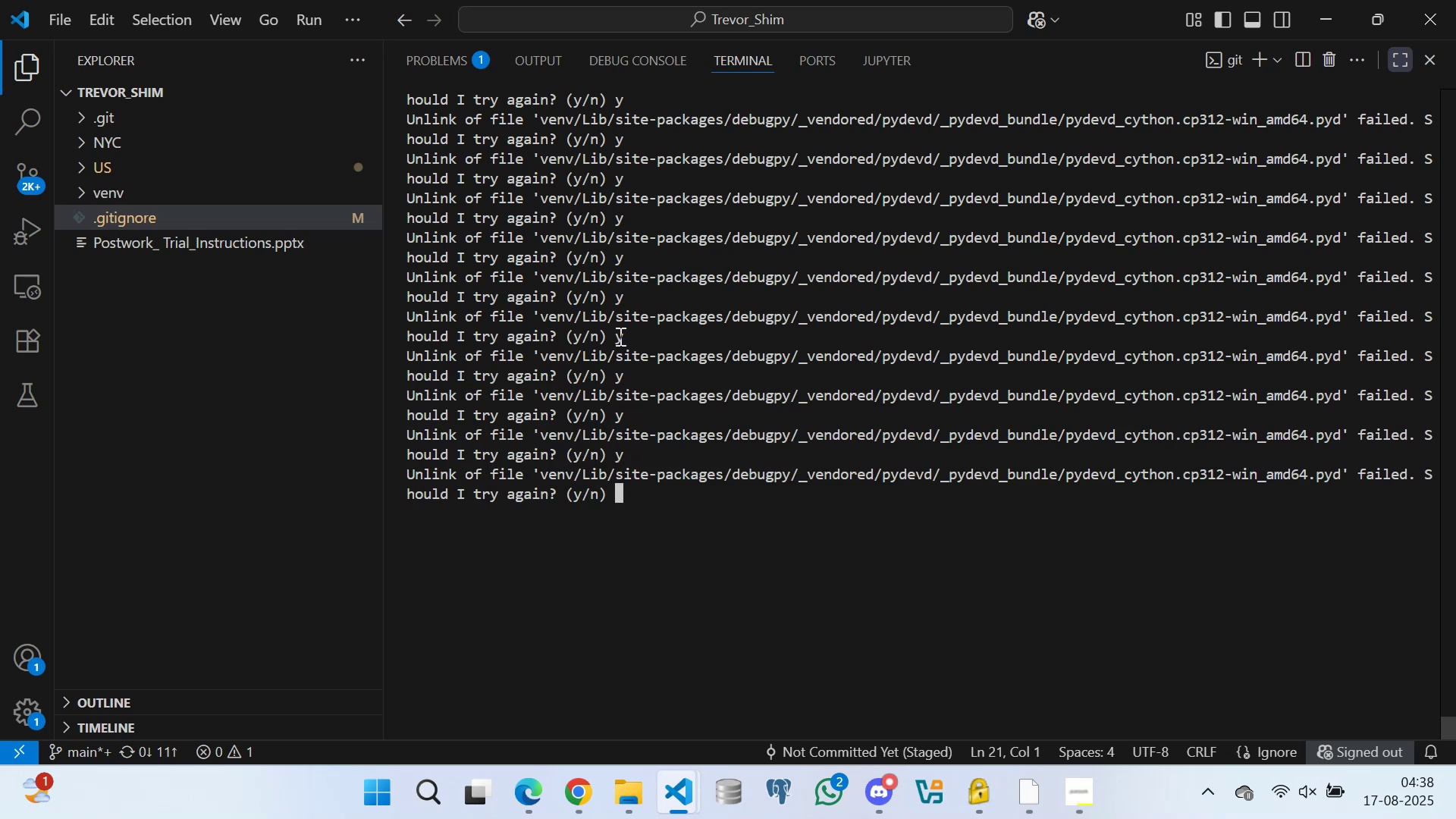 
key(Y)
 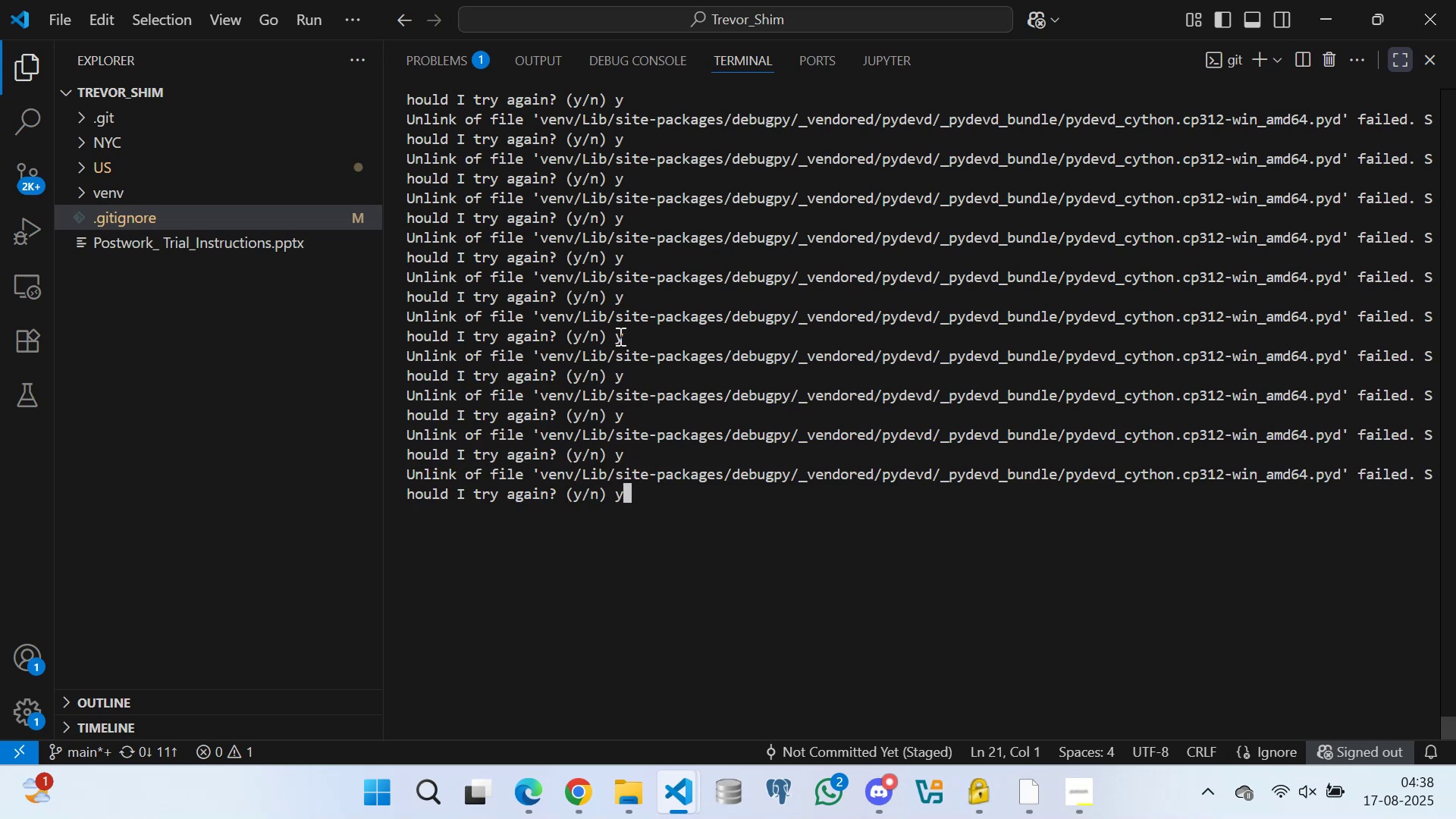 
key(Enter)
 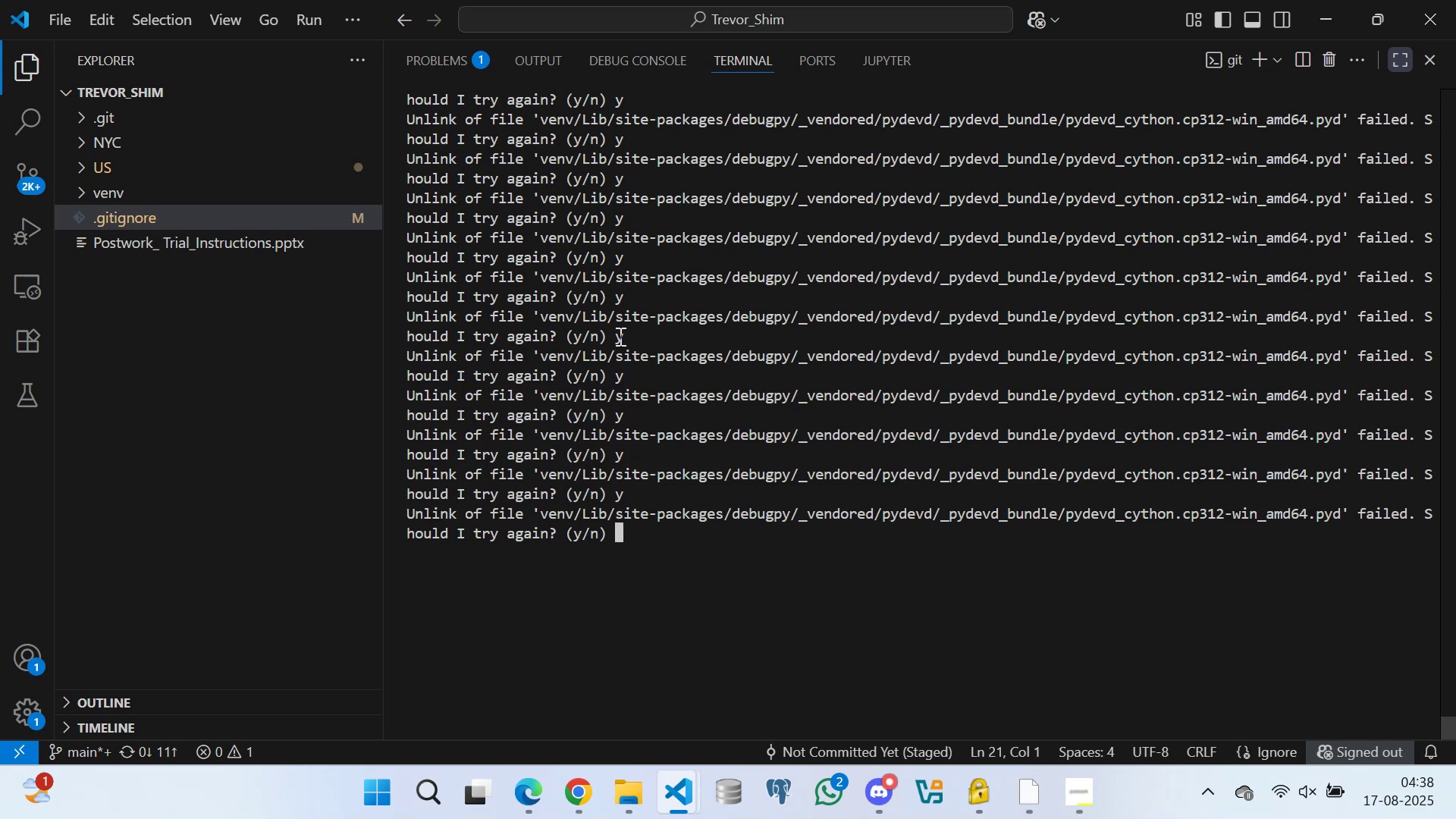 
key(Y)
 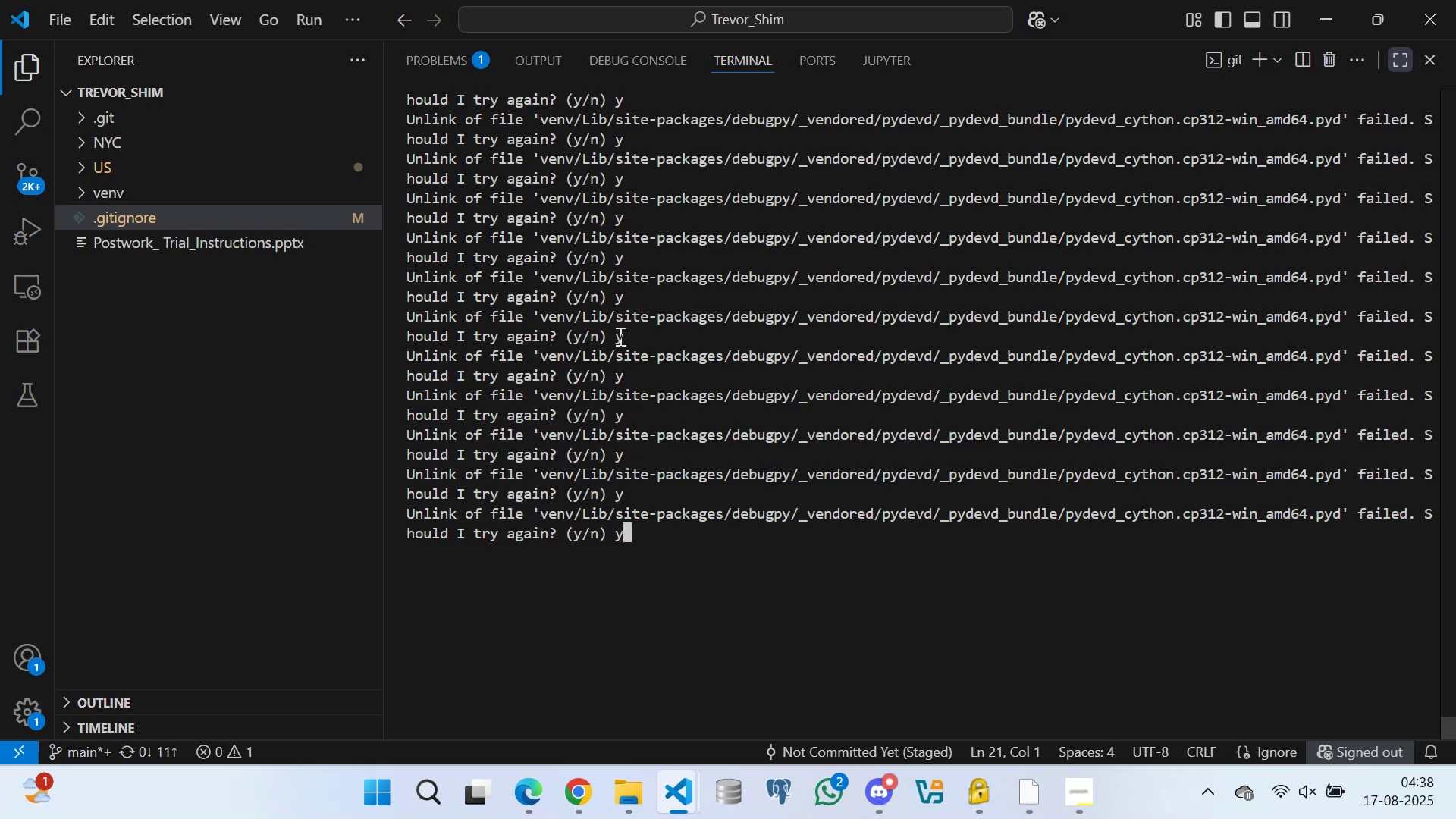 
key(Enter)
 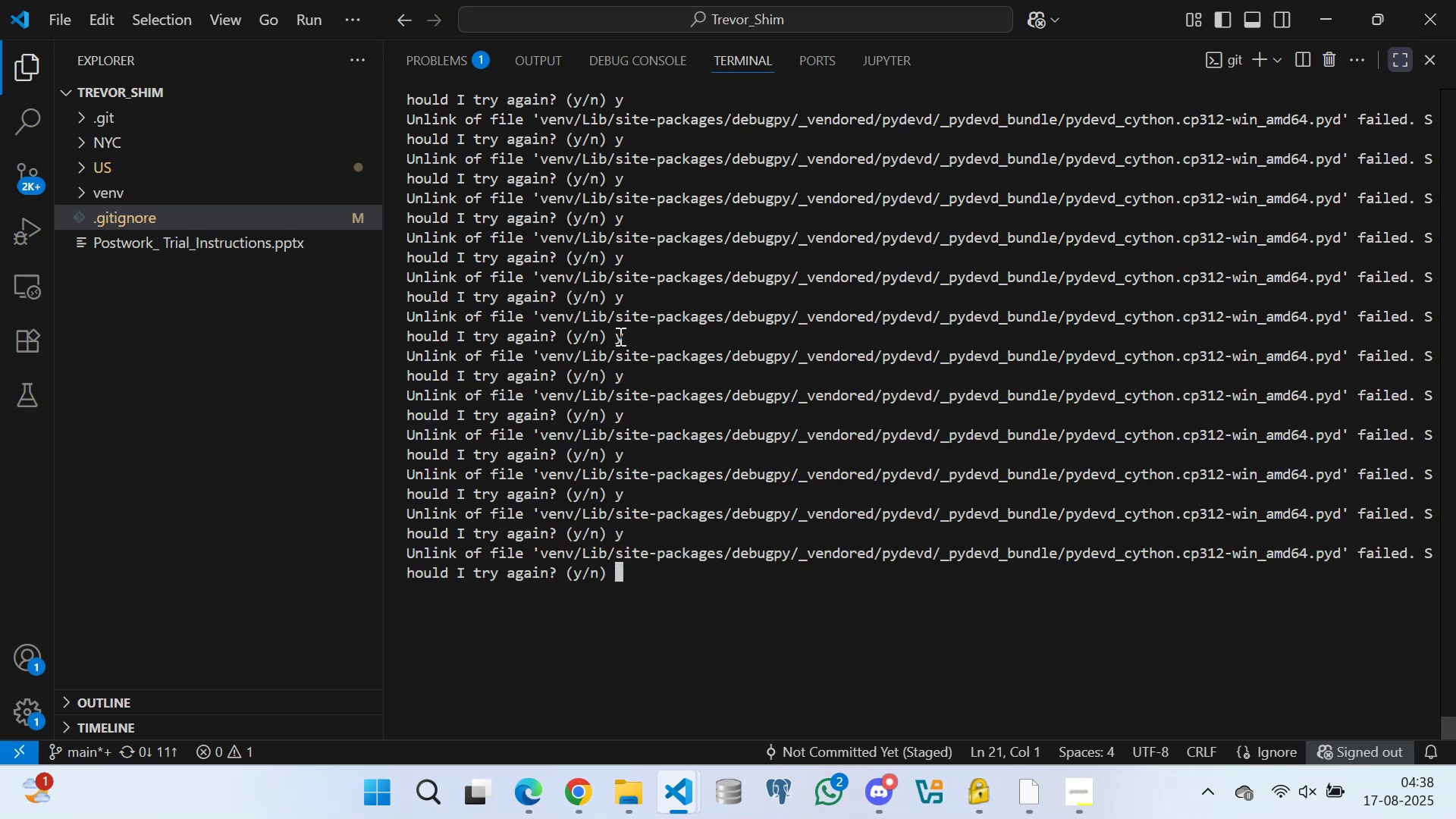 
key(Y)
 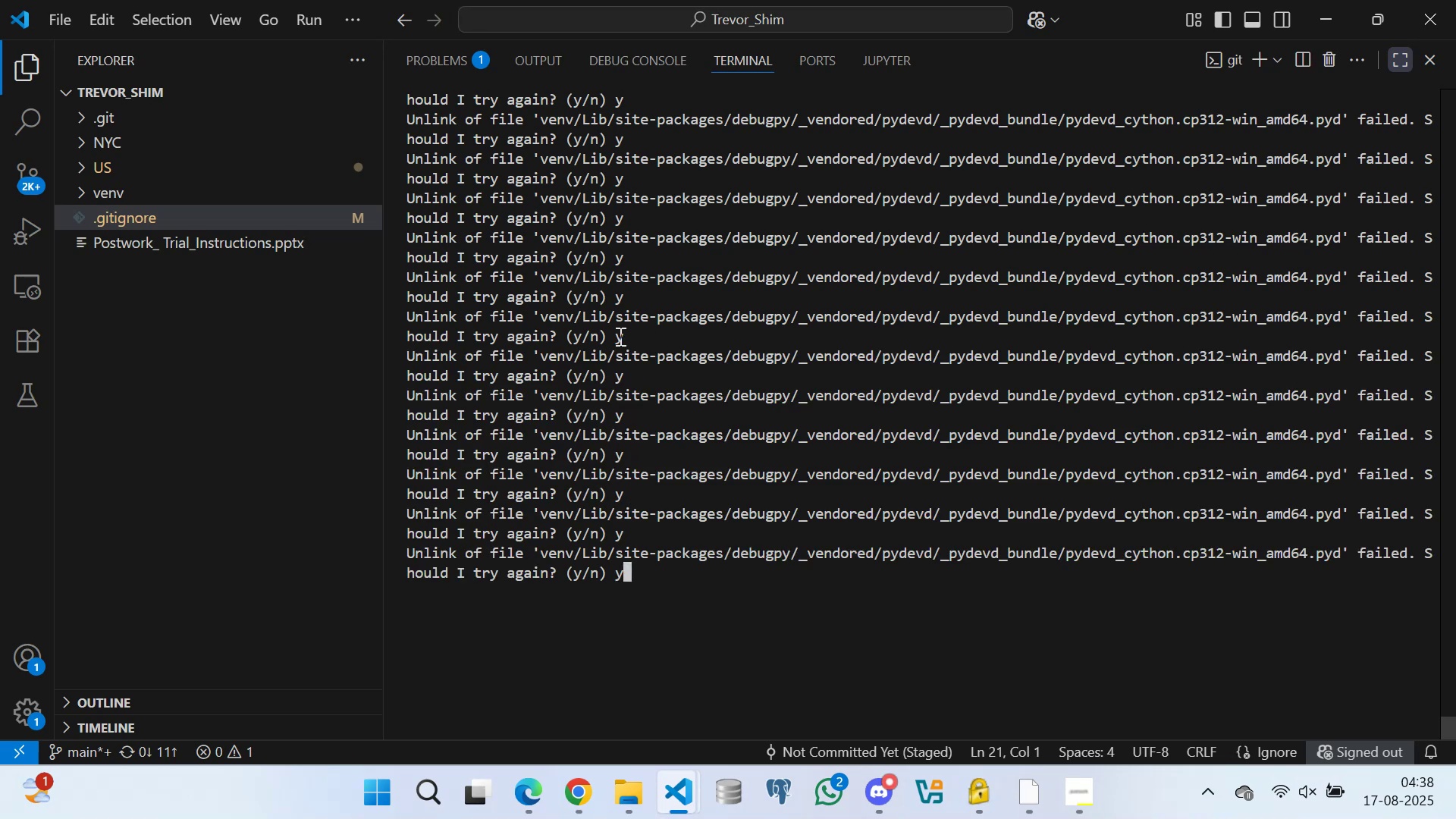 
key(Enter)
 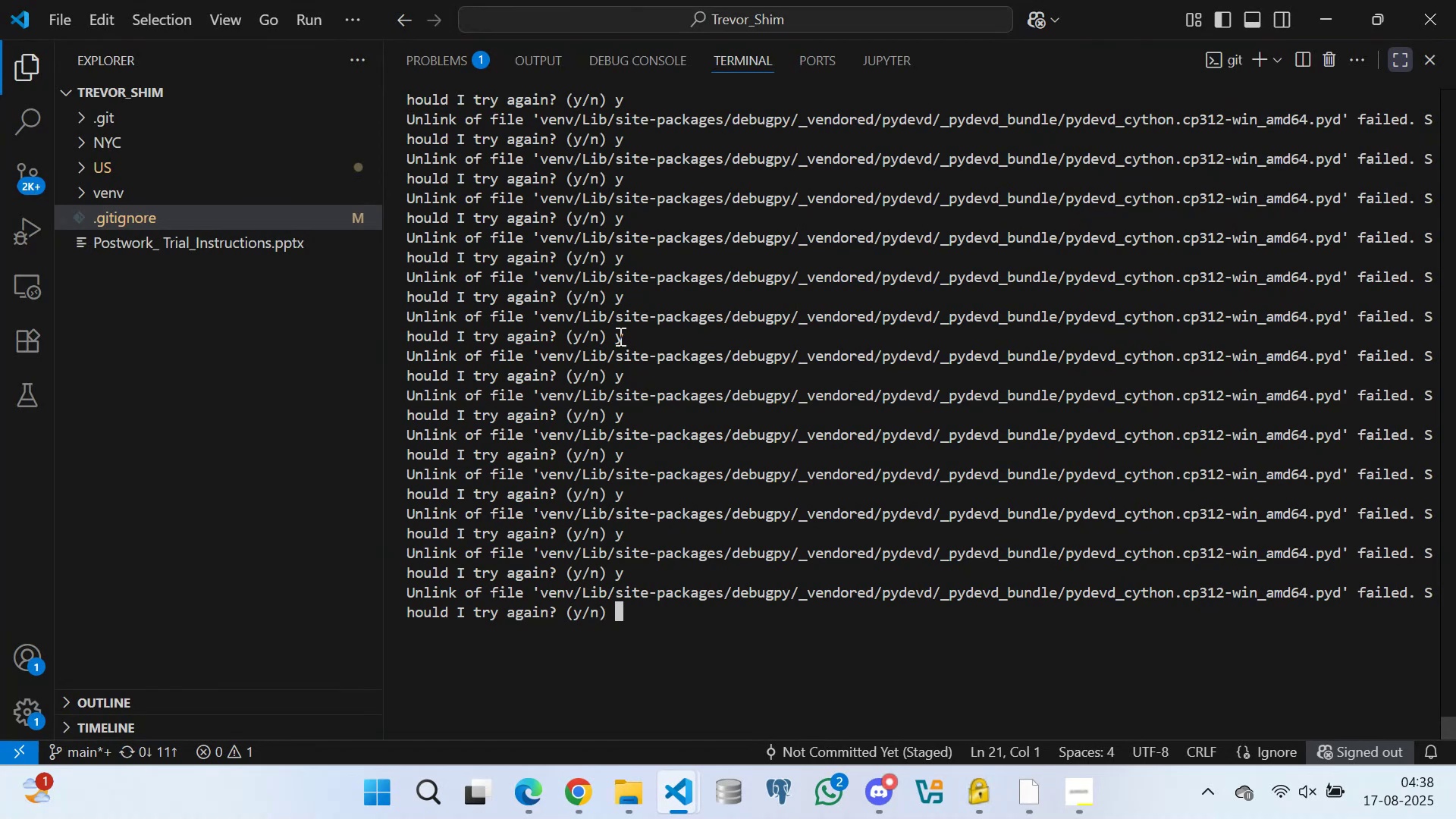 
key(Y)
 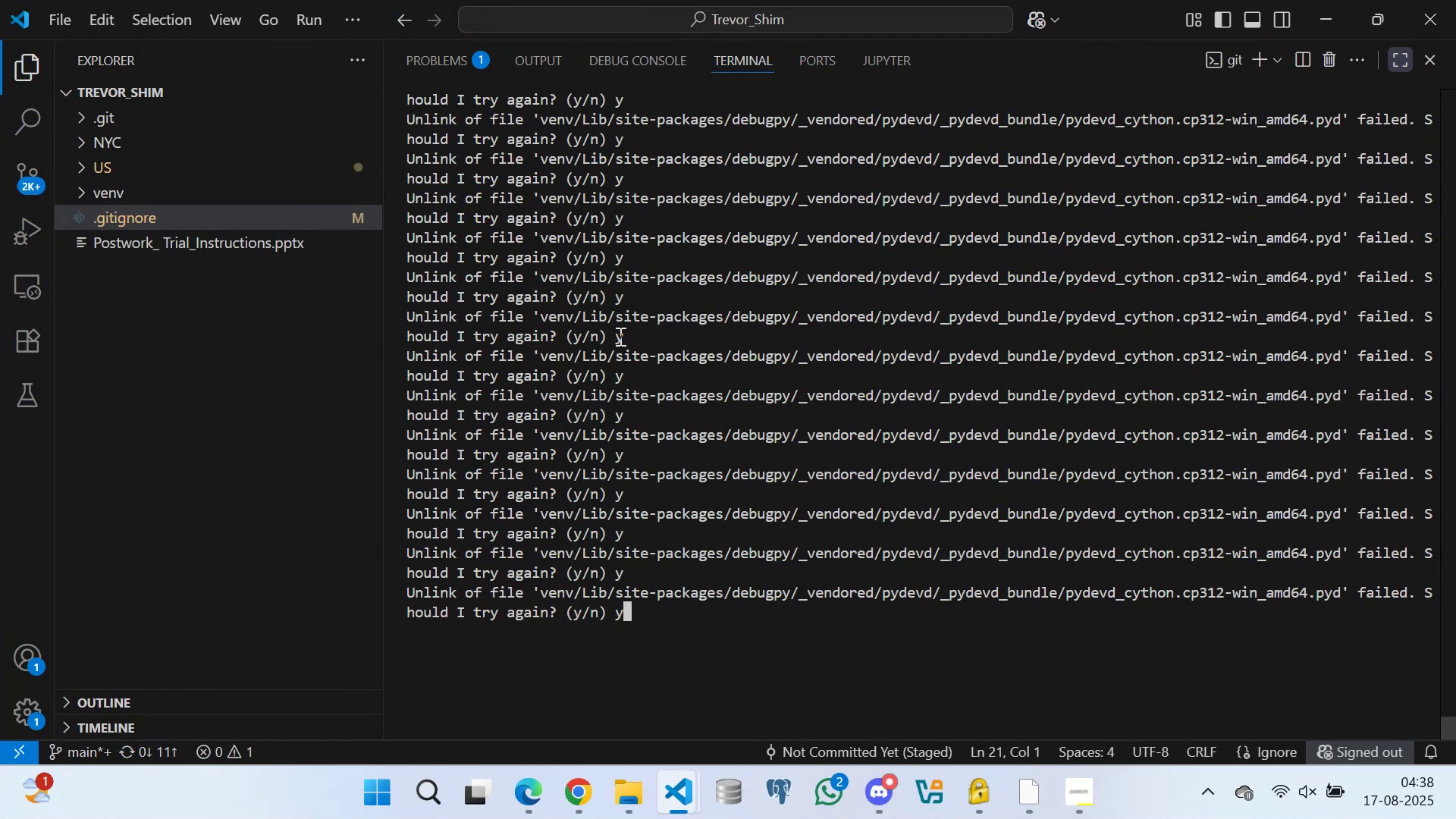 
key(Enter)
 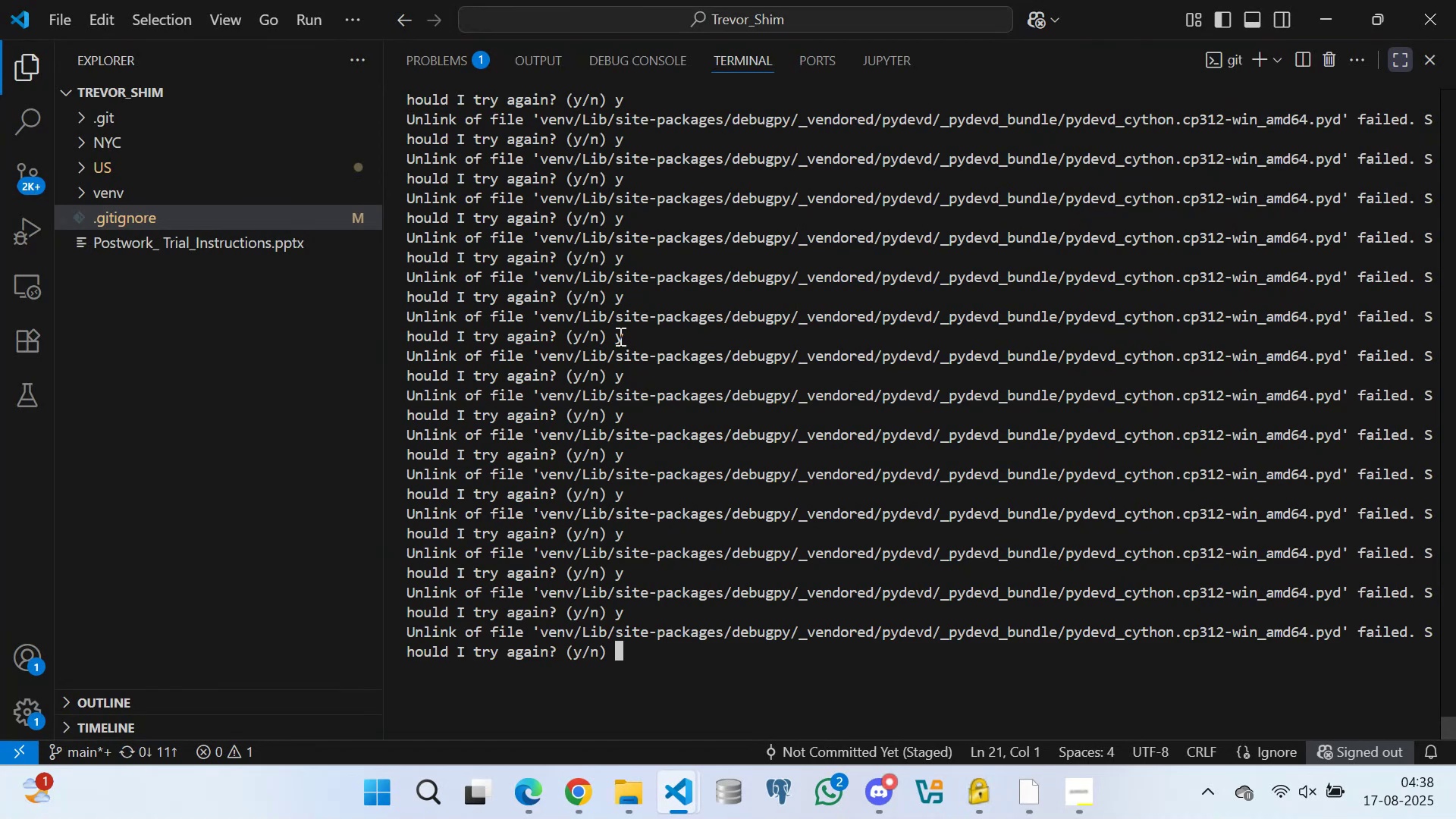 
key(Y)
 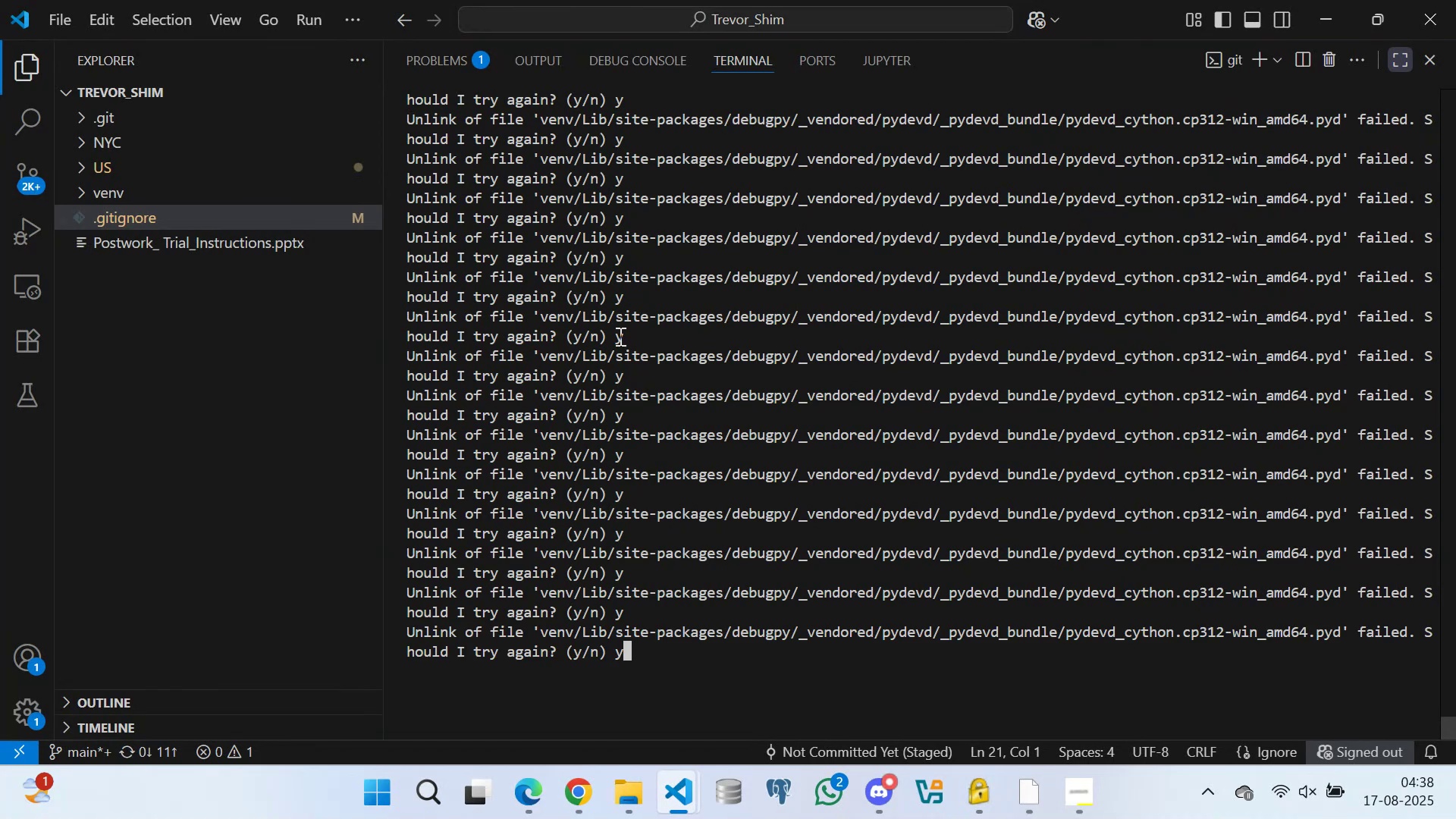 
key(Enter)
 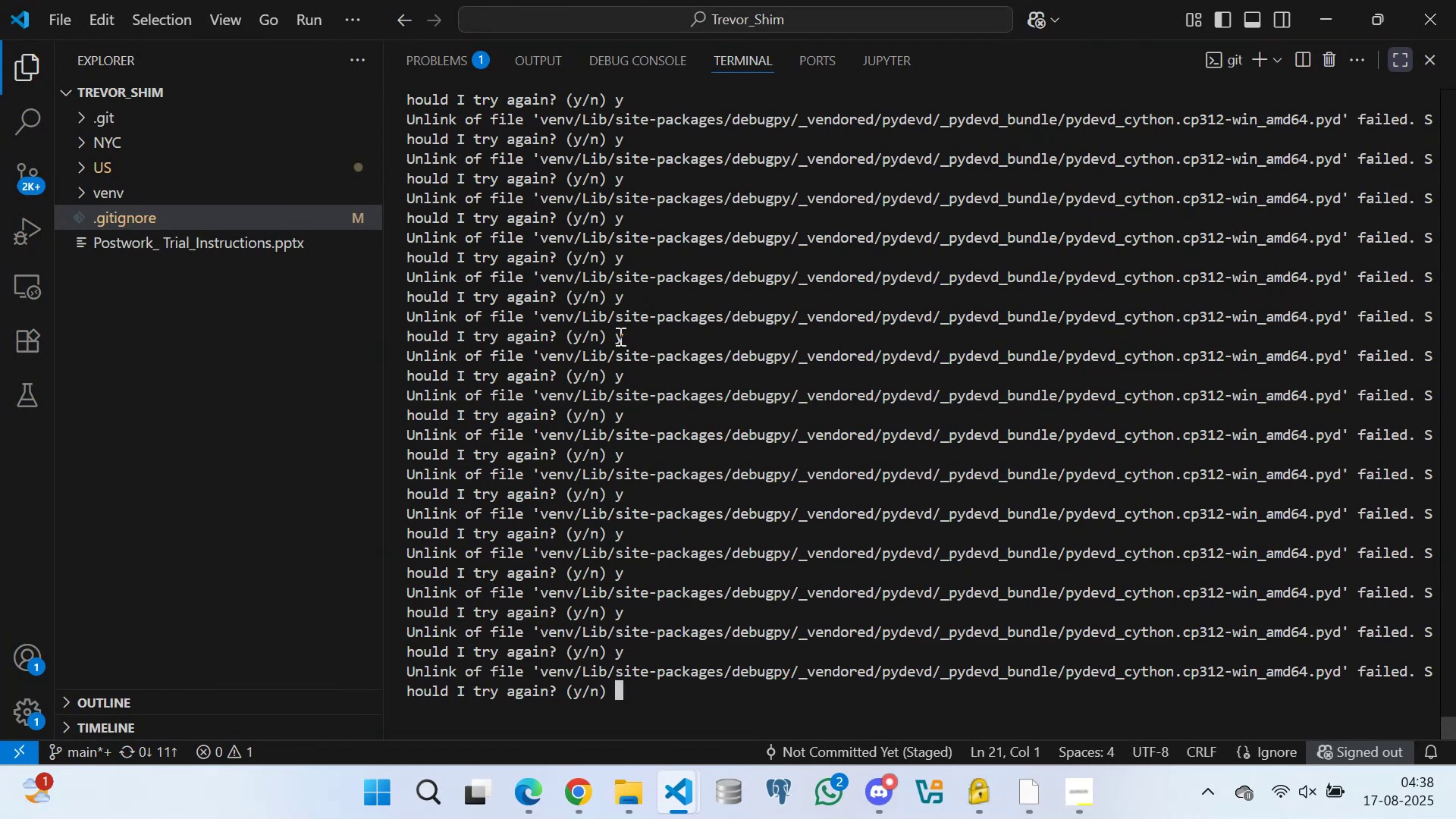 
key(Y)
 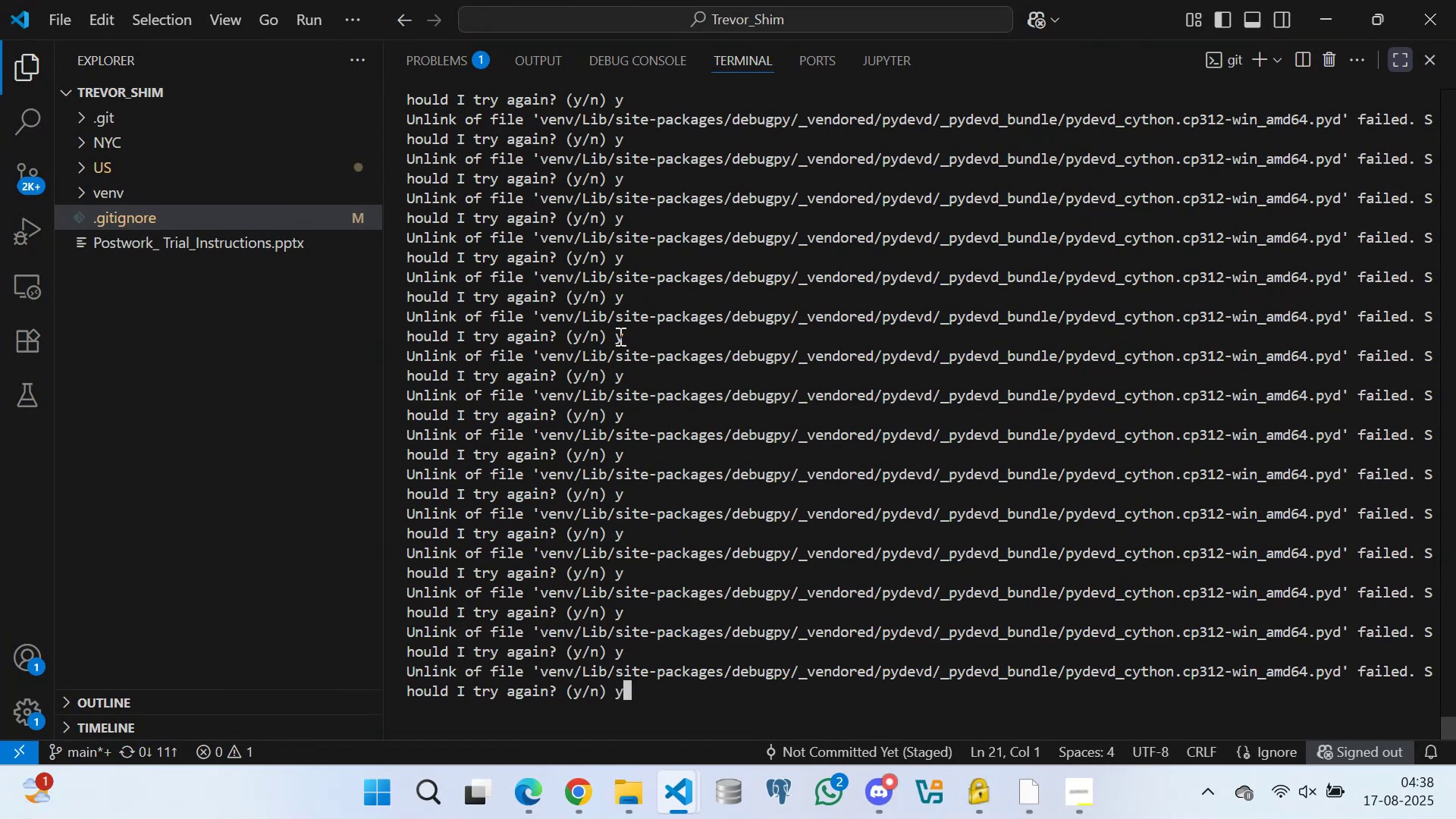 
key(Enter)
 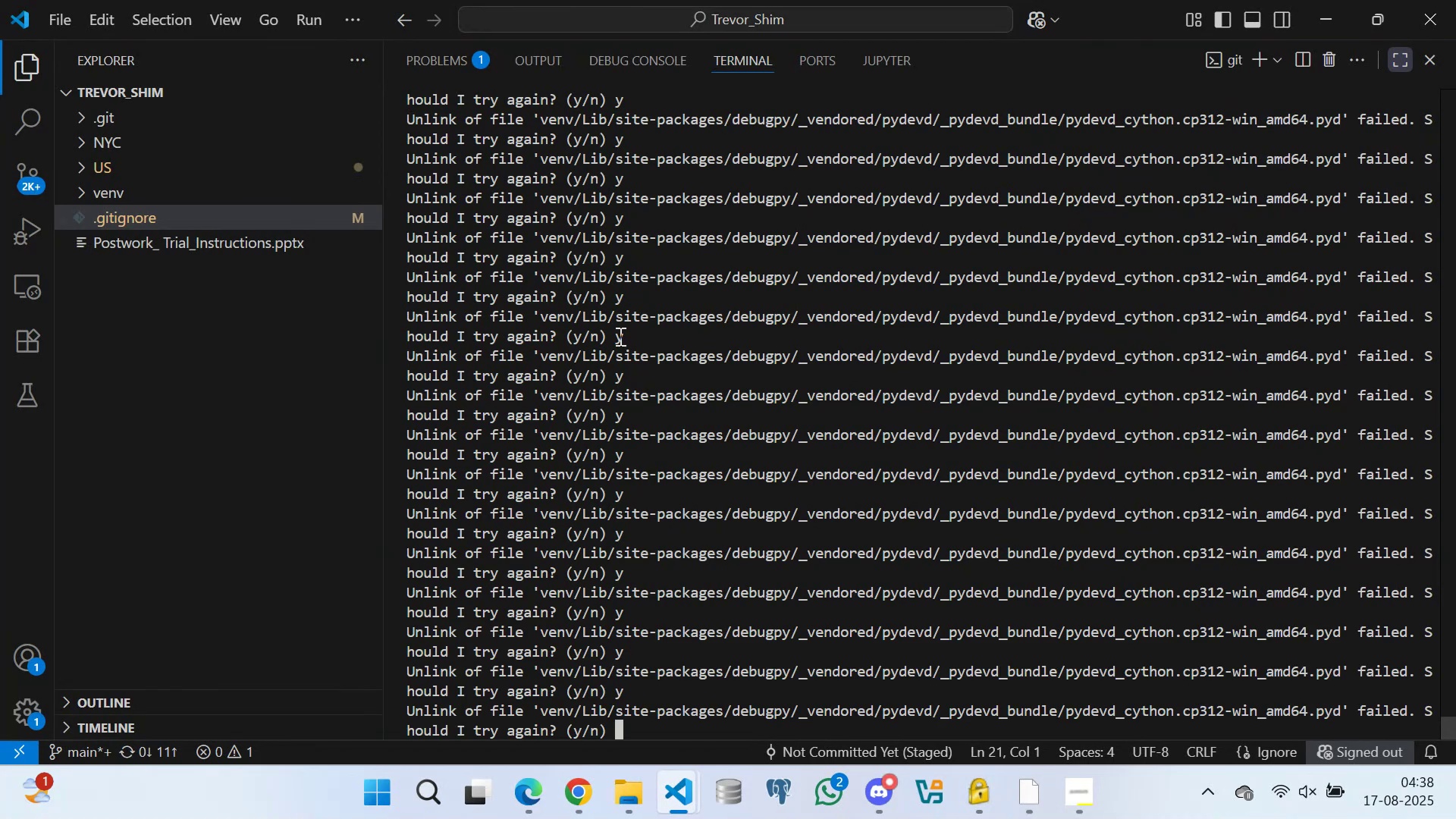 
key(Y)
 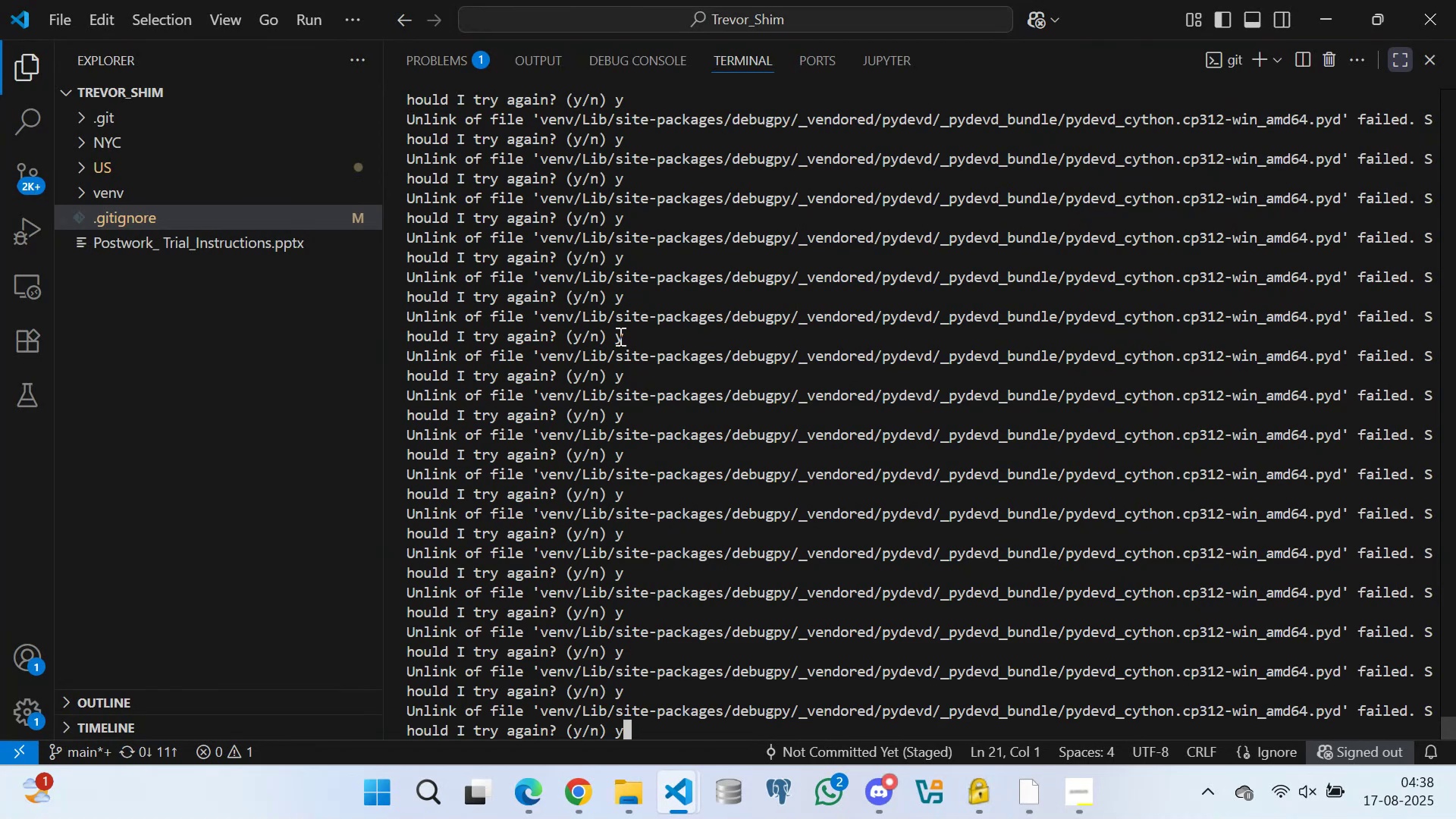 
key(Enter)
 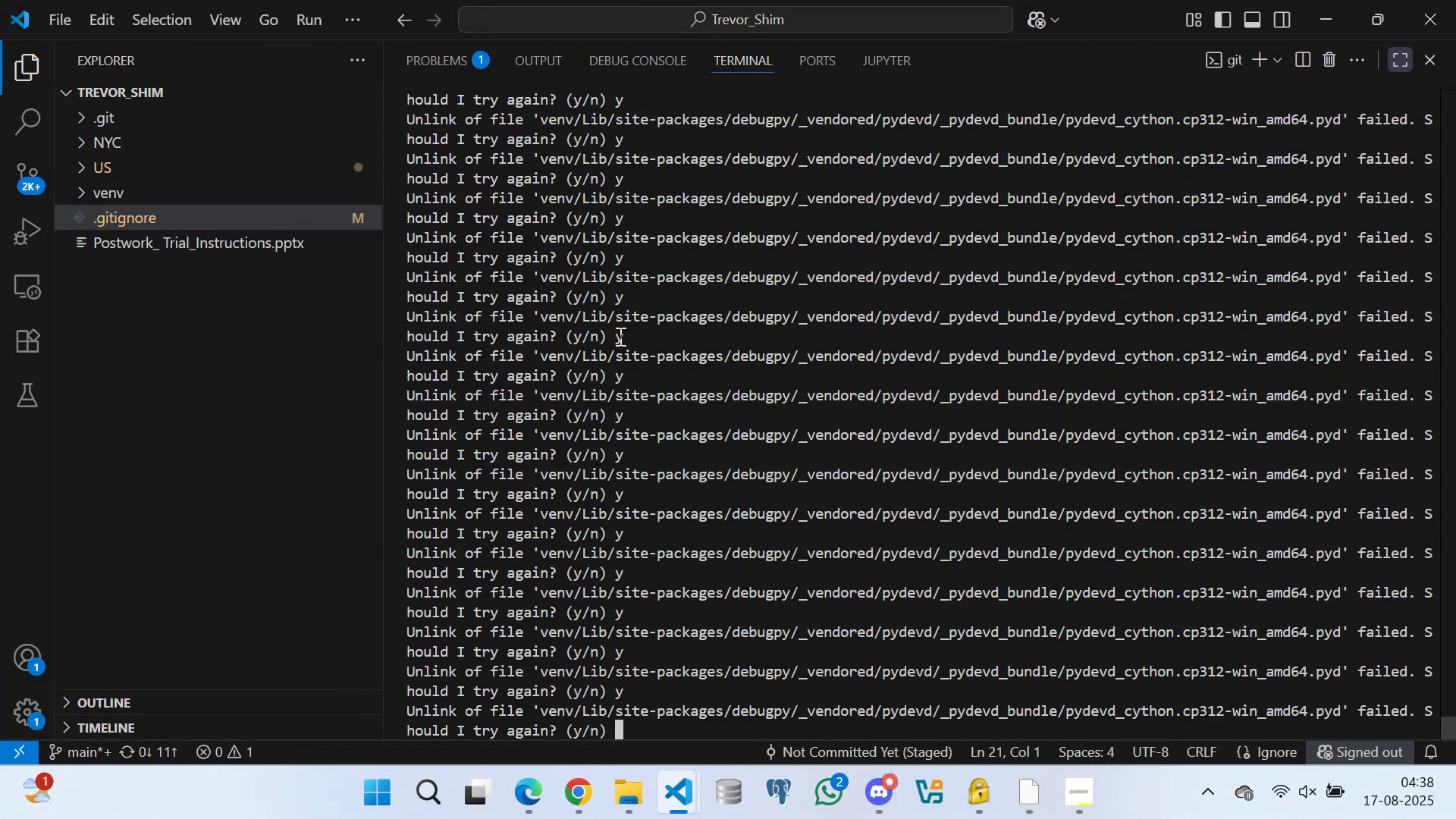 
key(Y)
 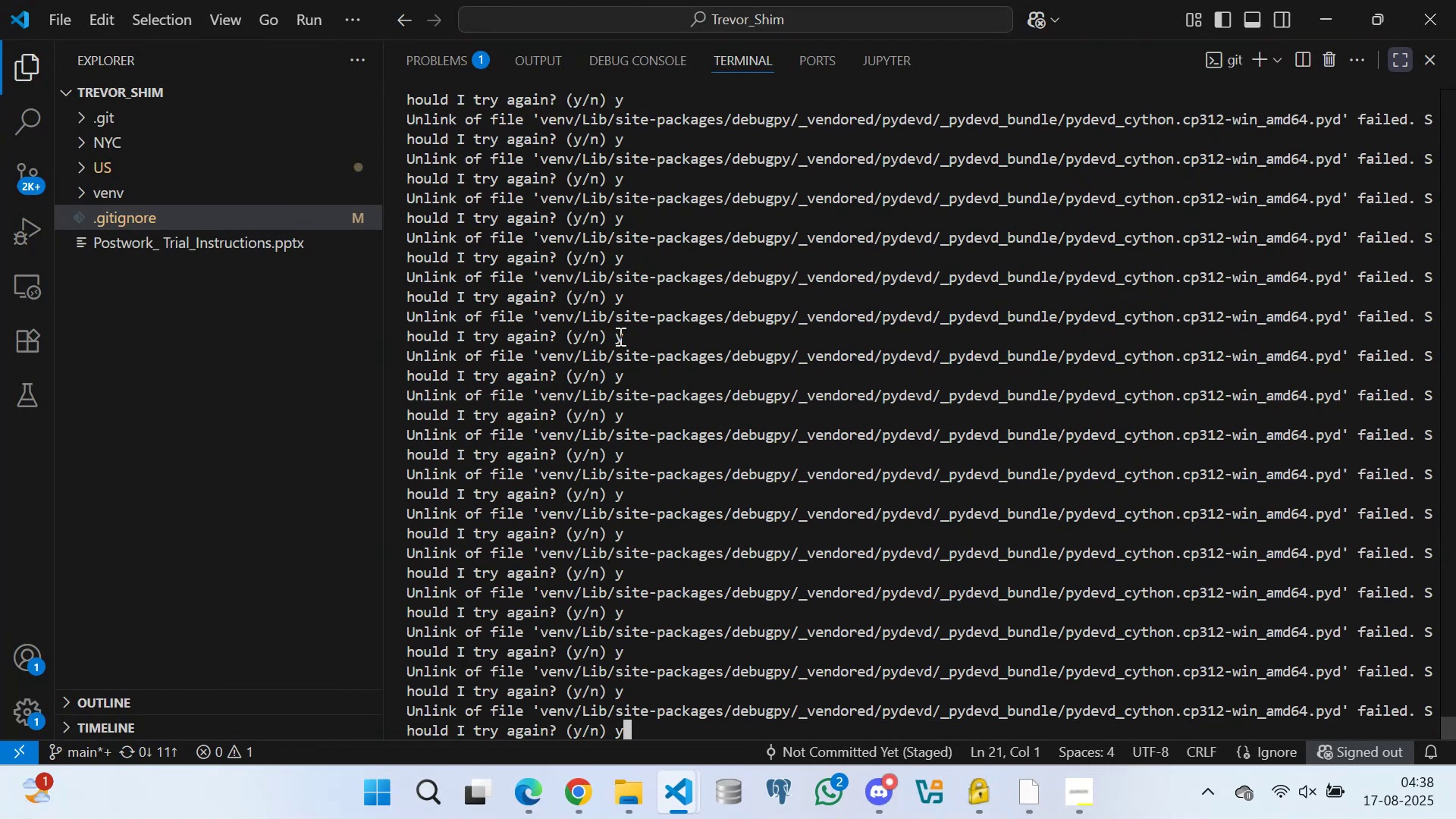 
key(Enter)
 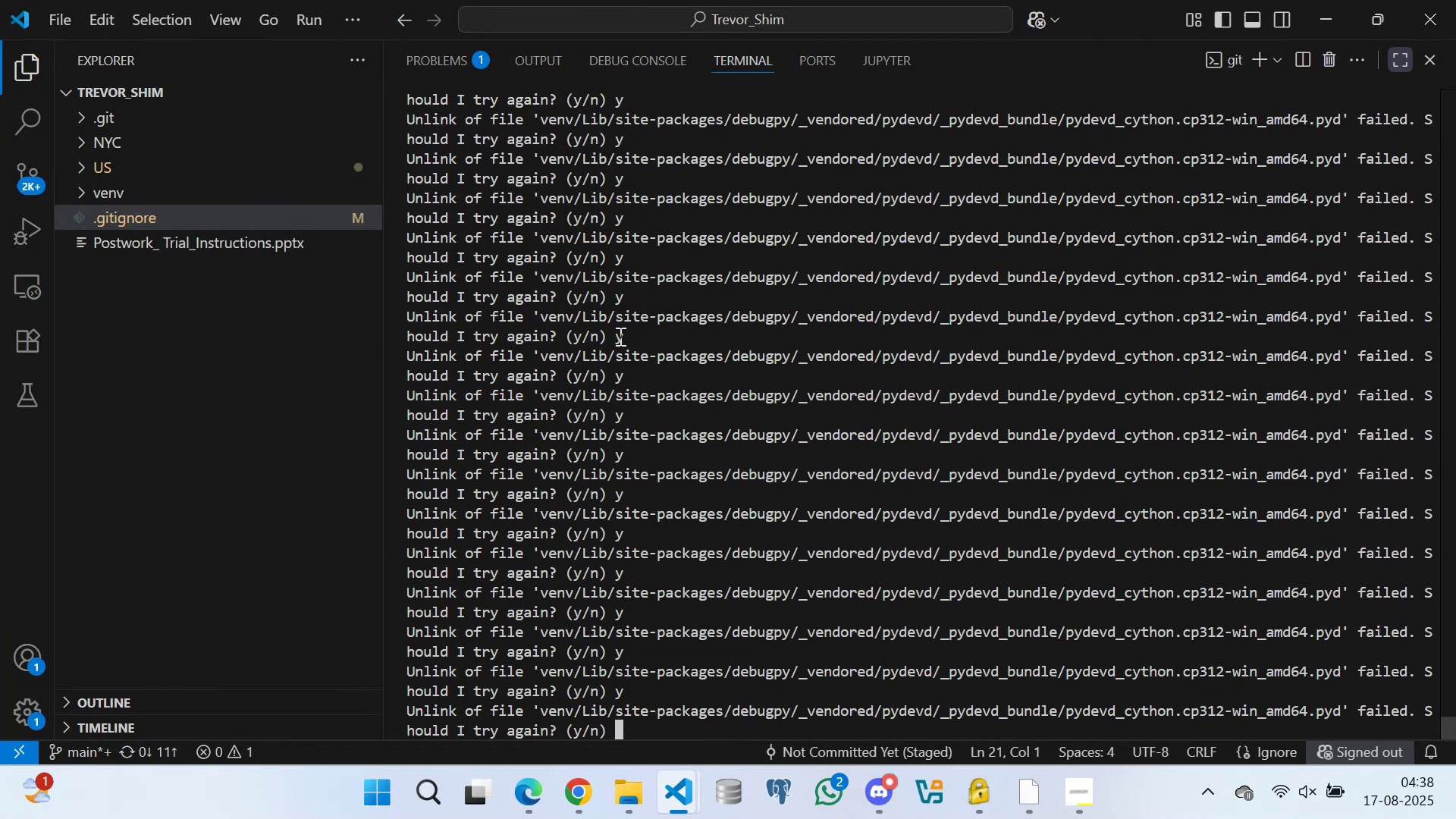 
key(Y)
 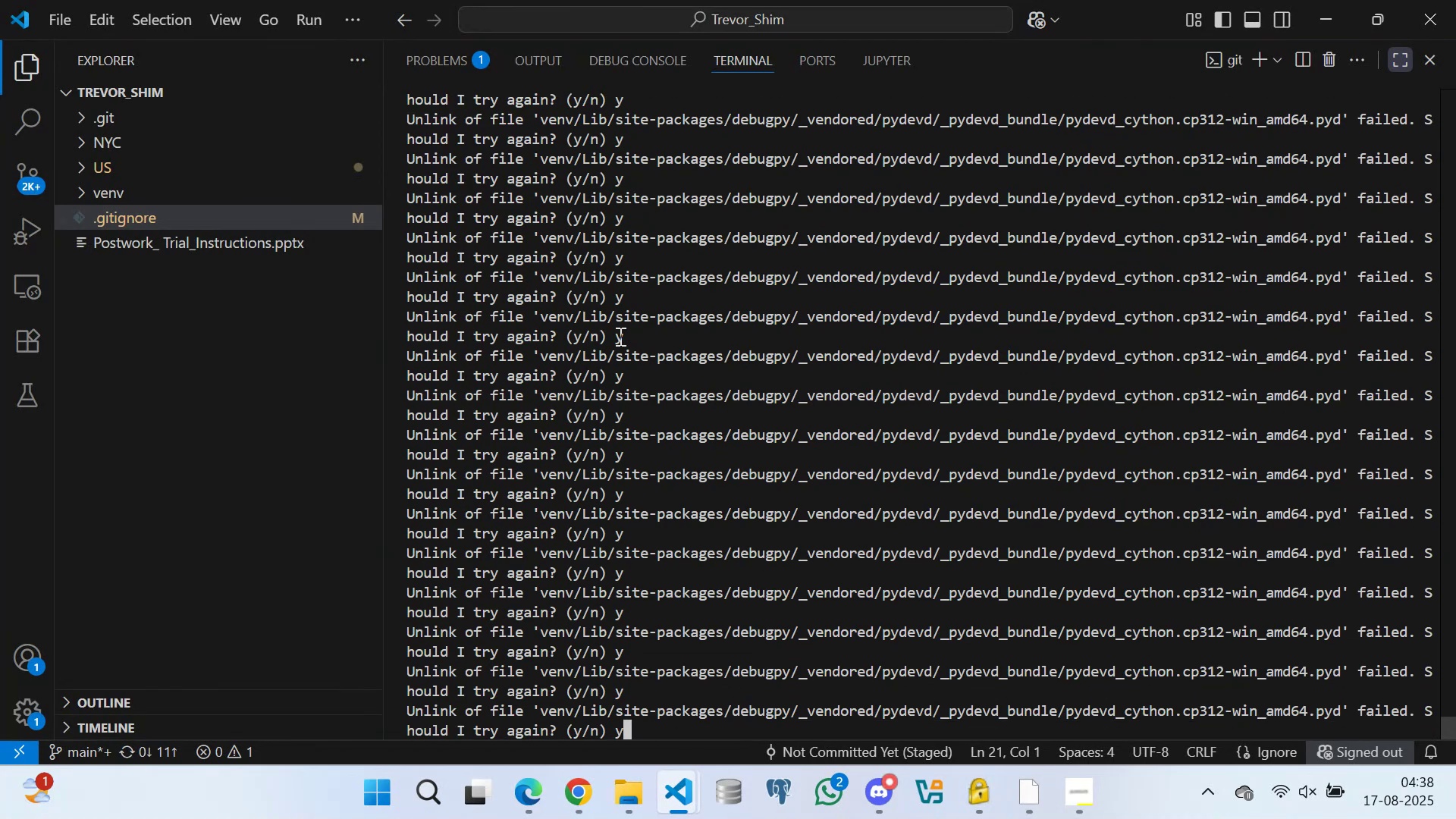 
key(Enter)
 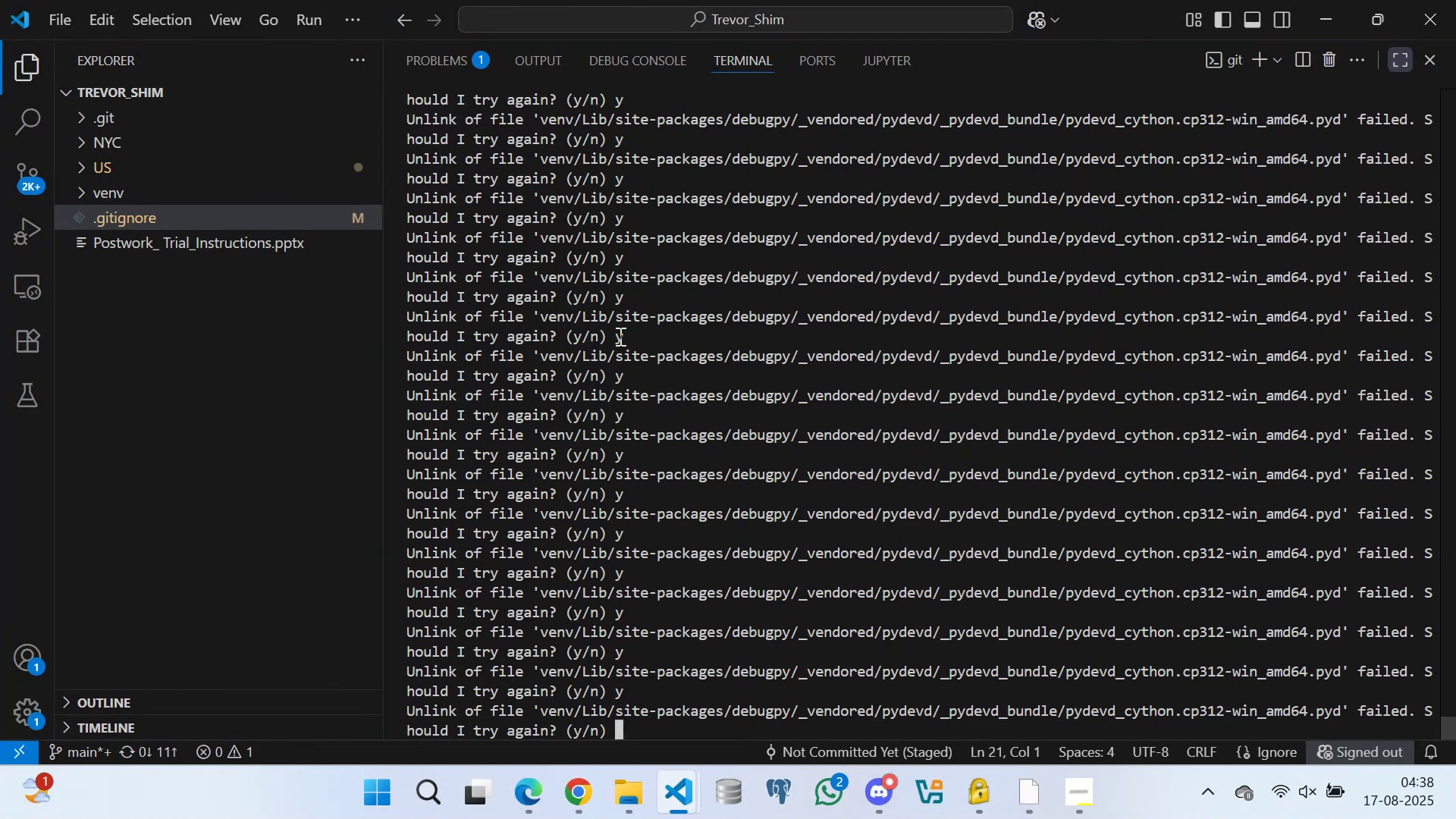 
key(Y)
 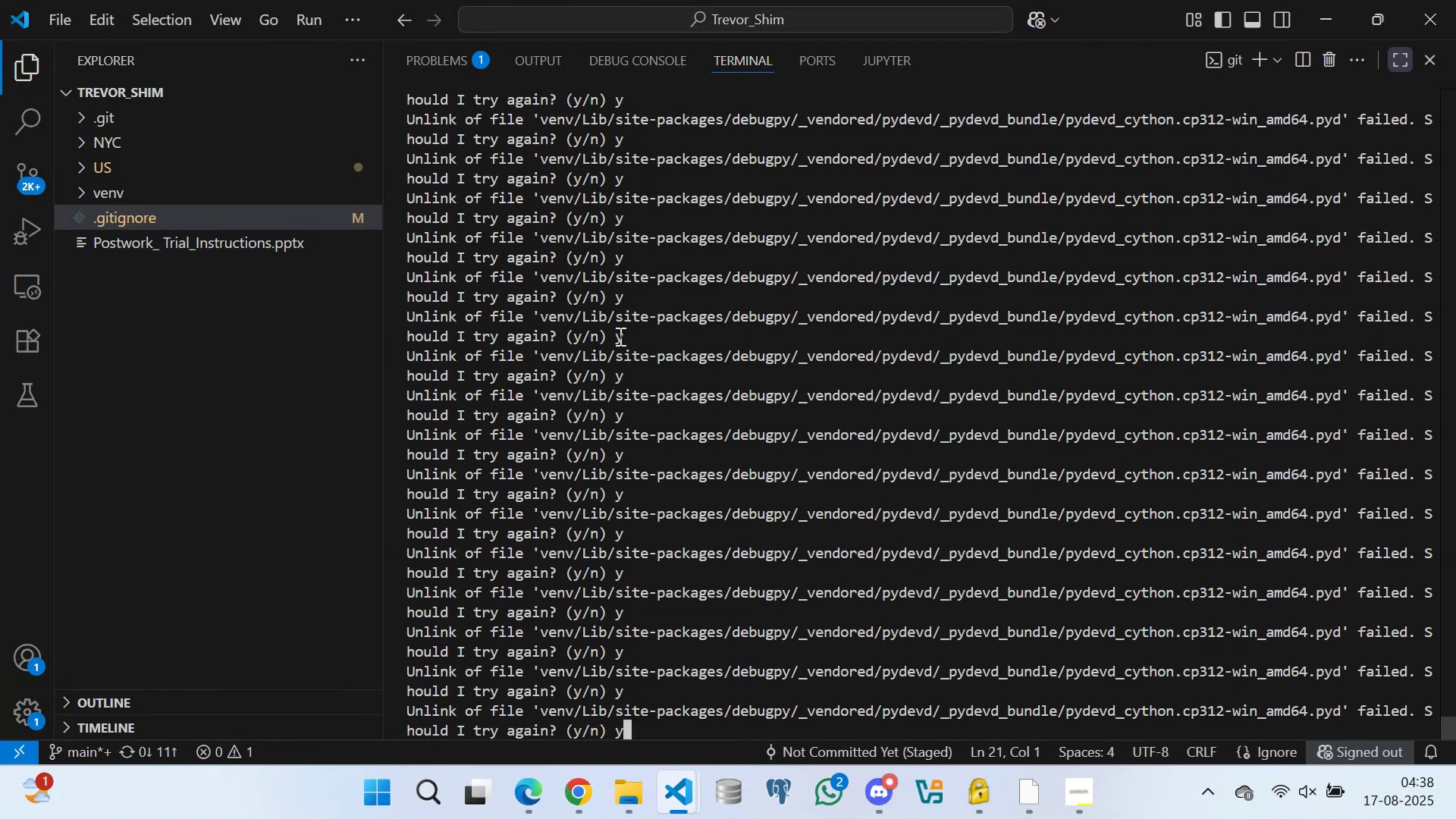 
key(Enter)
 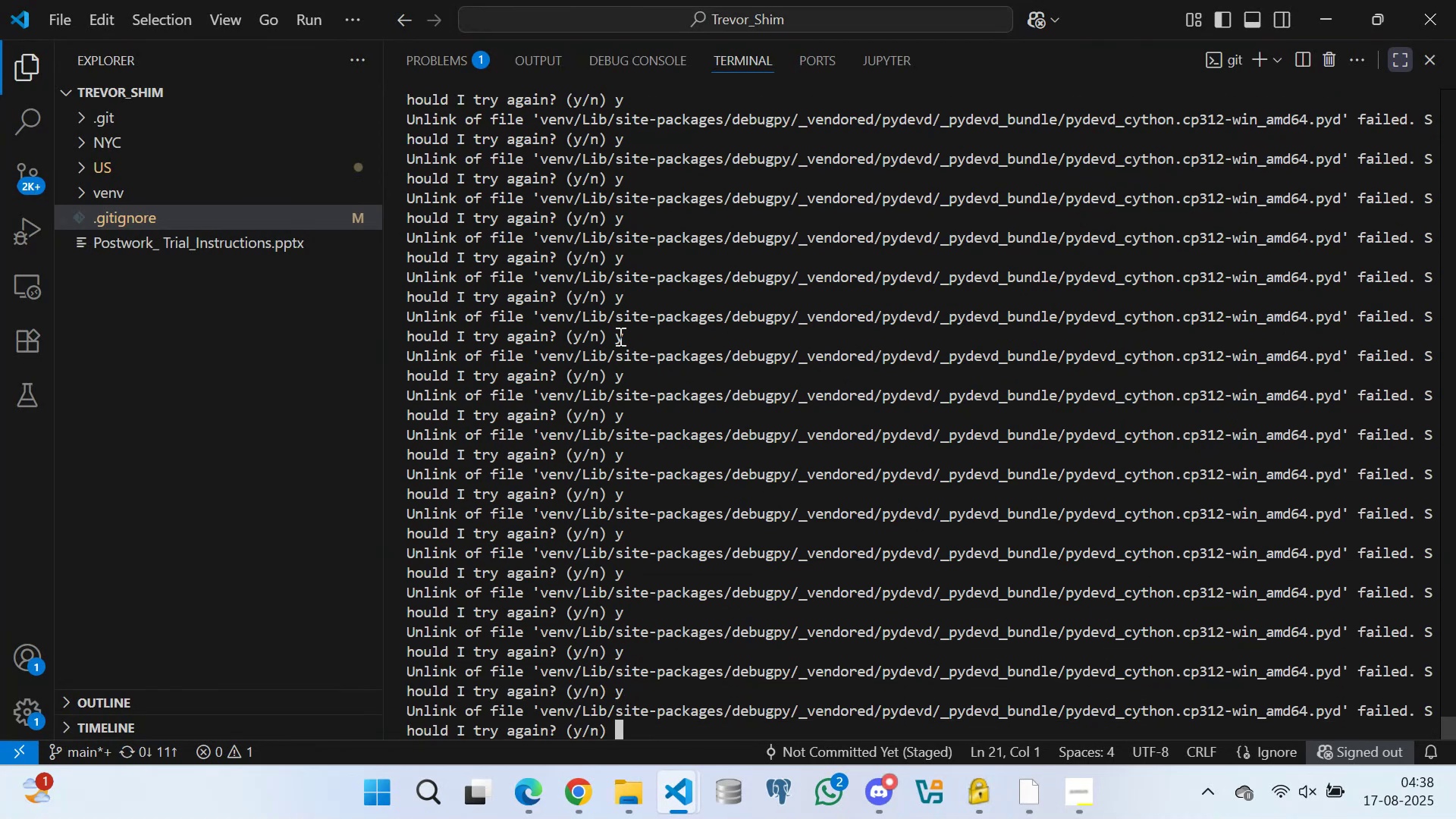 
key(Y)
 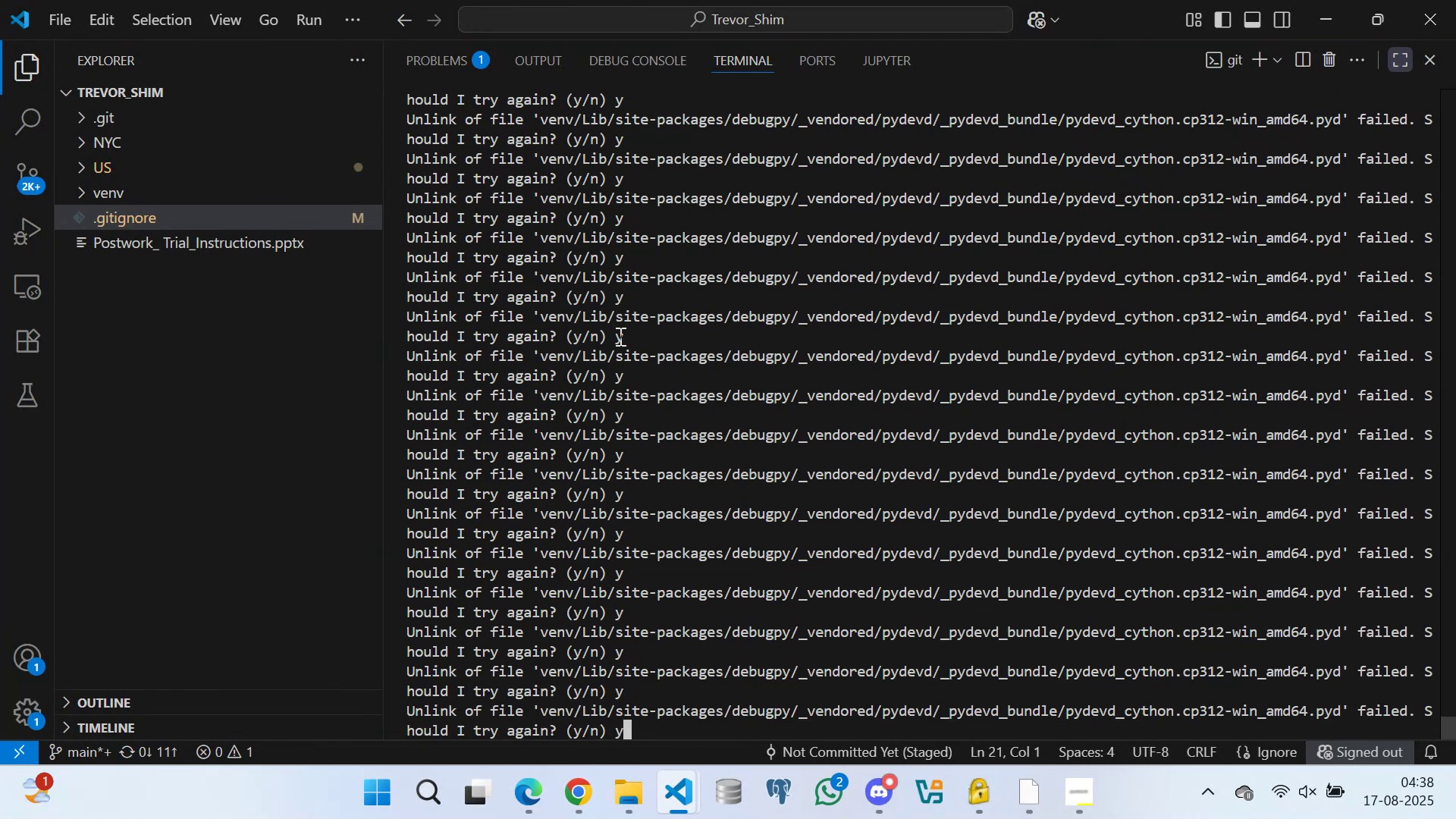 
key(Enter)
 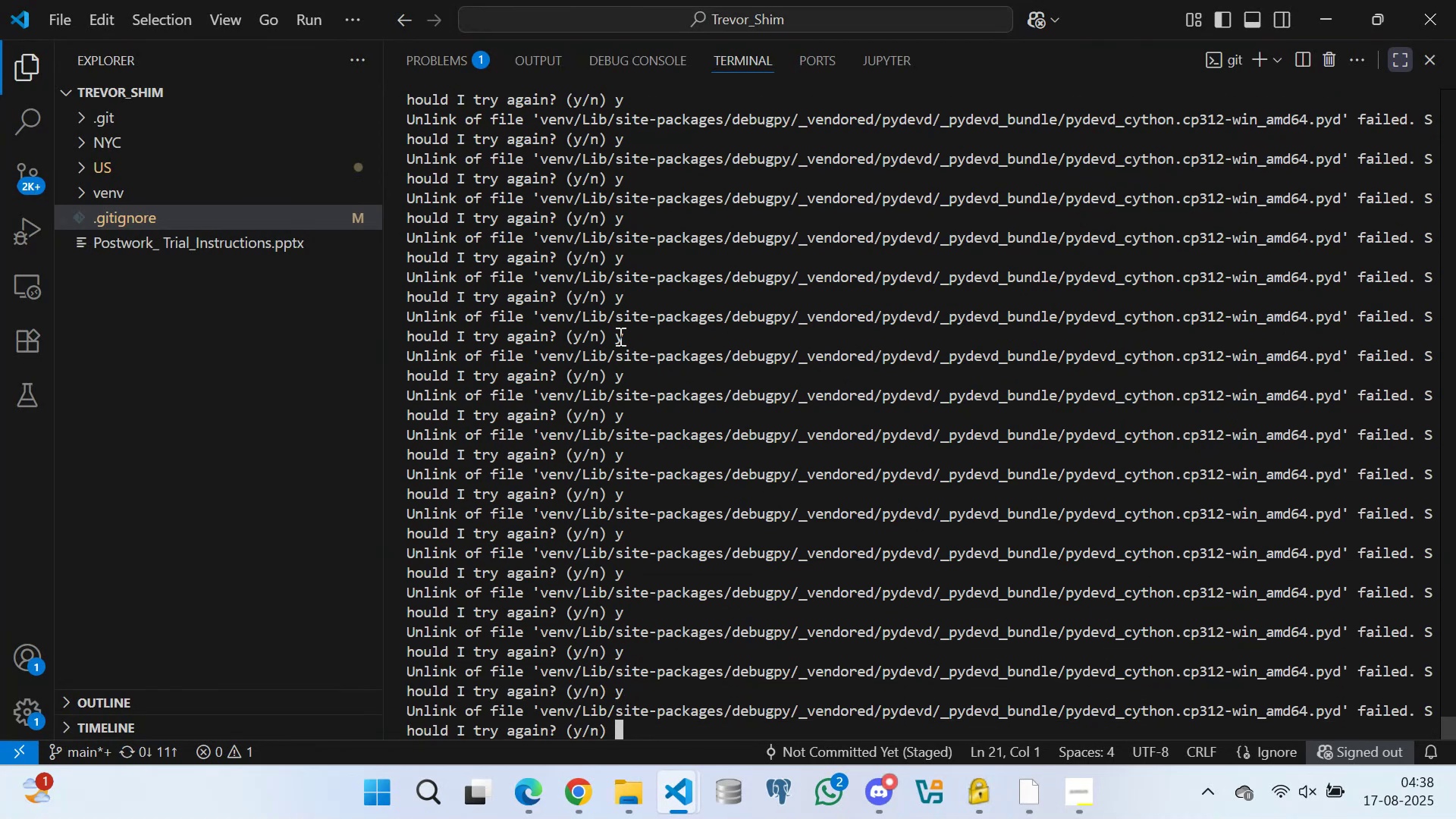 
key(Y)
 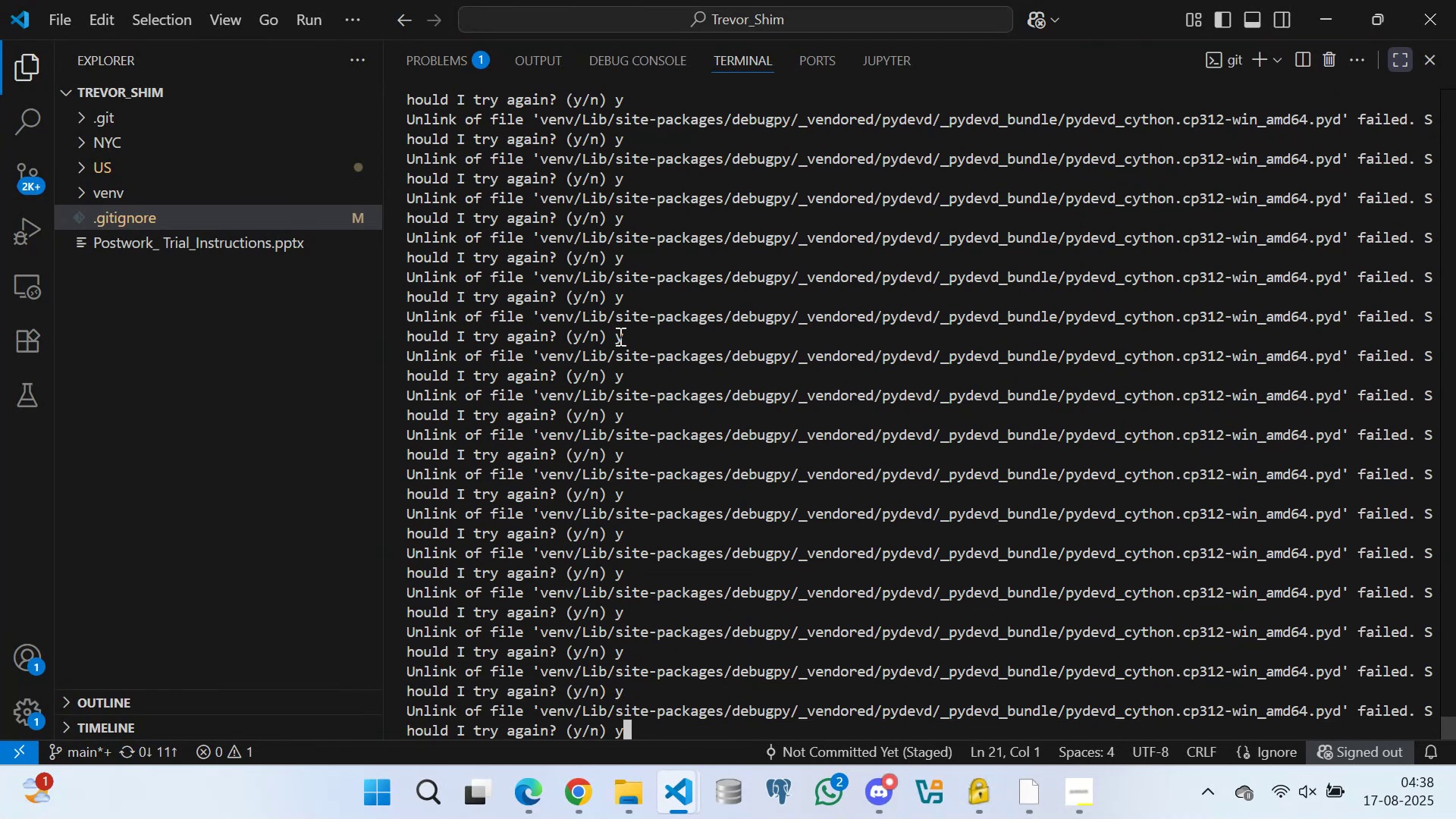 
key(Enter)
 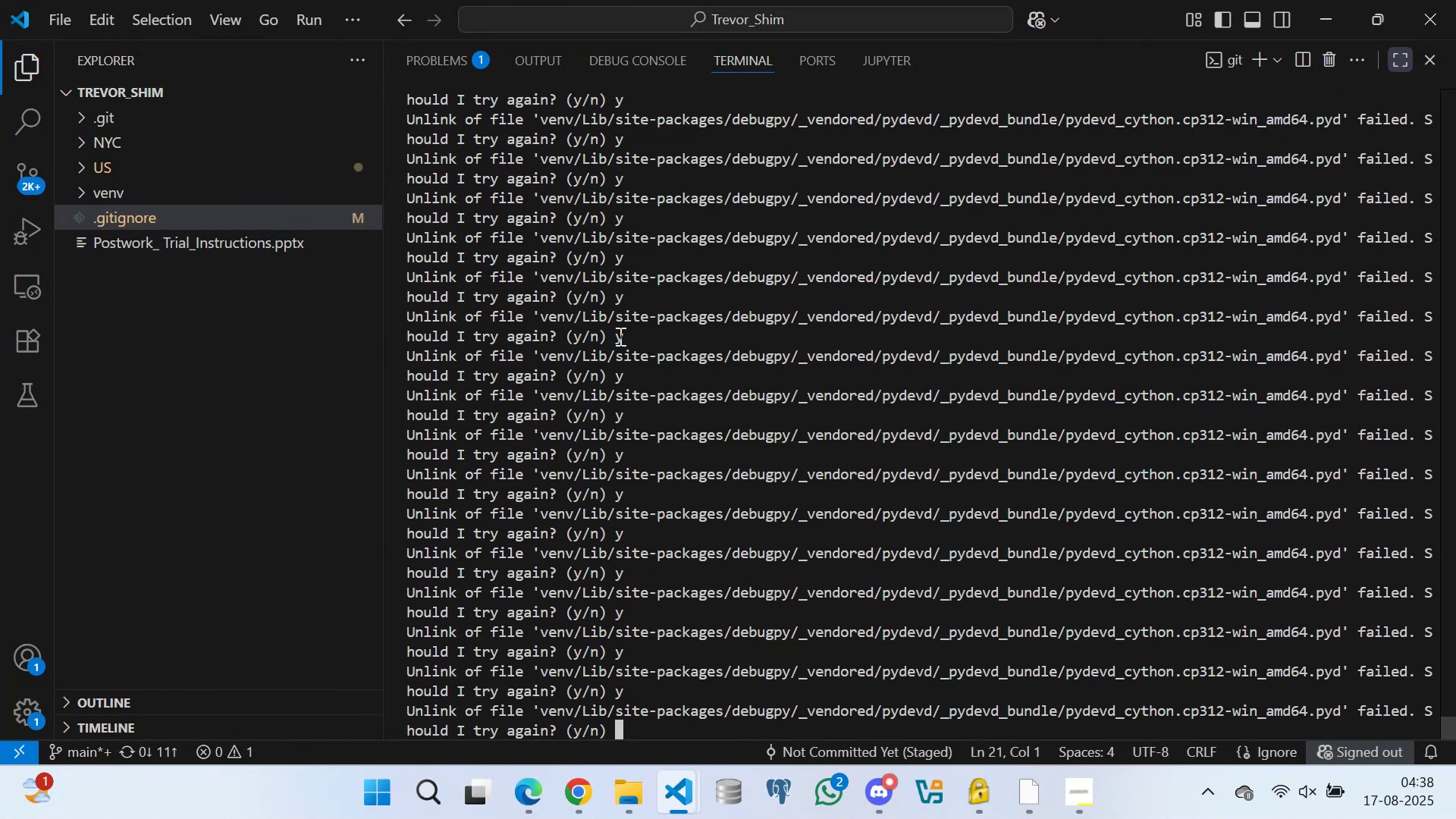 
key(Y)
 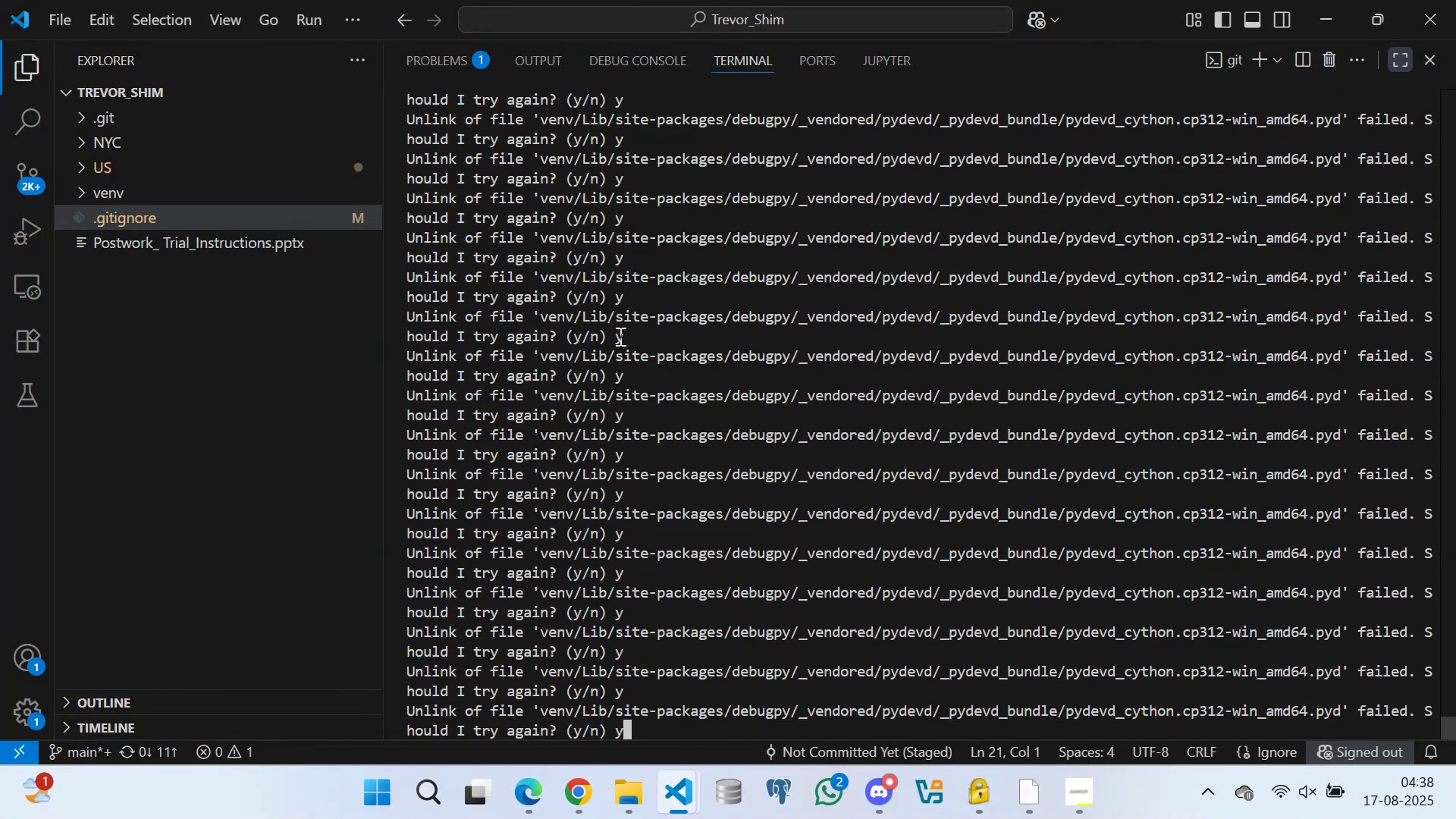 
key(Enter)
 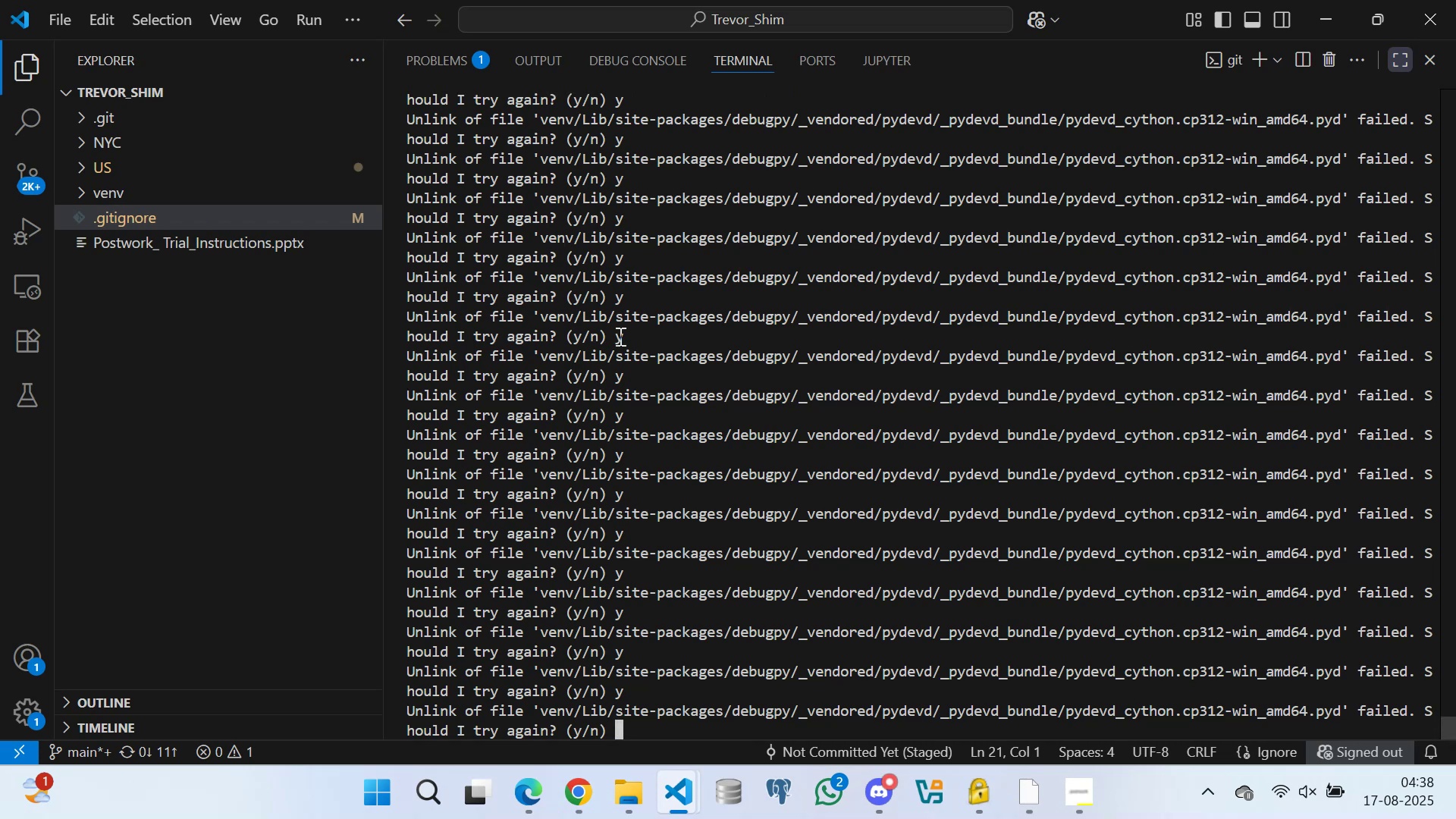 
key(Y)
 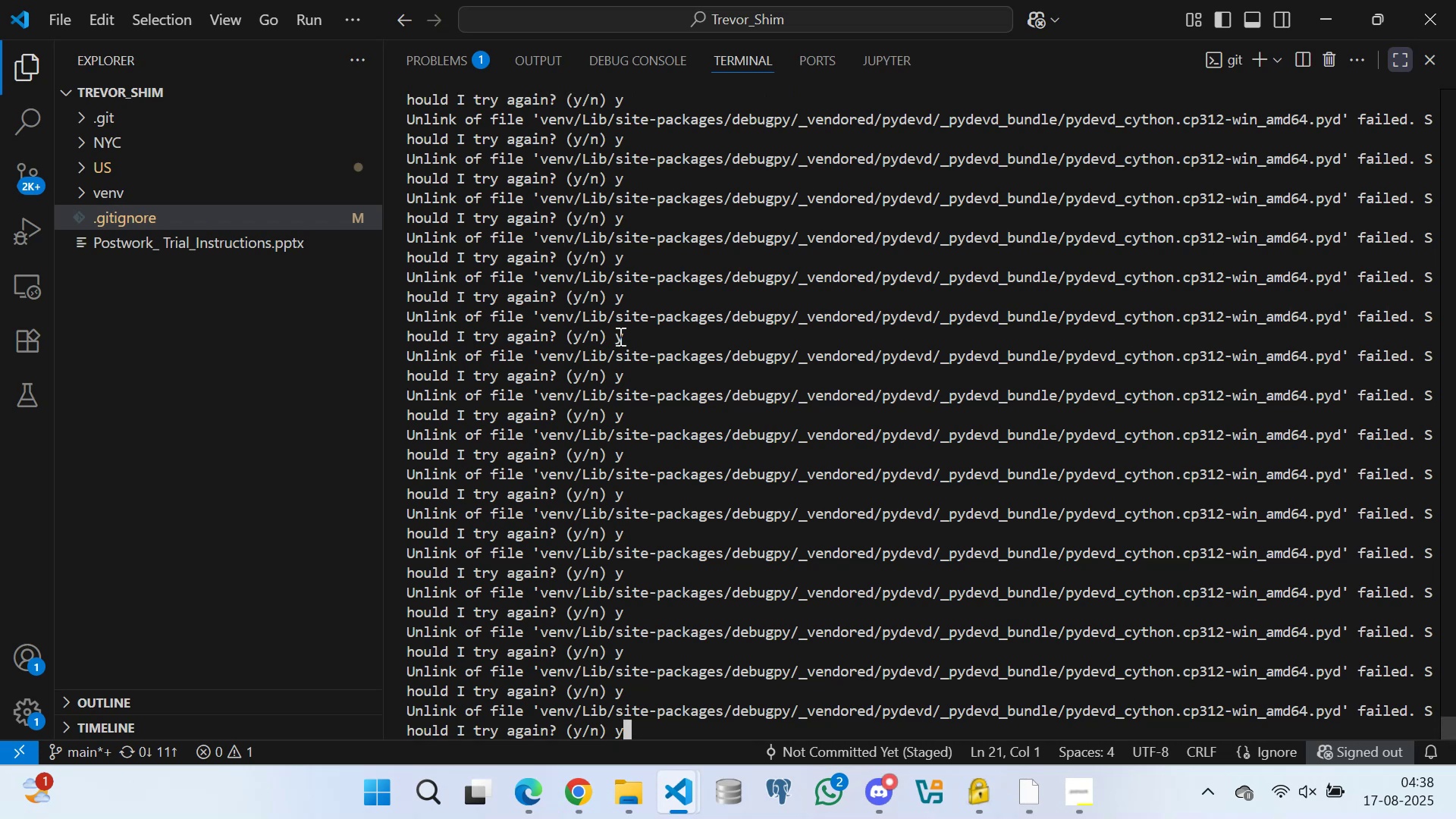 
key(Enter)
 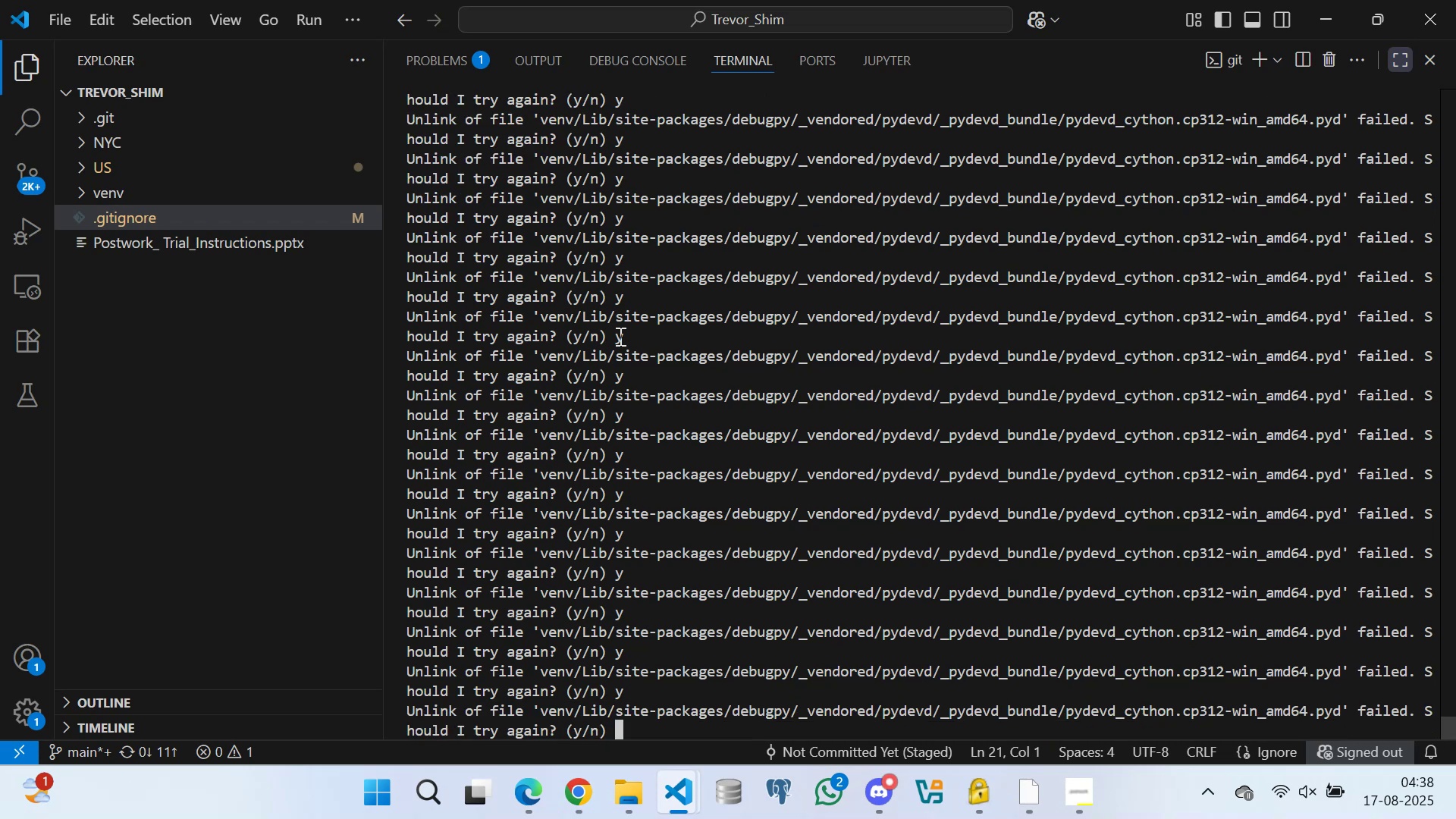 
key(Y)
 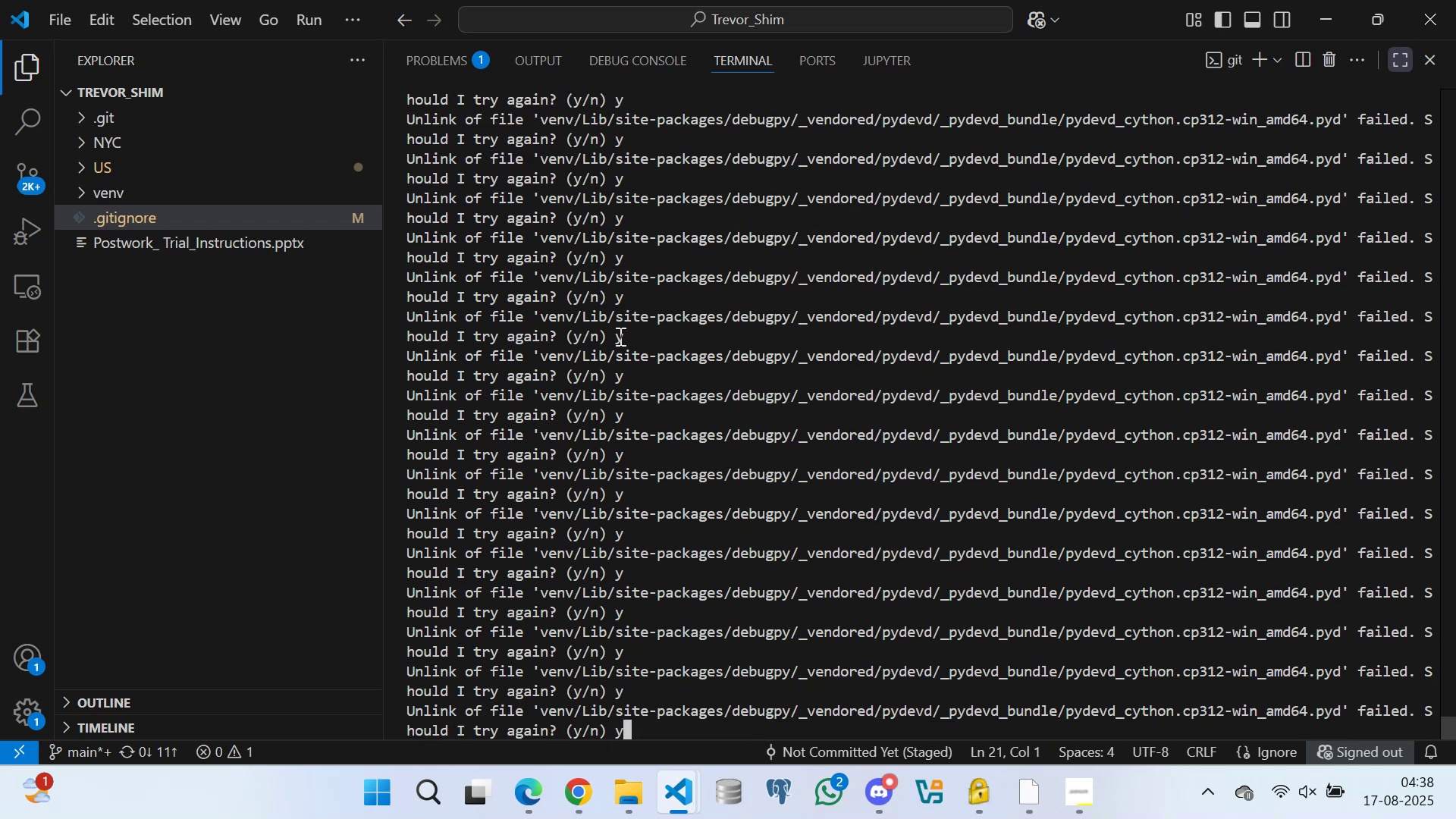 
key(Enter)
 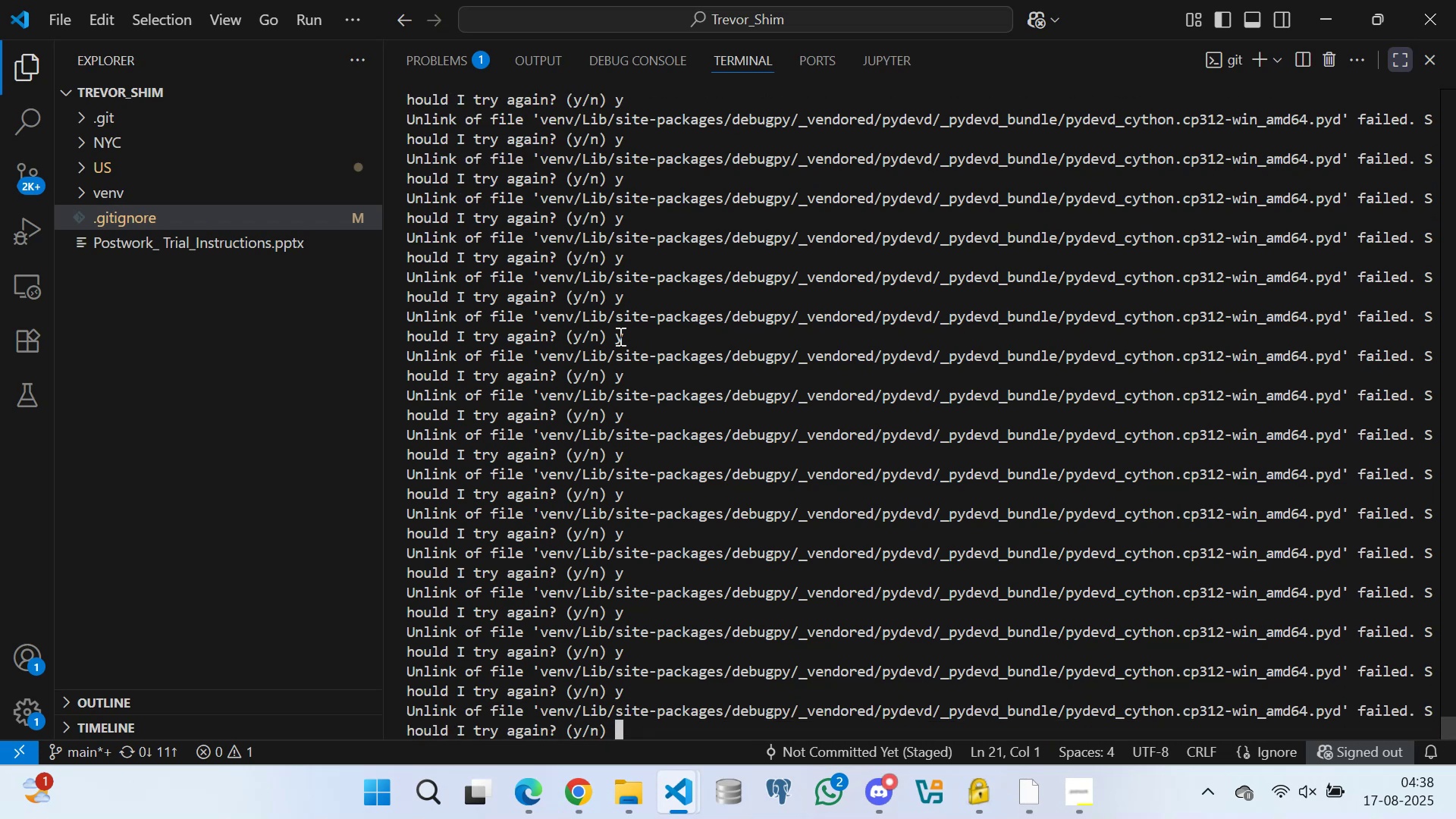 
key(Y)
 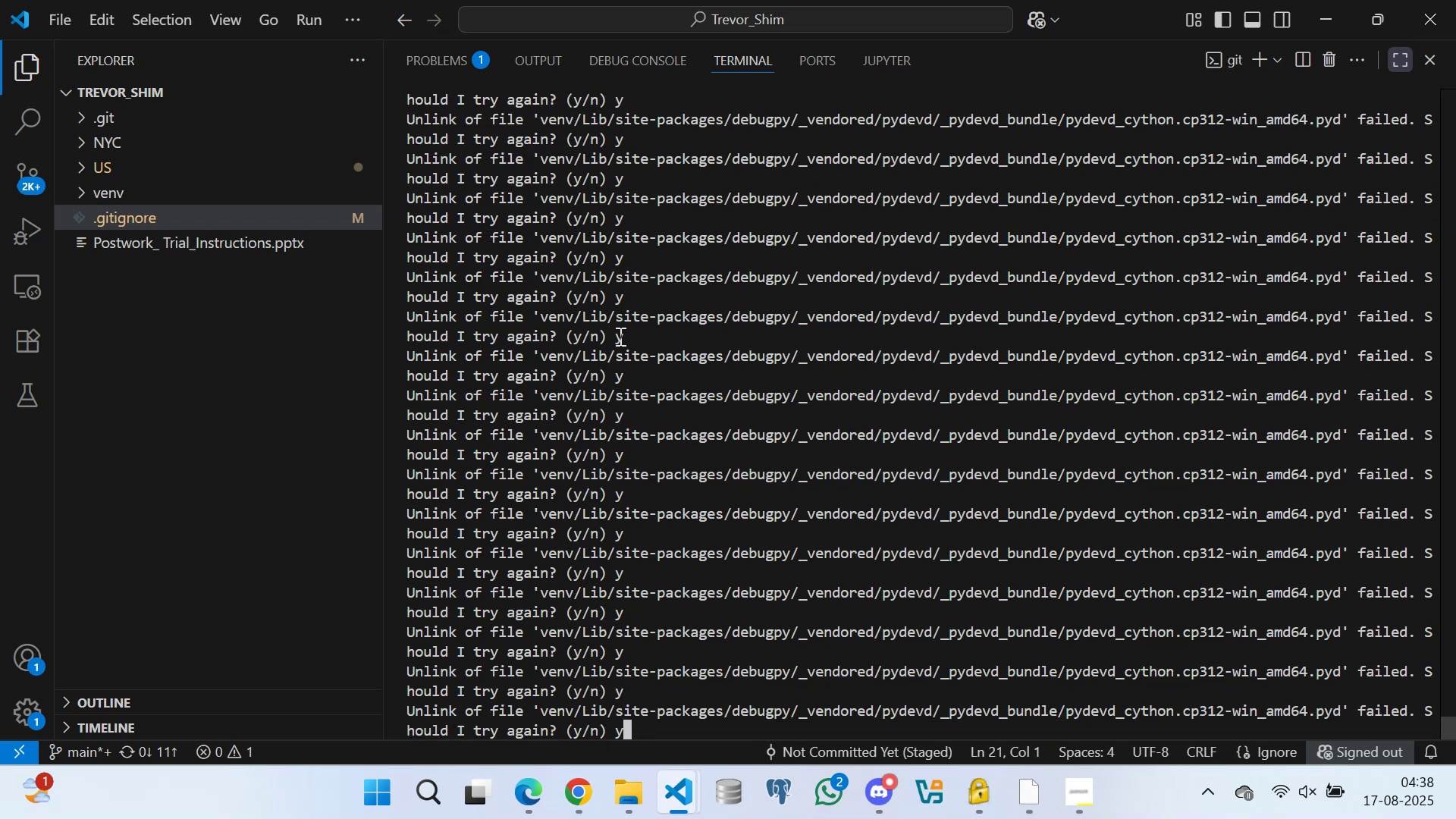 
key(Enter)
 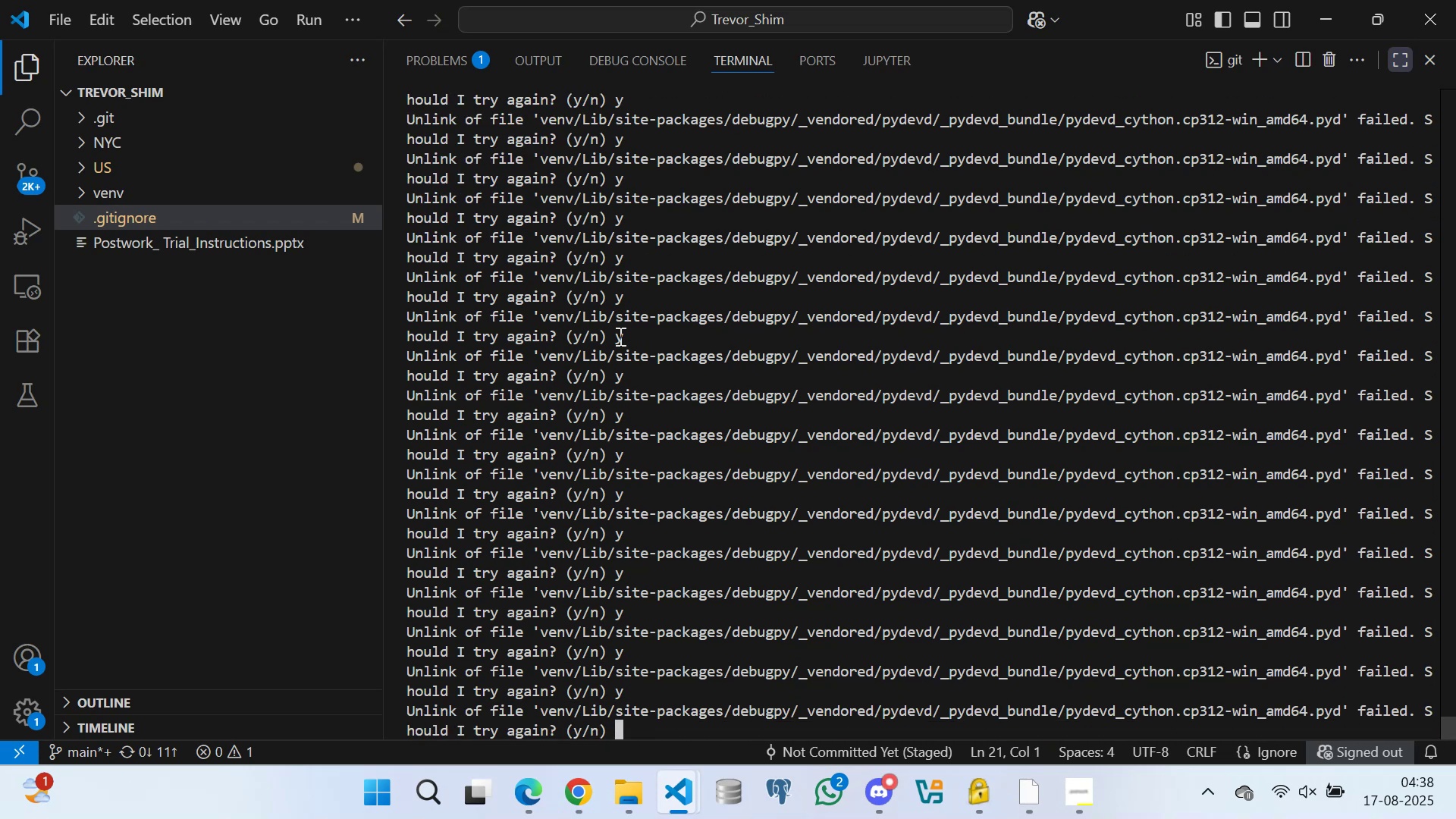 
key(Y)
 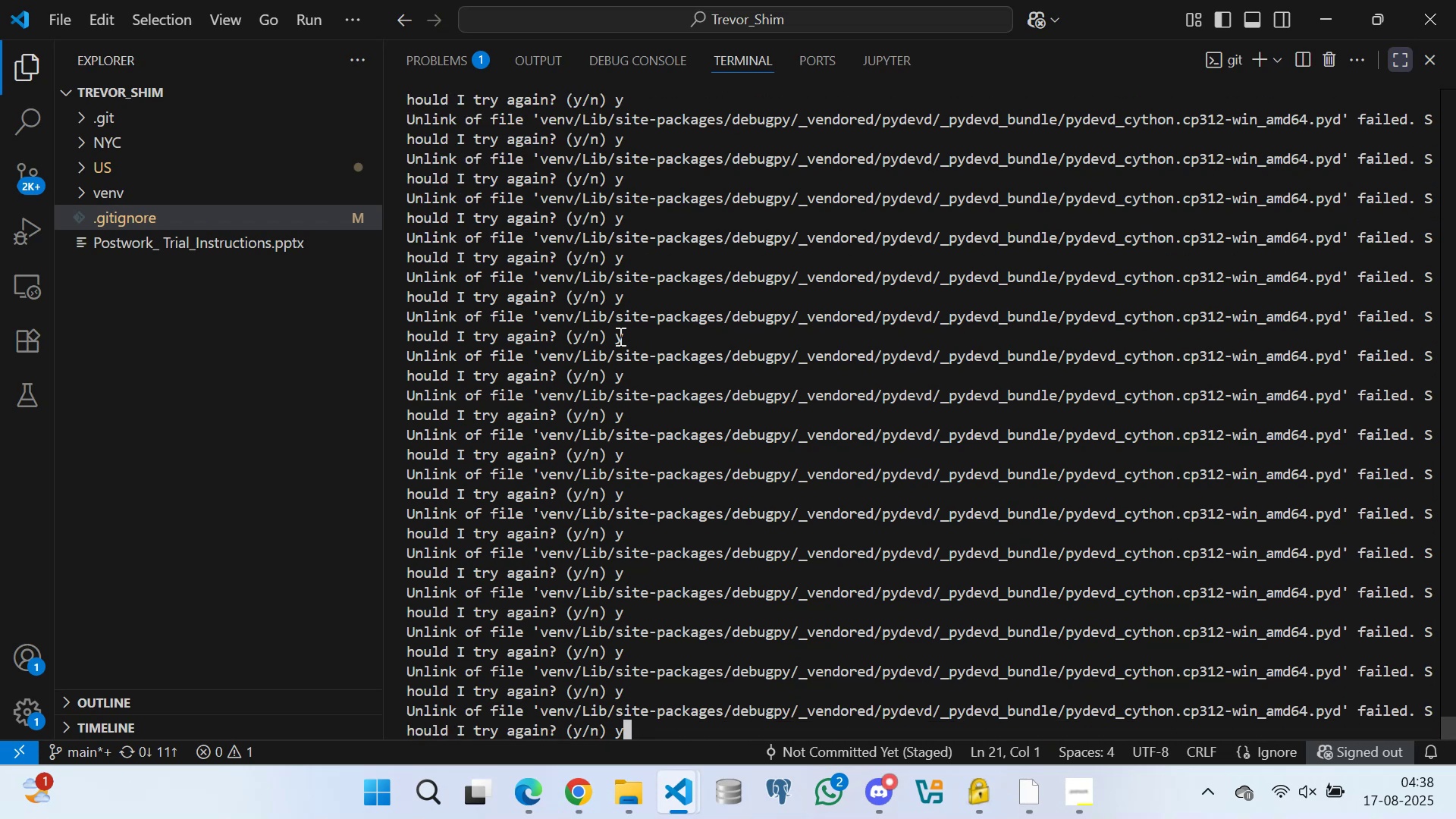 
key(Enter)
 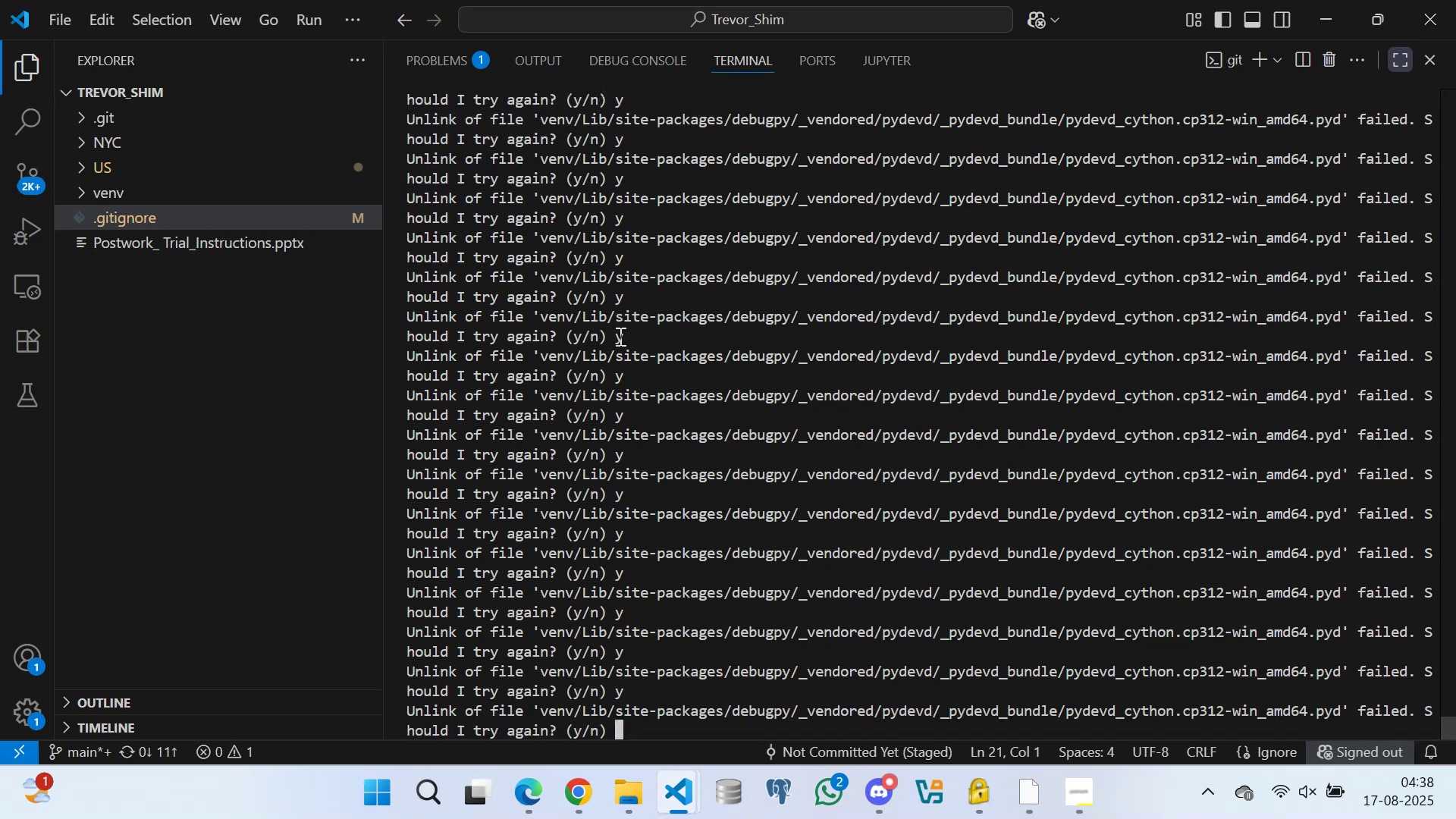 
key(Y)
 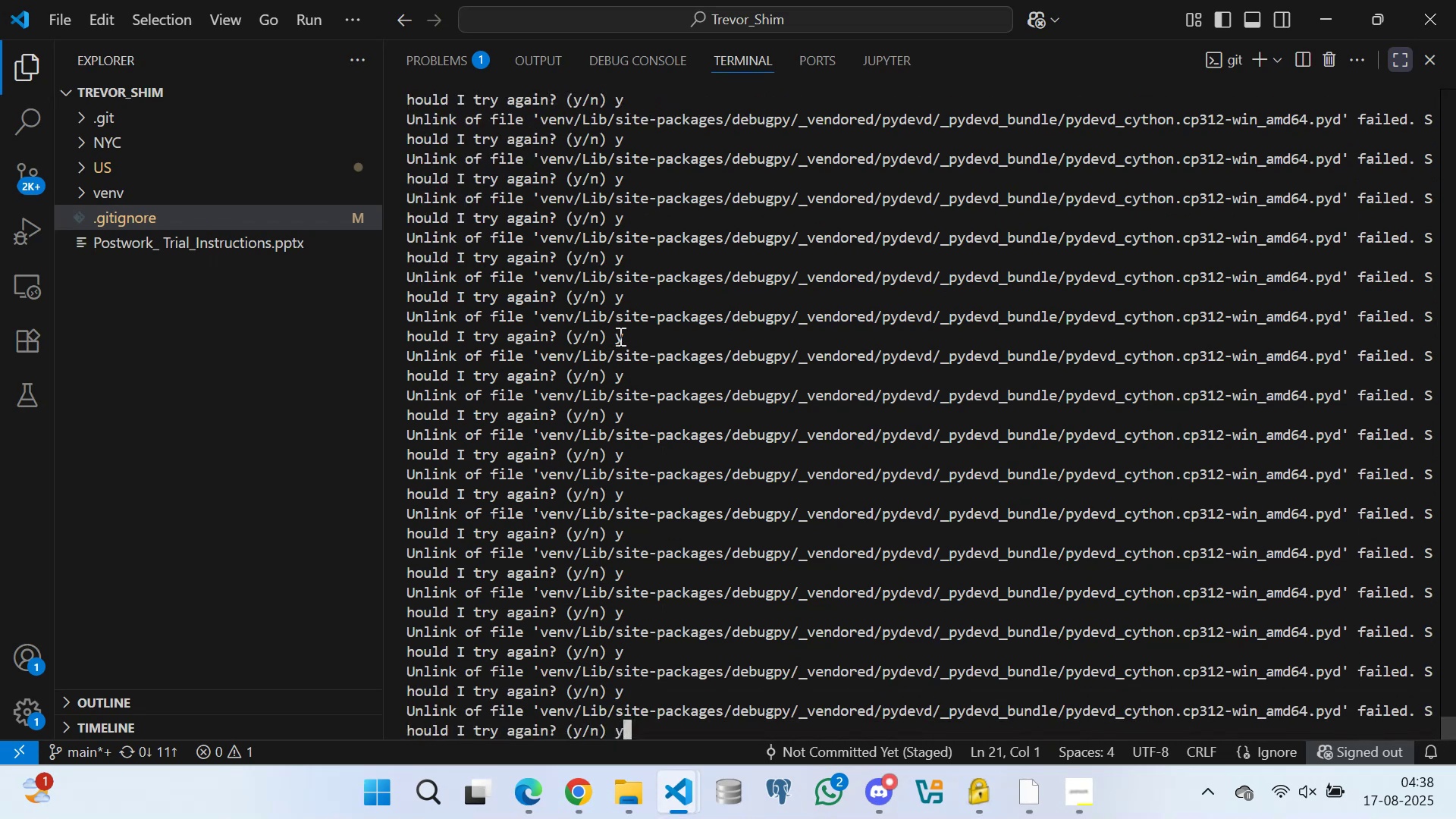 
key(Enter)
 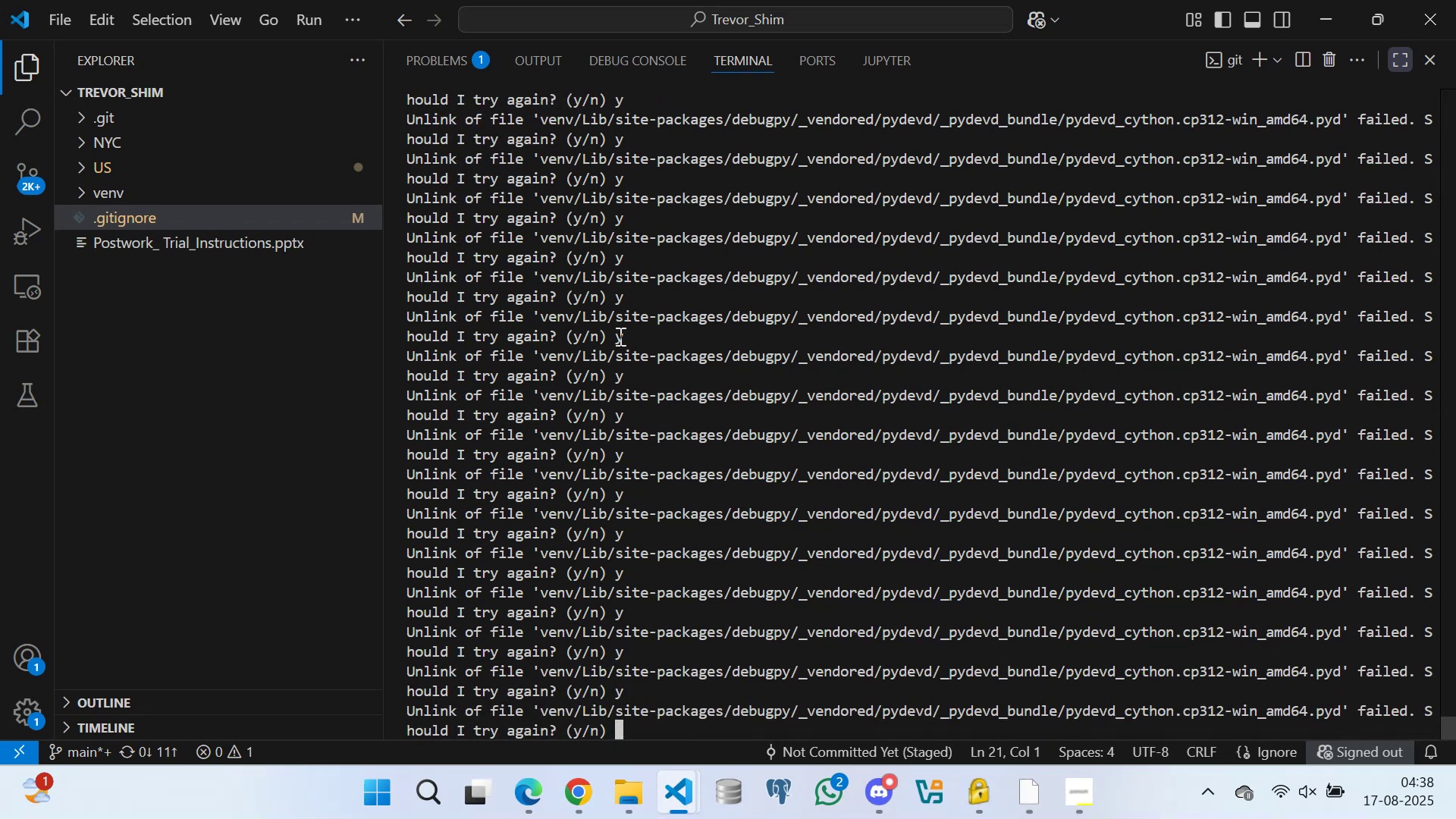 
key(Y)
 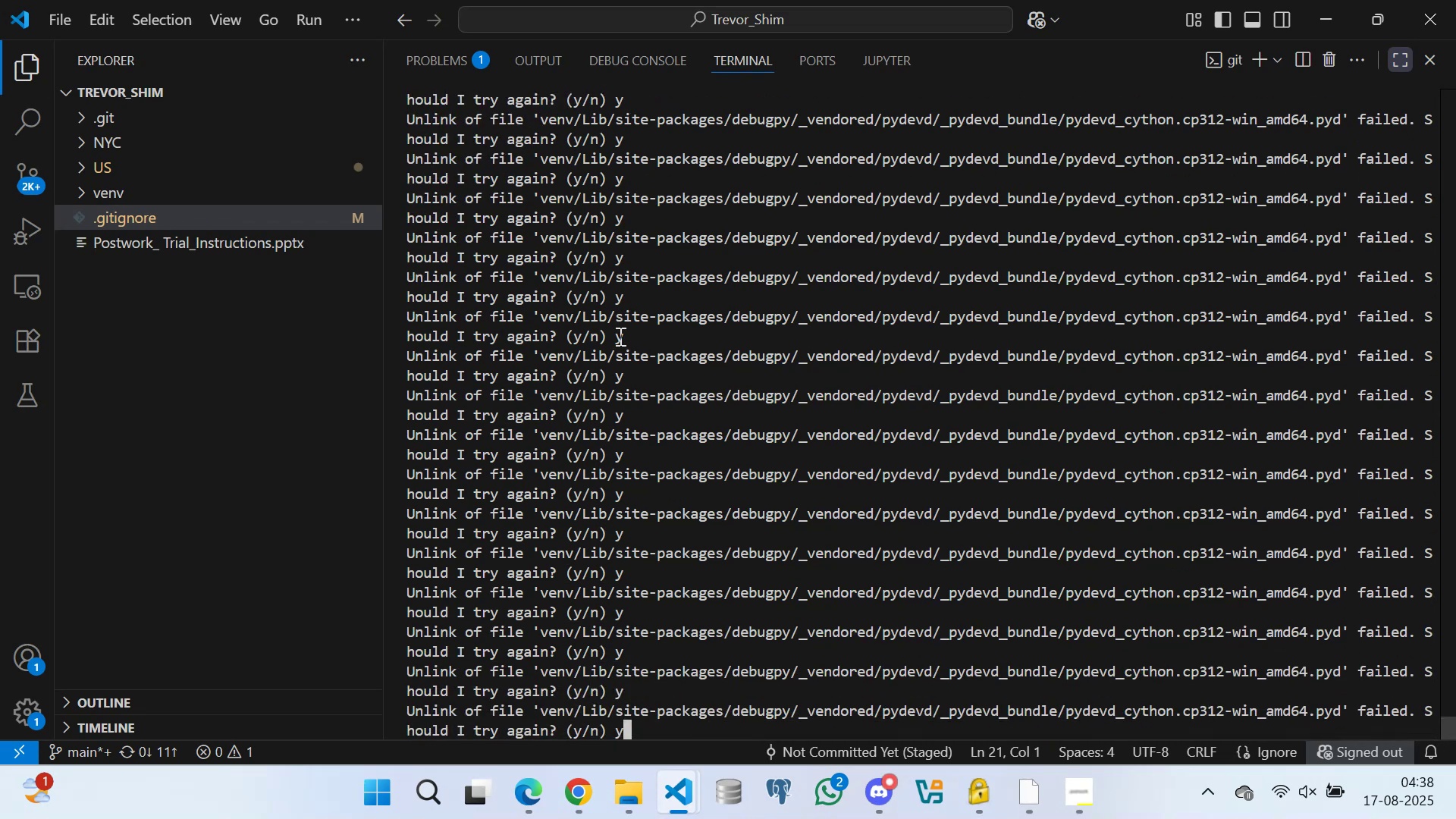 
key(Enter)
 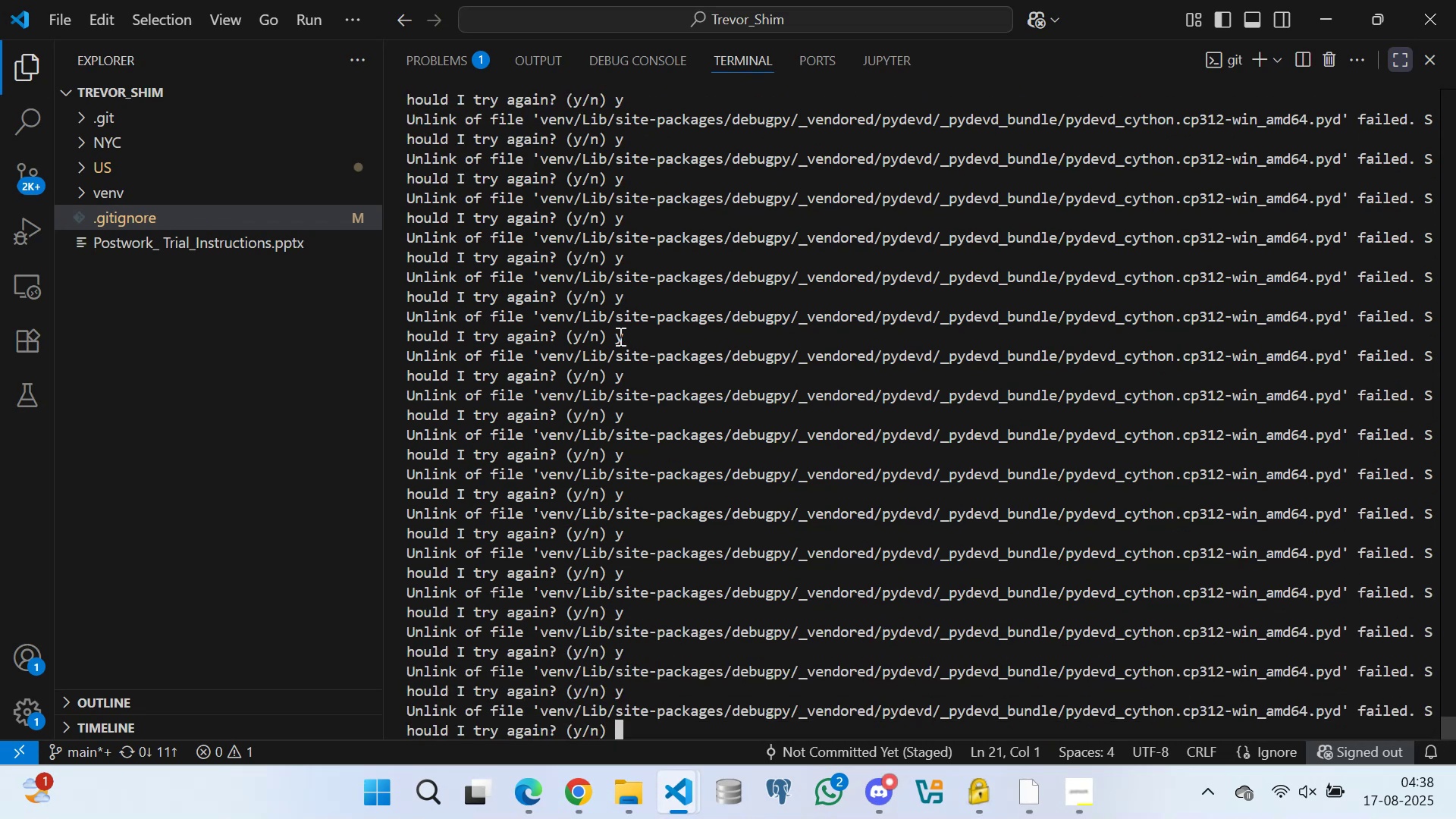 
key(Y)
 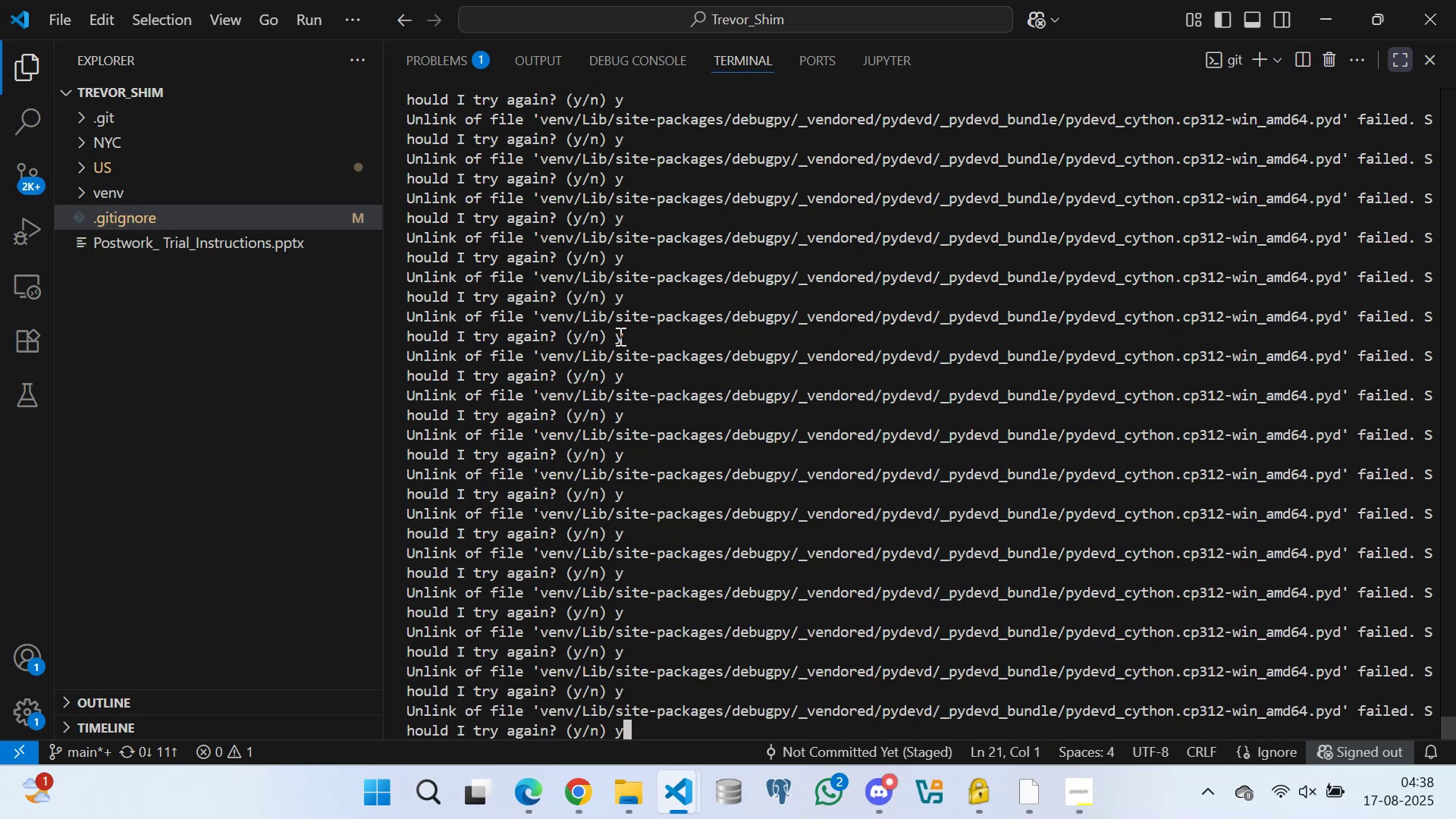 
key(Enter)
 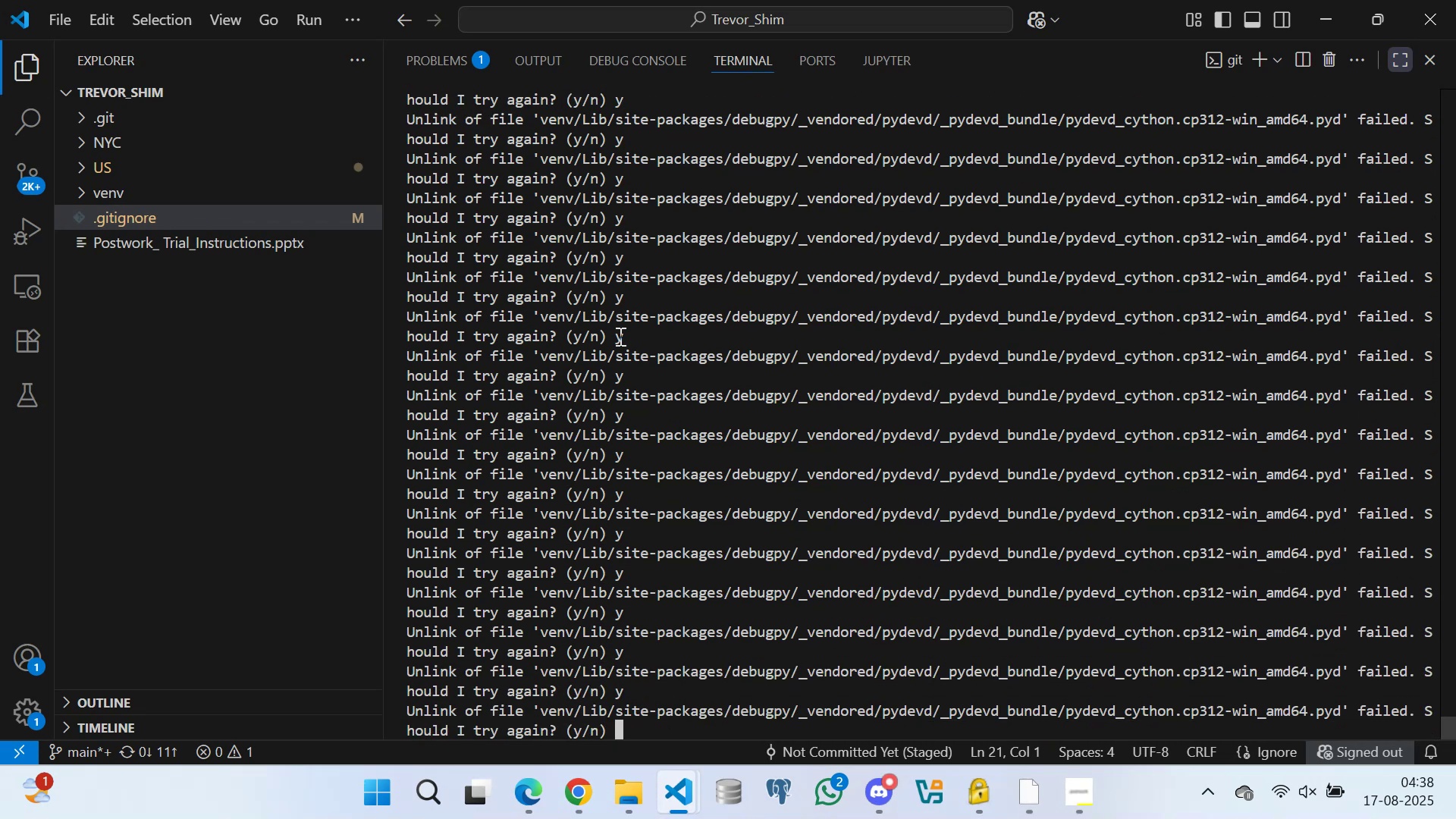 
key(Y)
 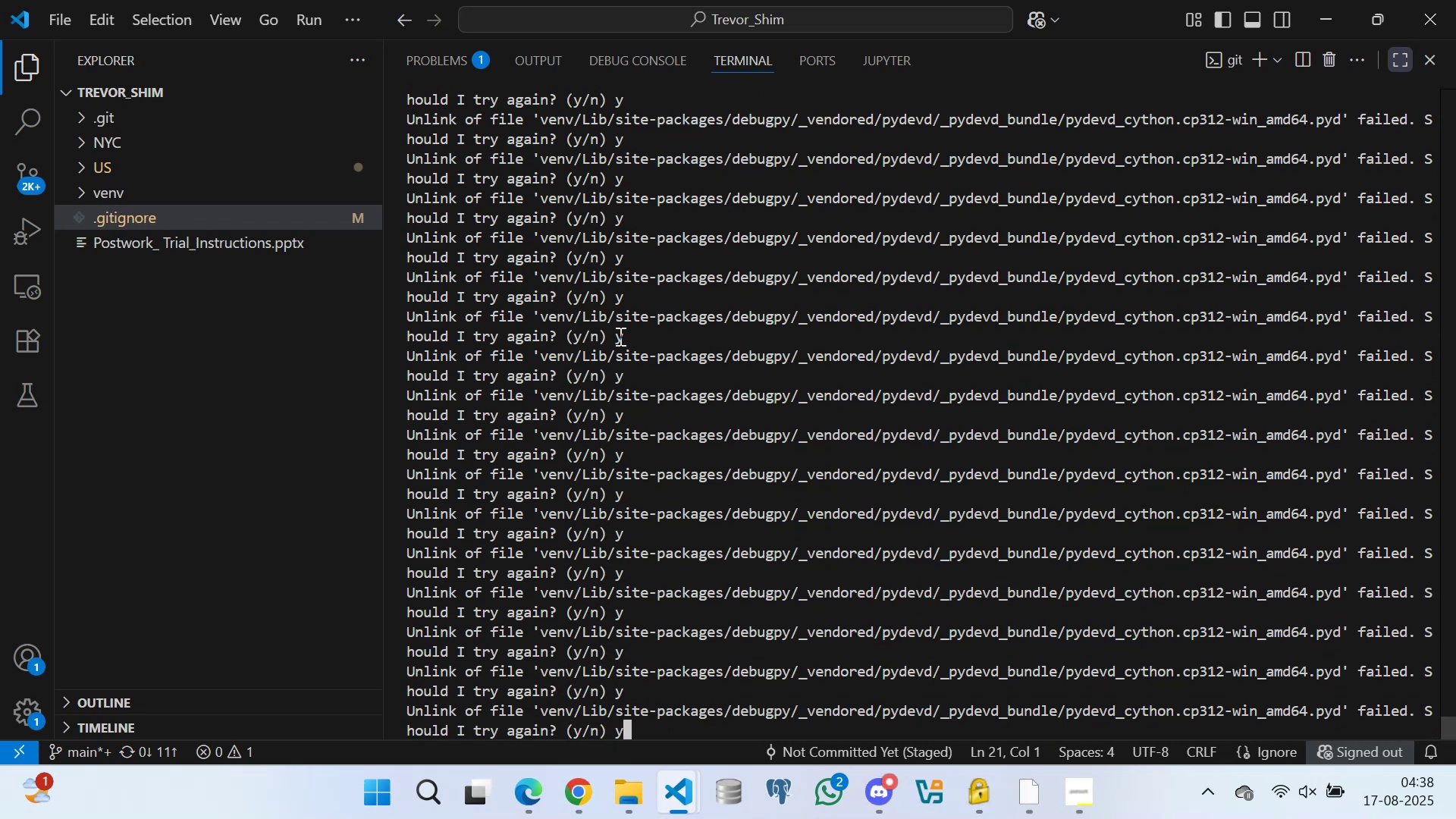 
key(Enter)
 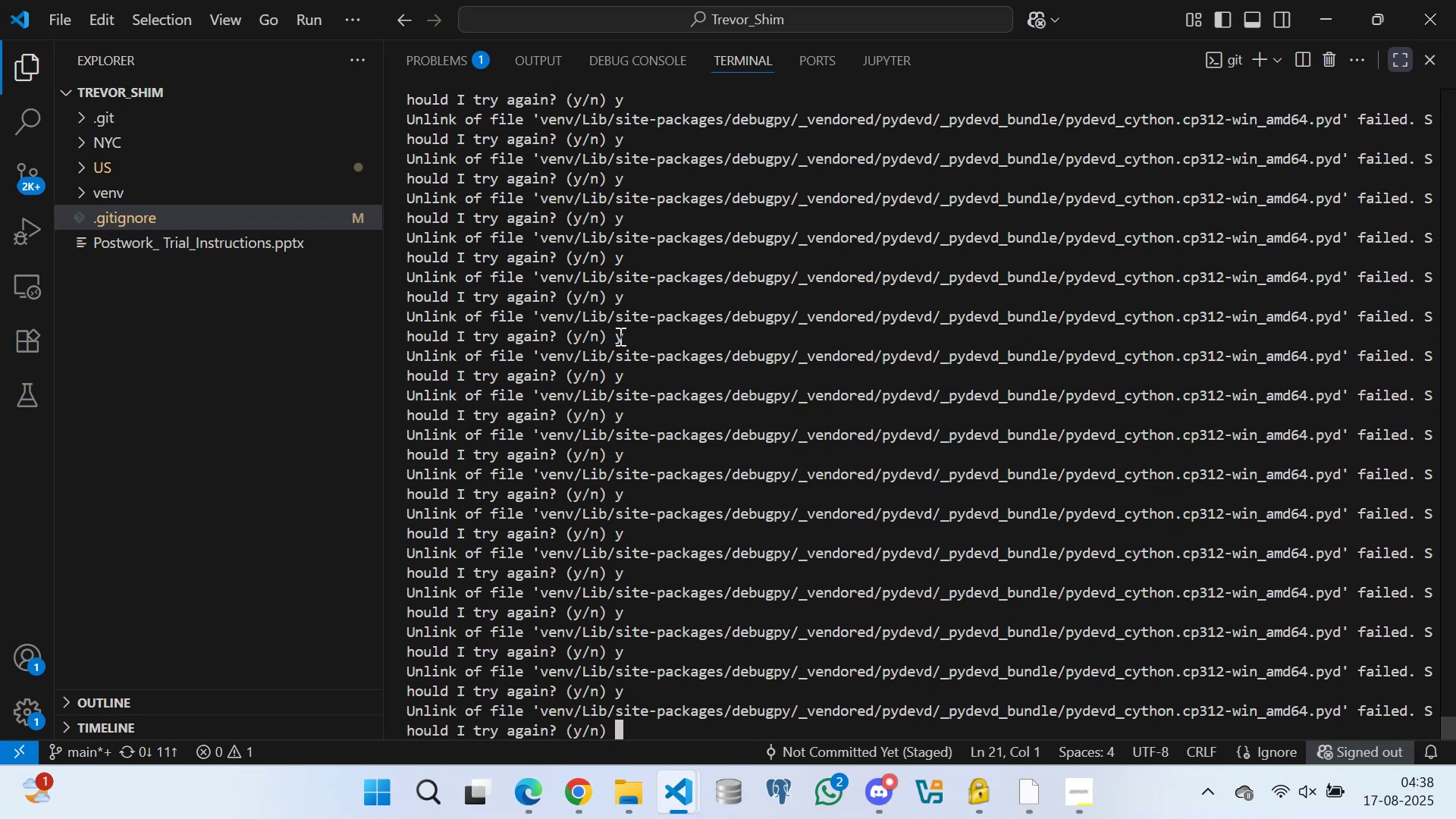 
key(Y)
 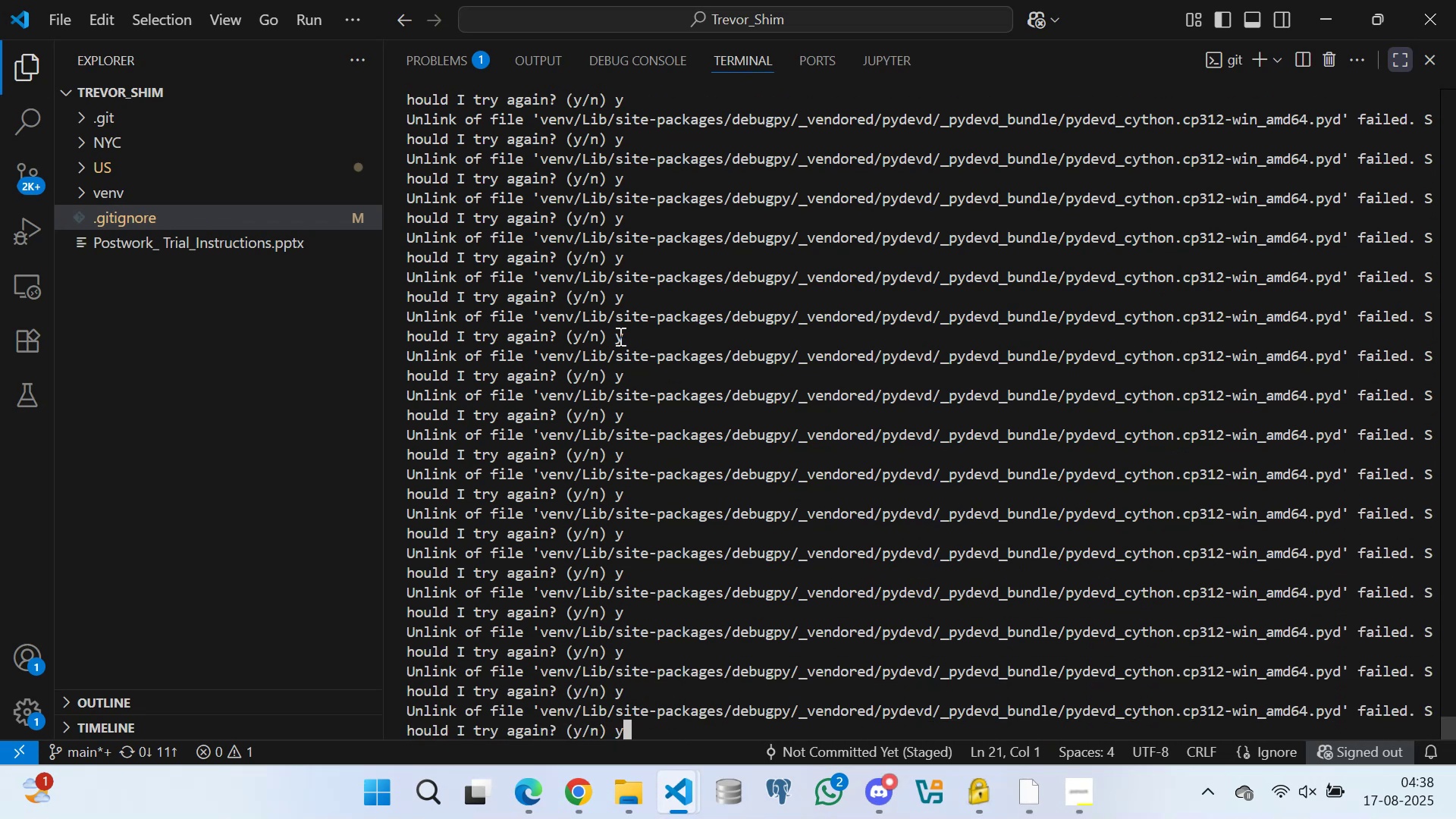 
key(Enter)
 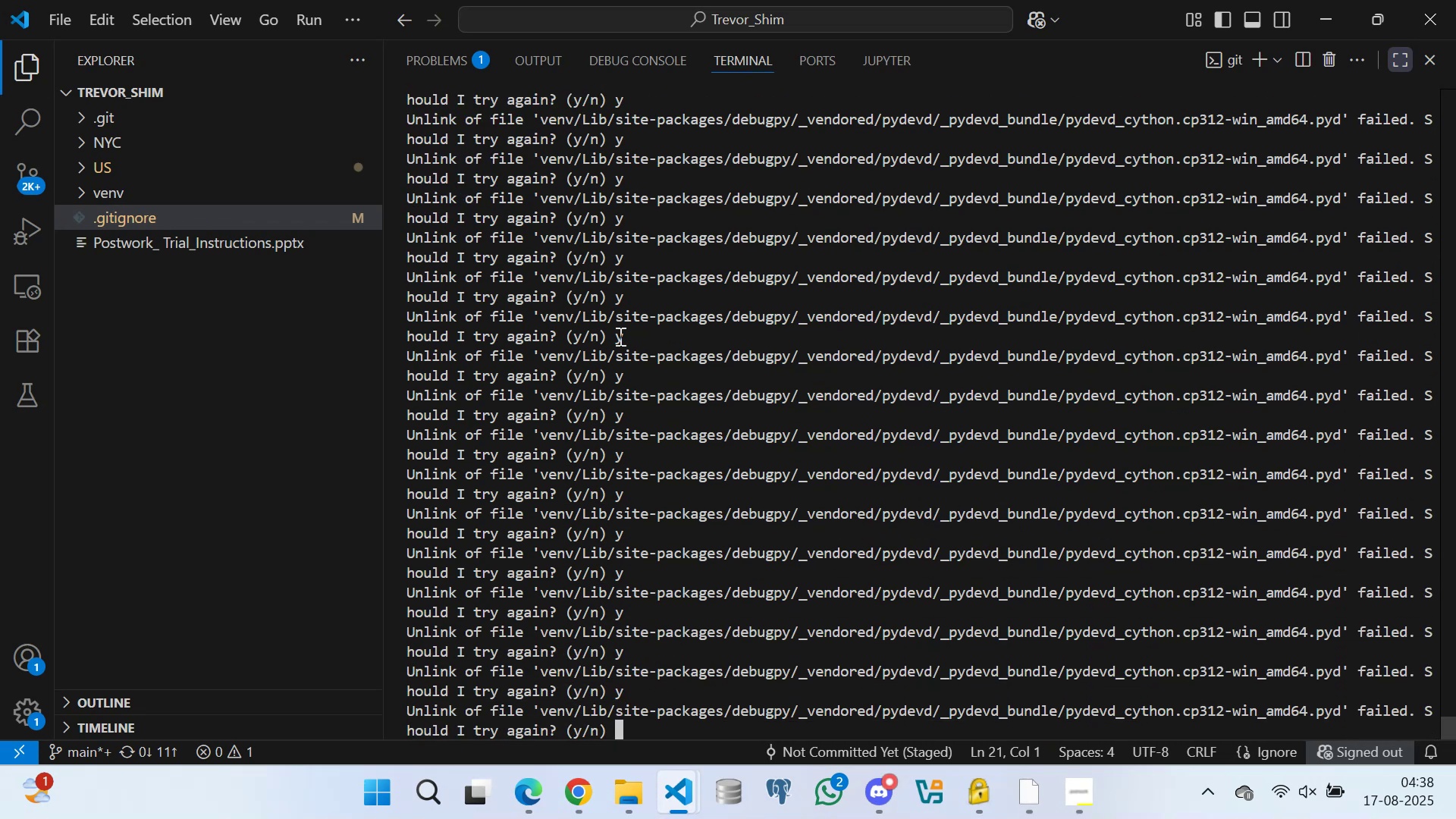 
key(Y)
 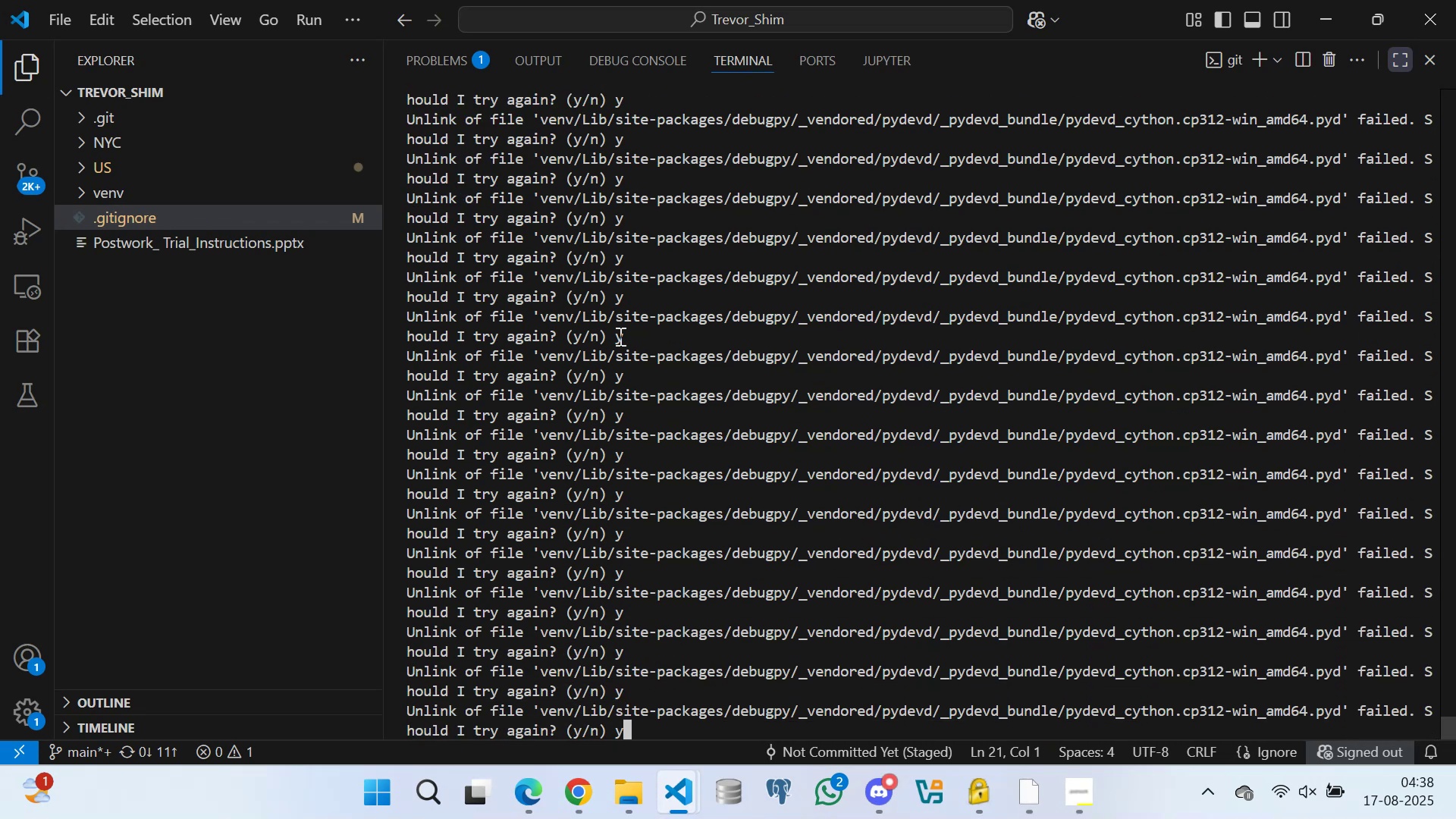 
key(Enter)
 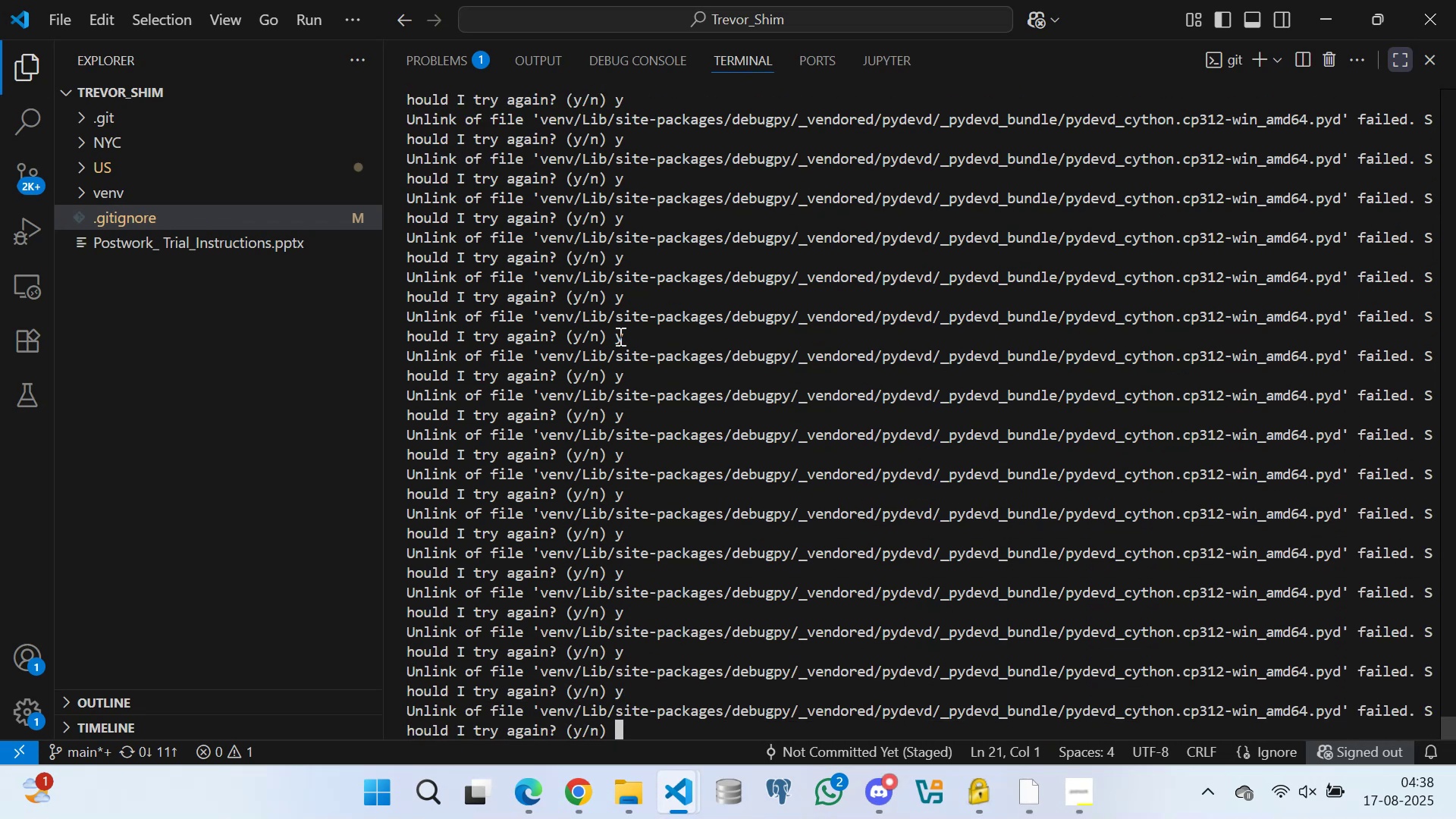 
key(Y)
 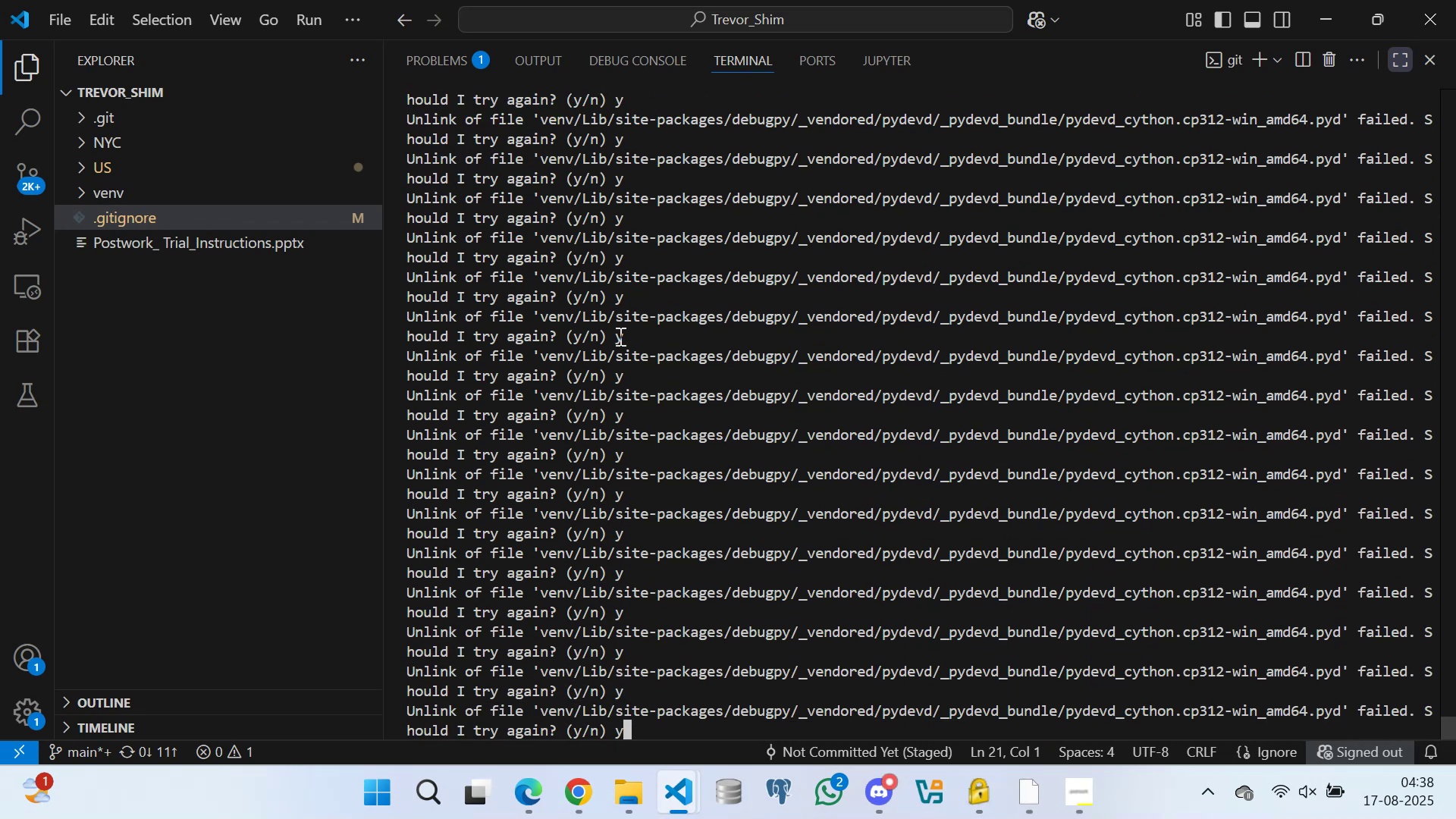 
key(Enter)
 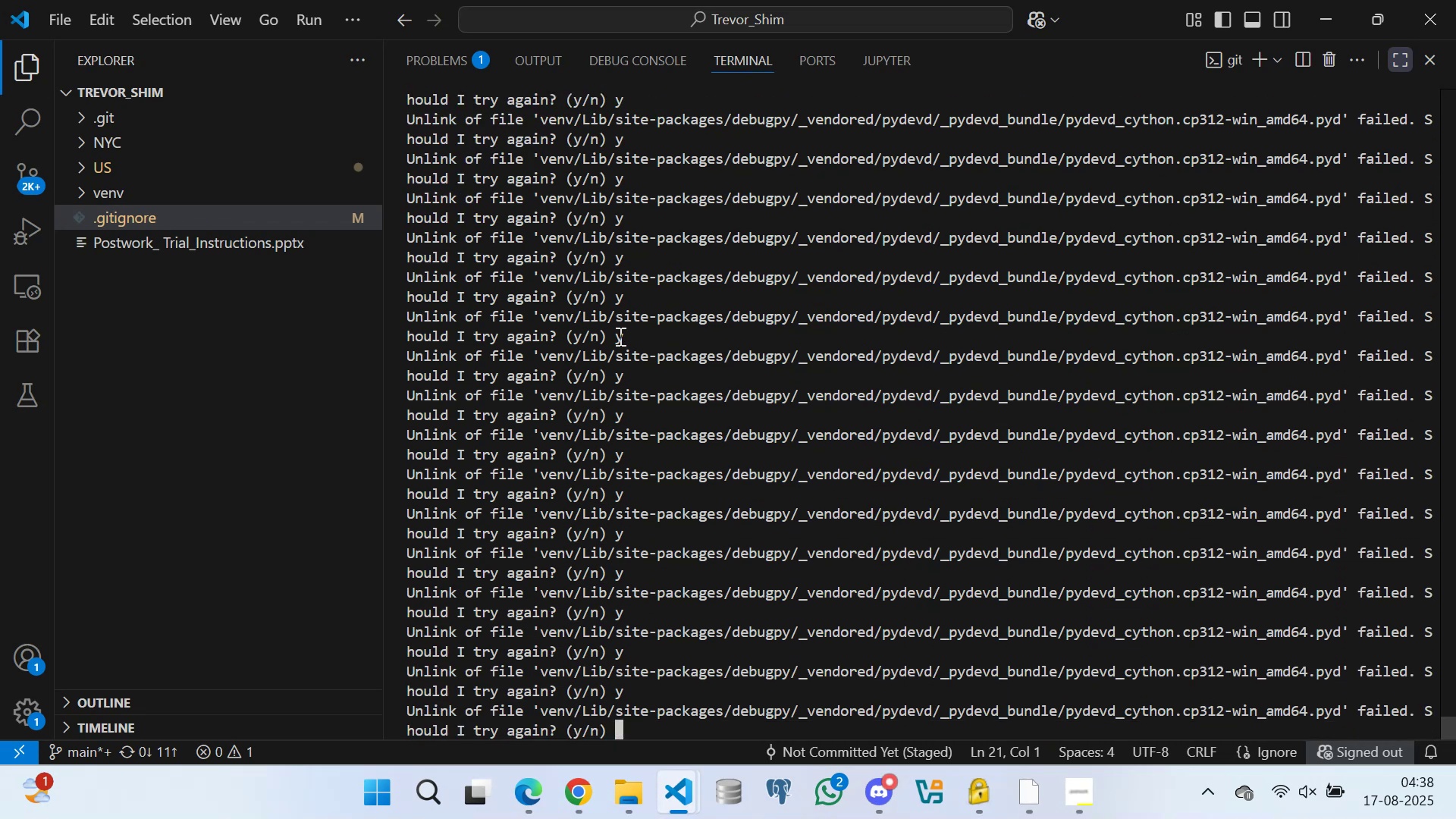 
key(Y)
 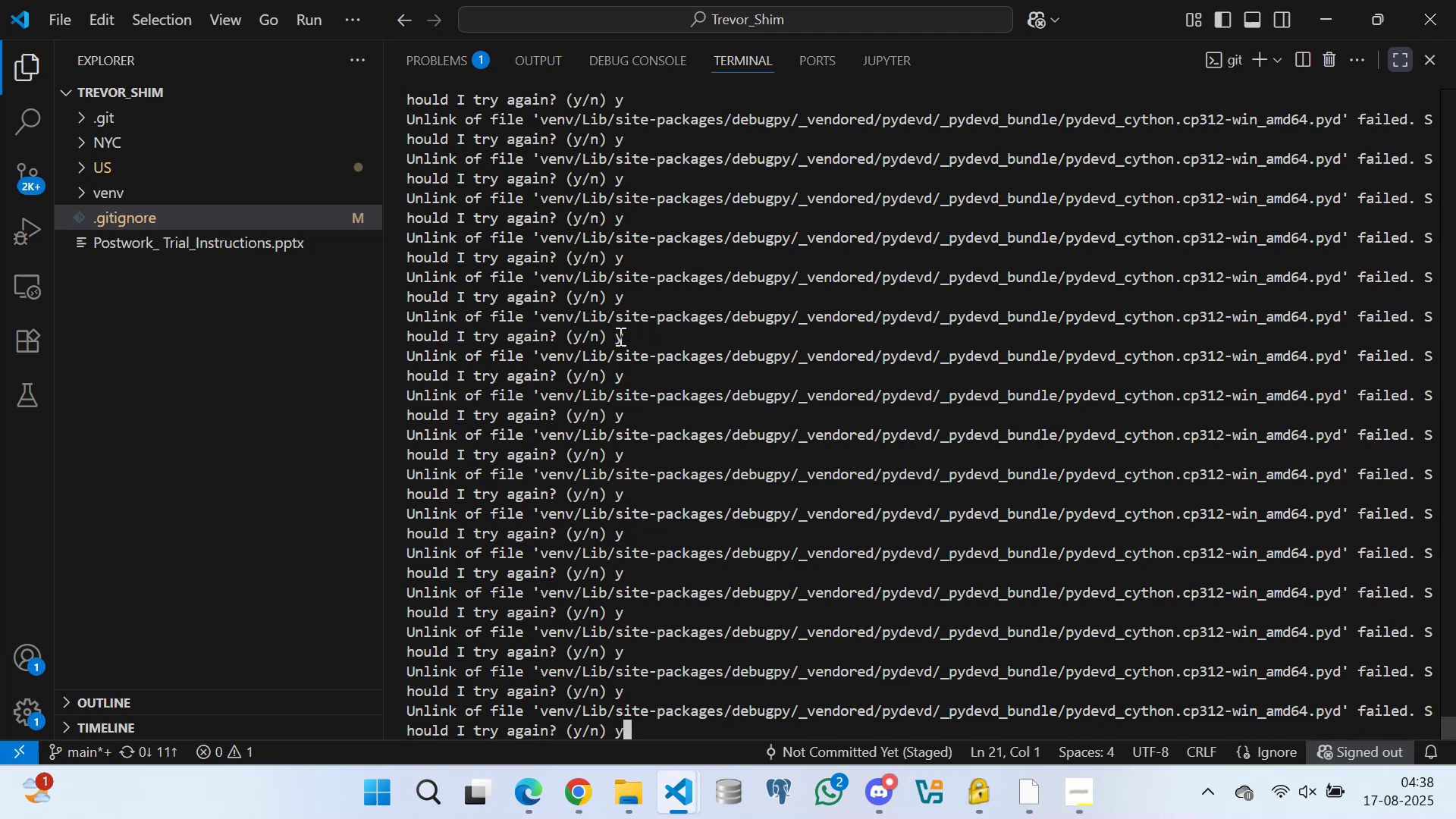 
key(Enter)
 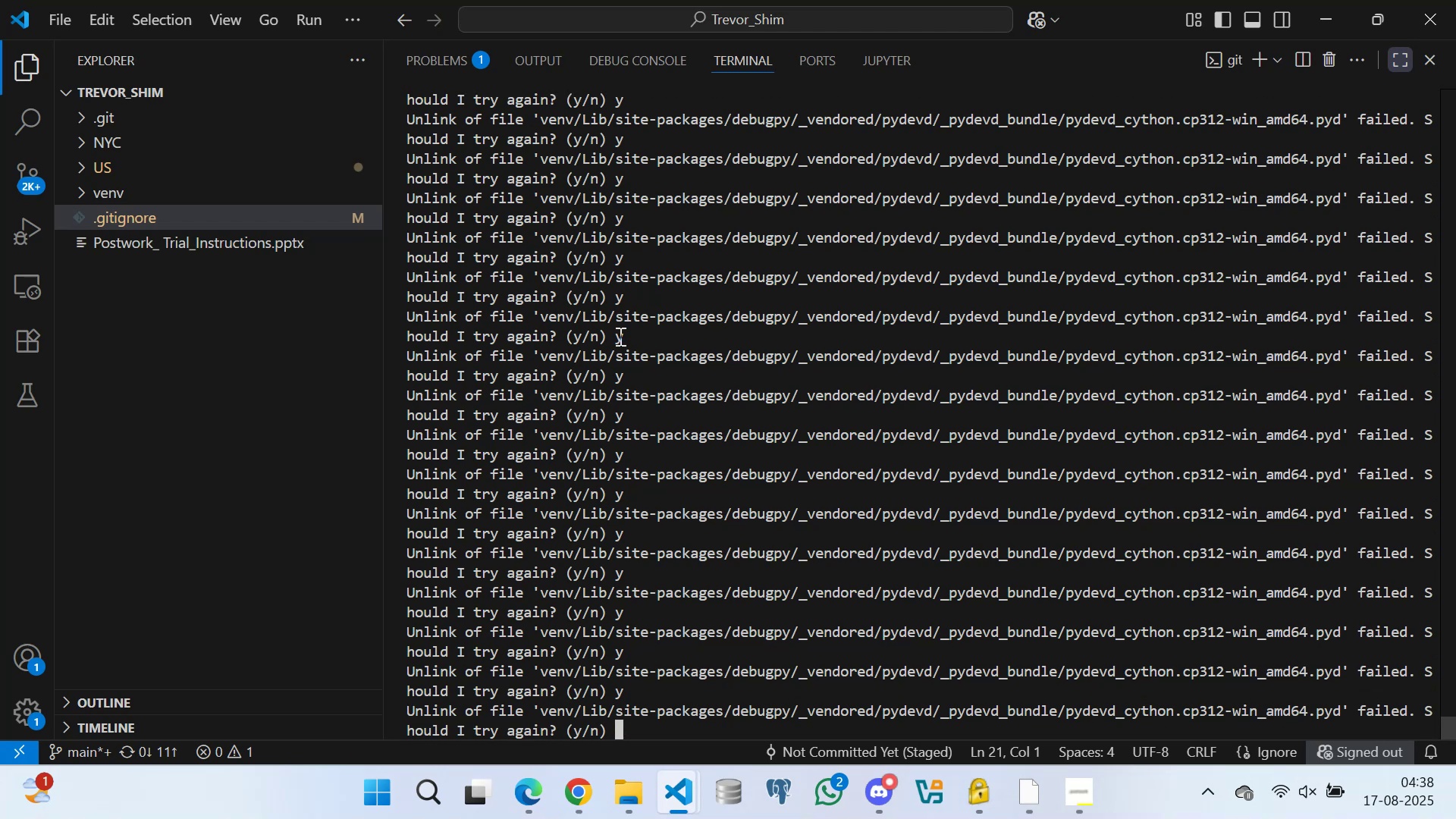 
key(Y)
 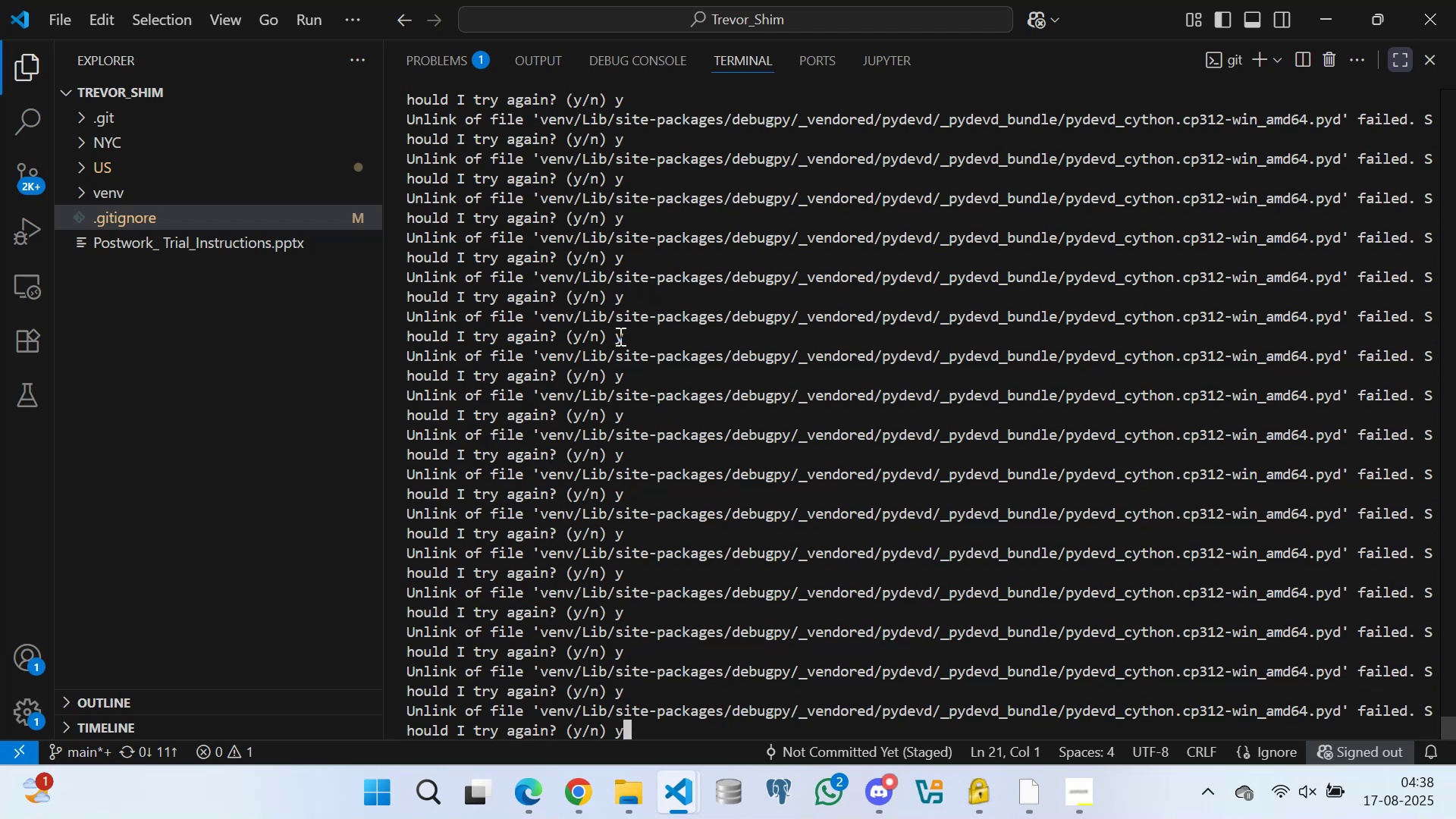 
key(Enter)
 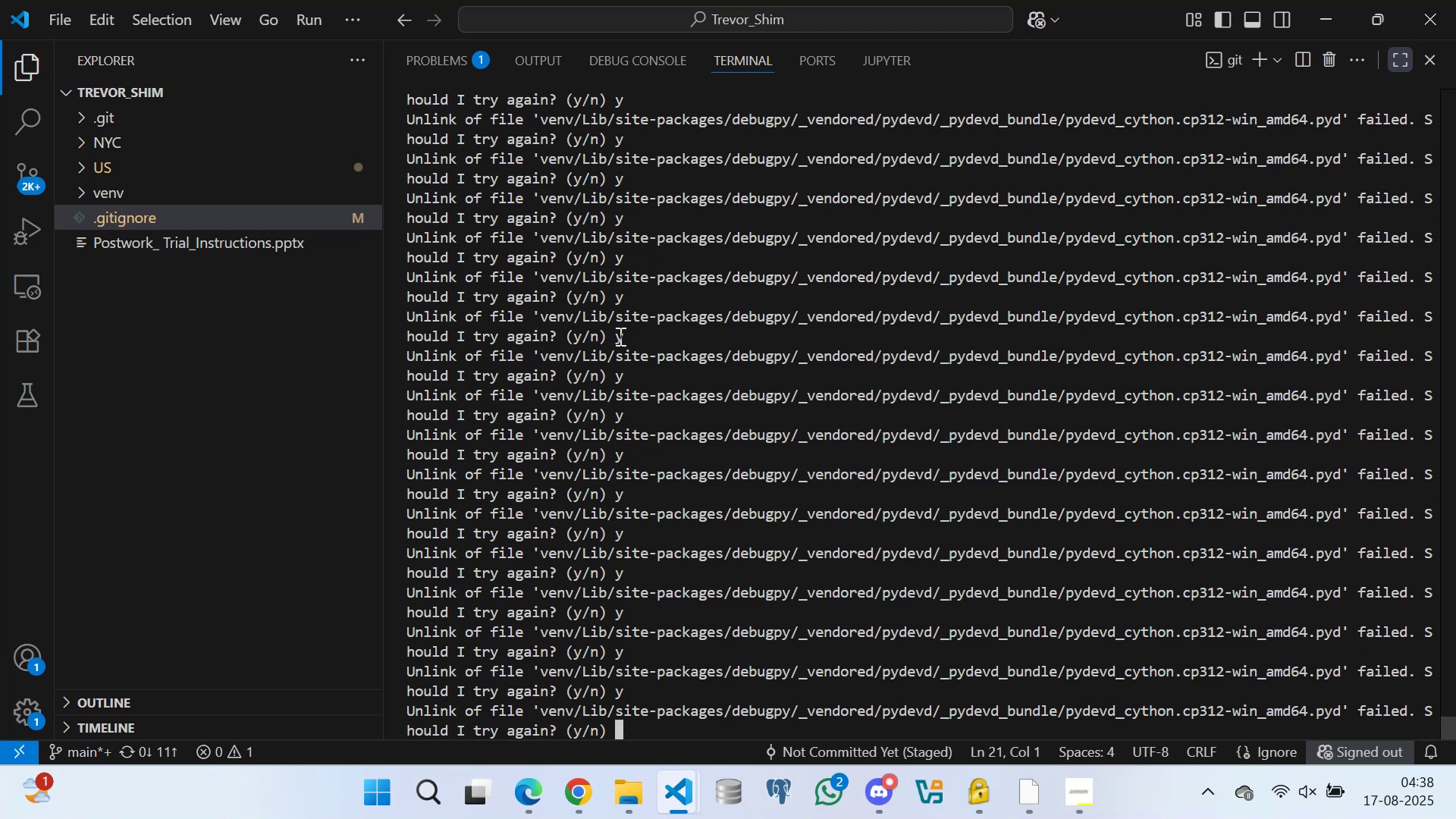 
key(Y)
 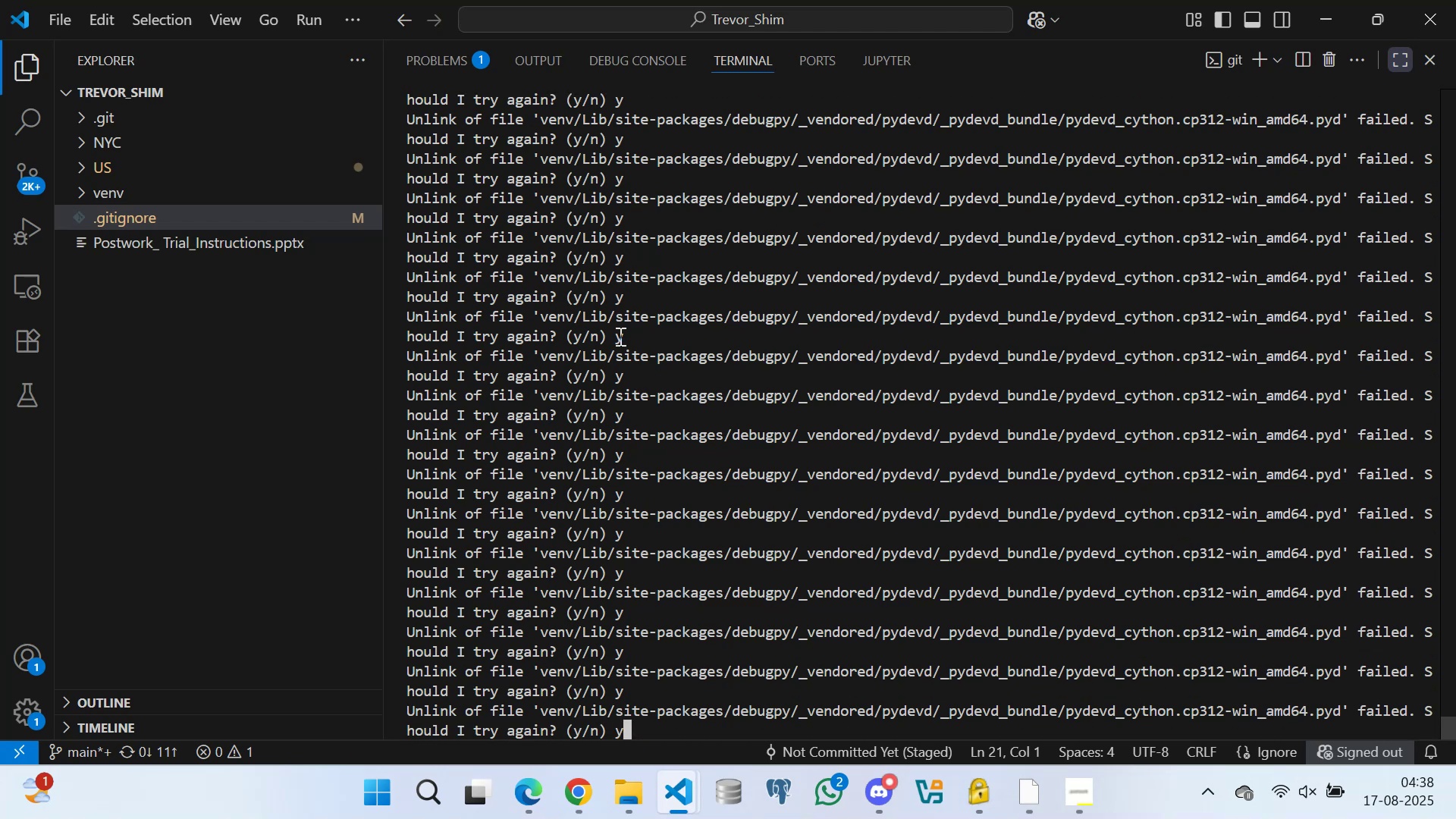 
key(Enter)
 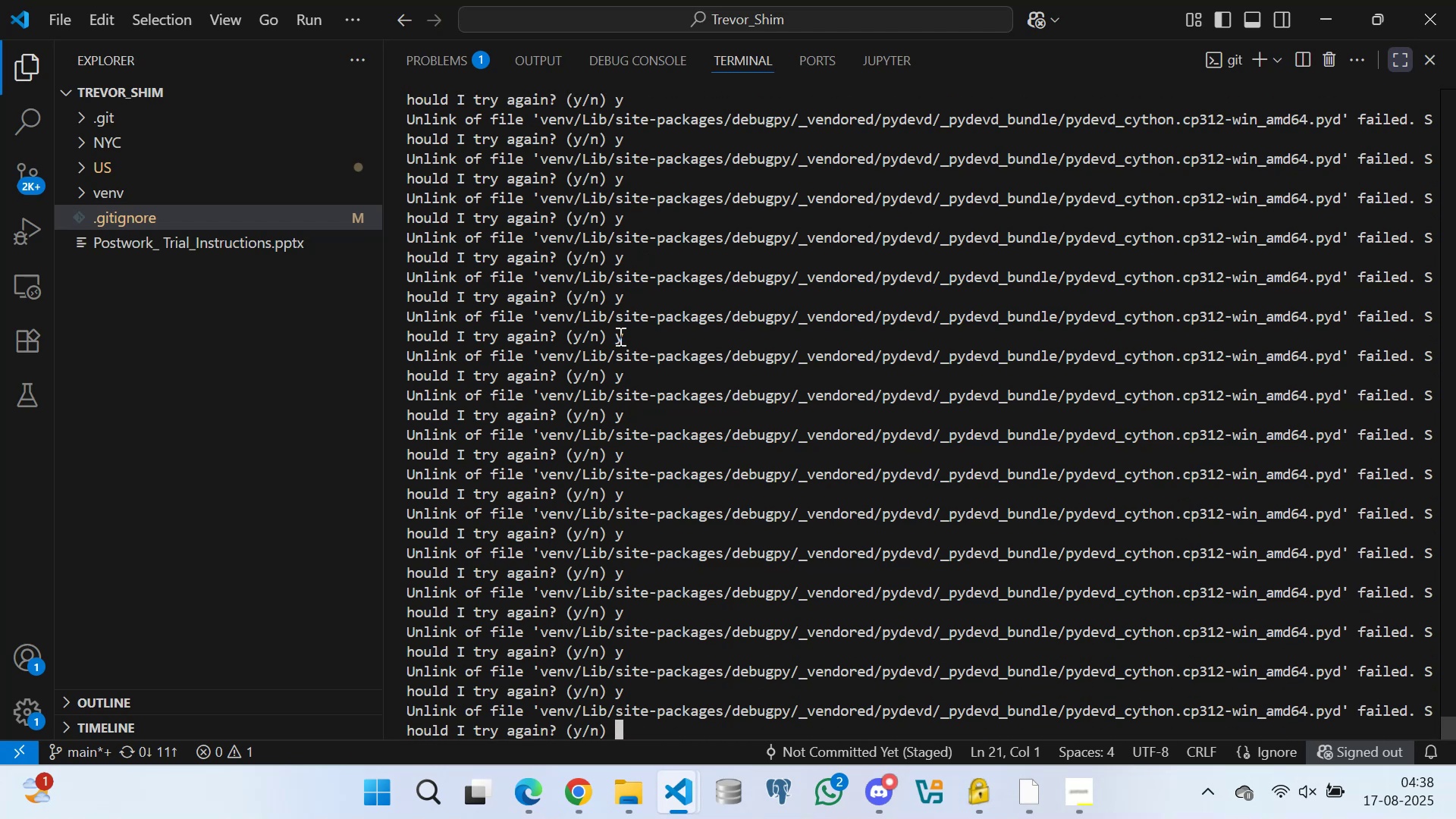 
key(Y)
 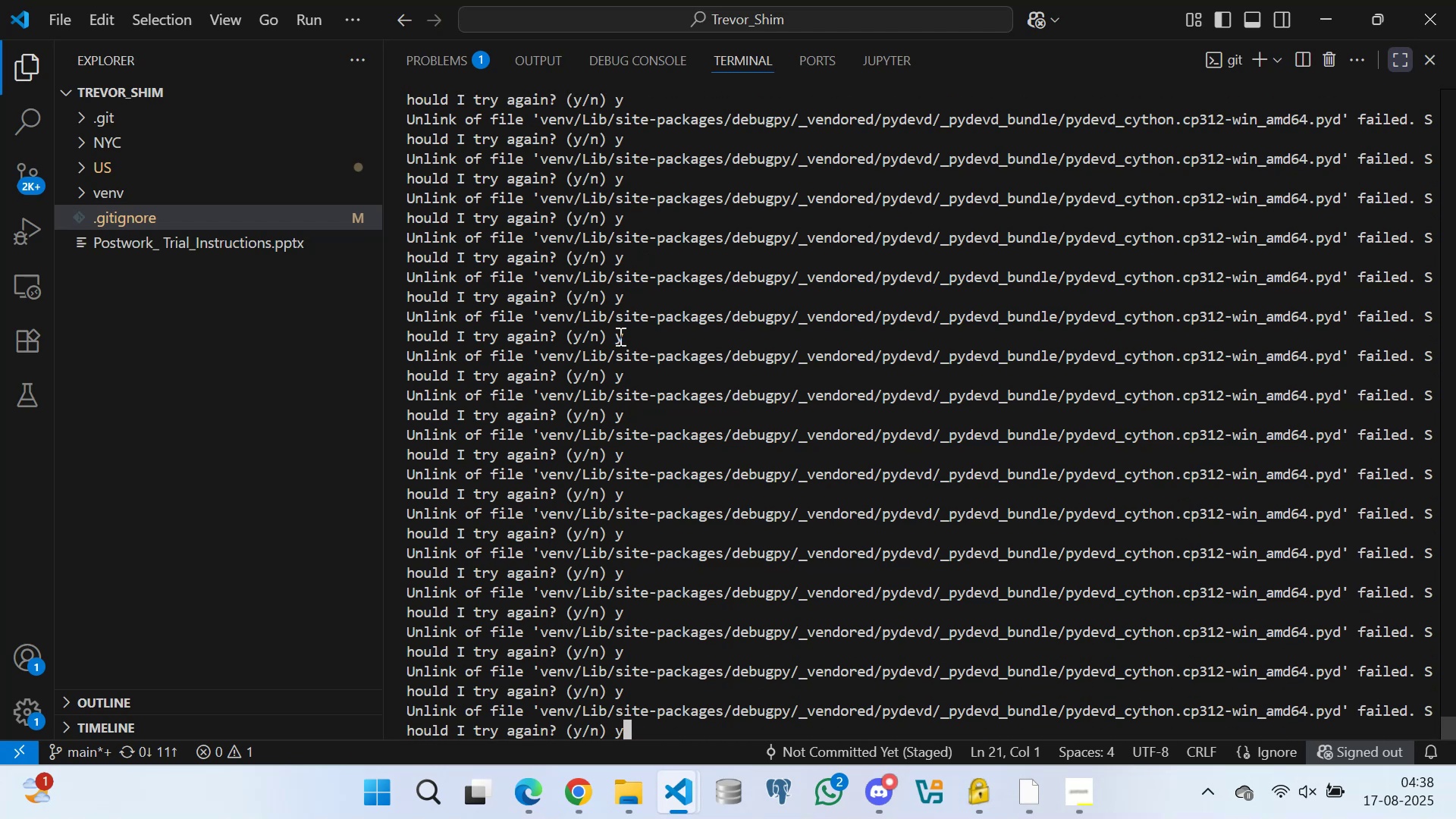 
key(Enter)
 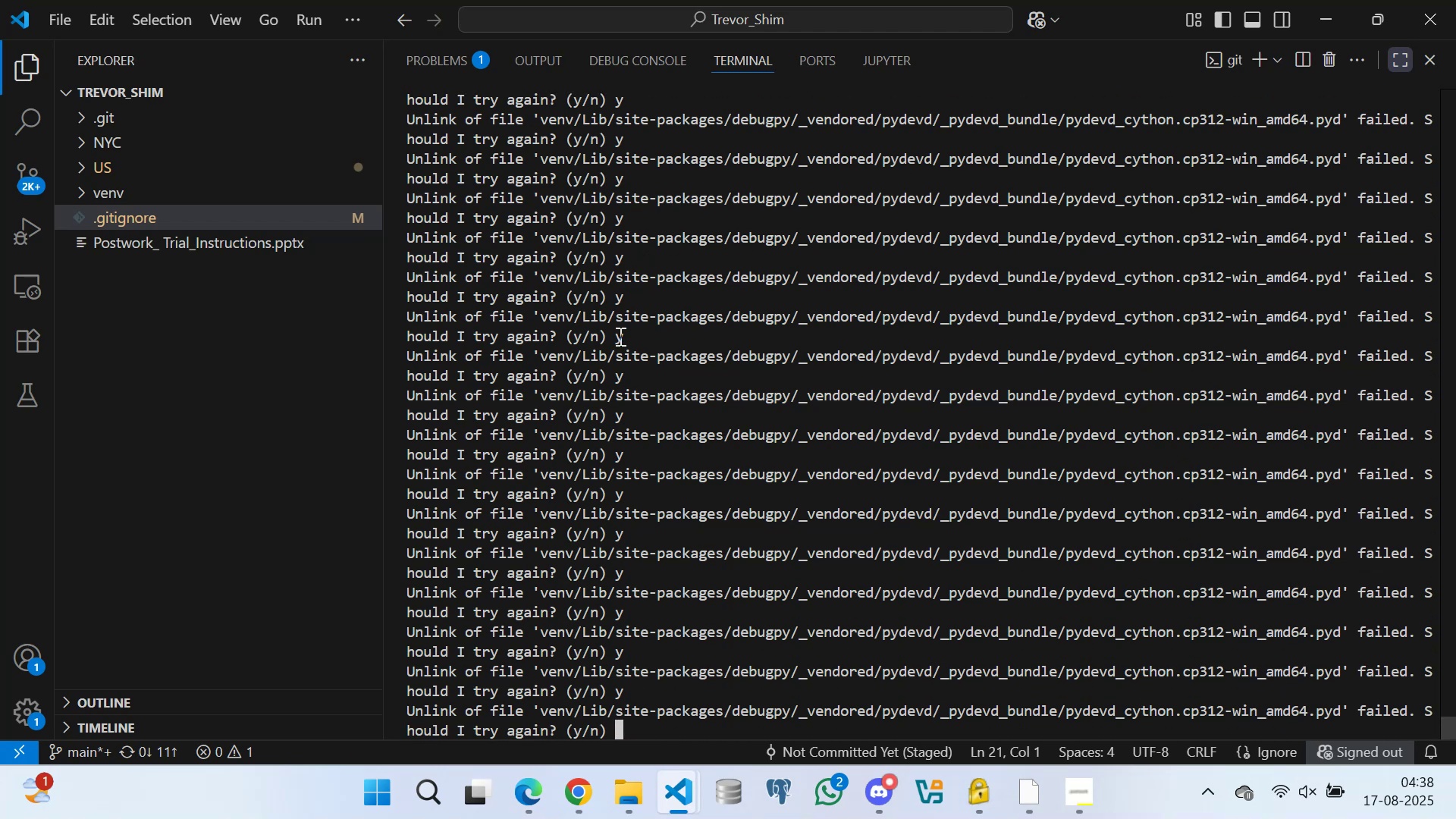 
key(Y)
 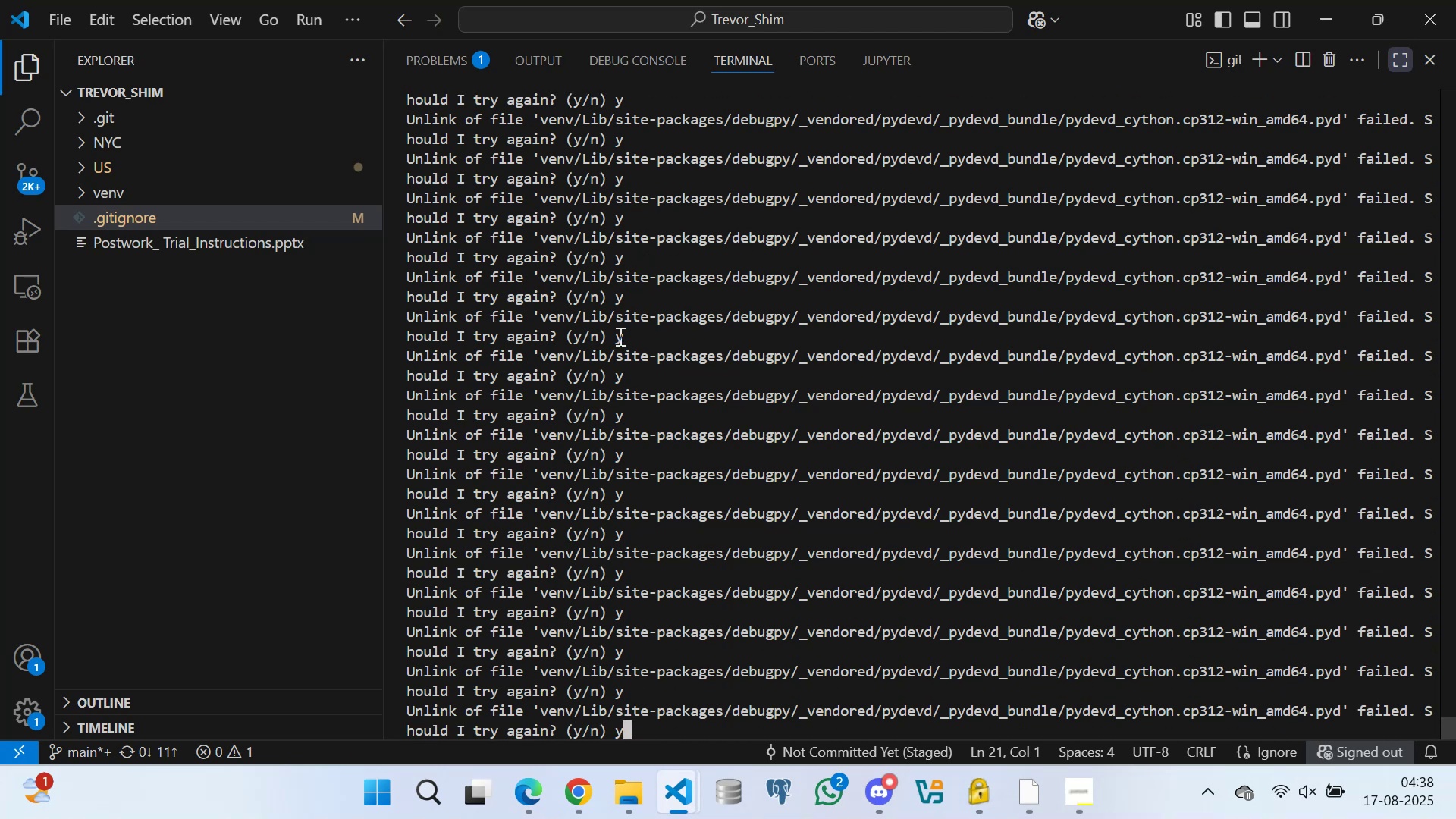 
key(Enter)
 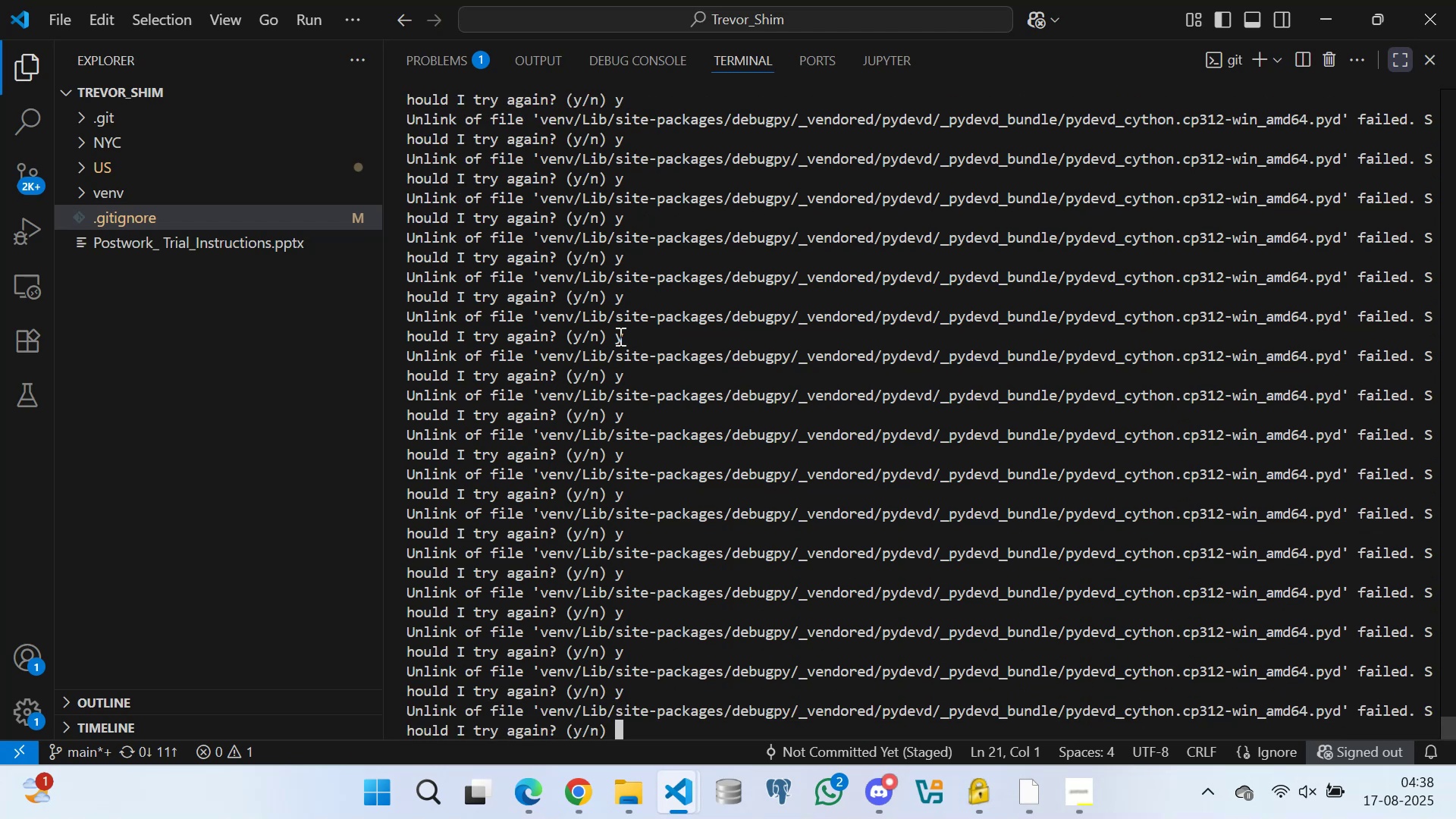 
key(Y)
 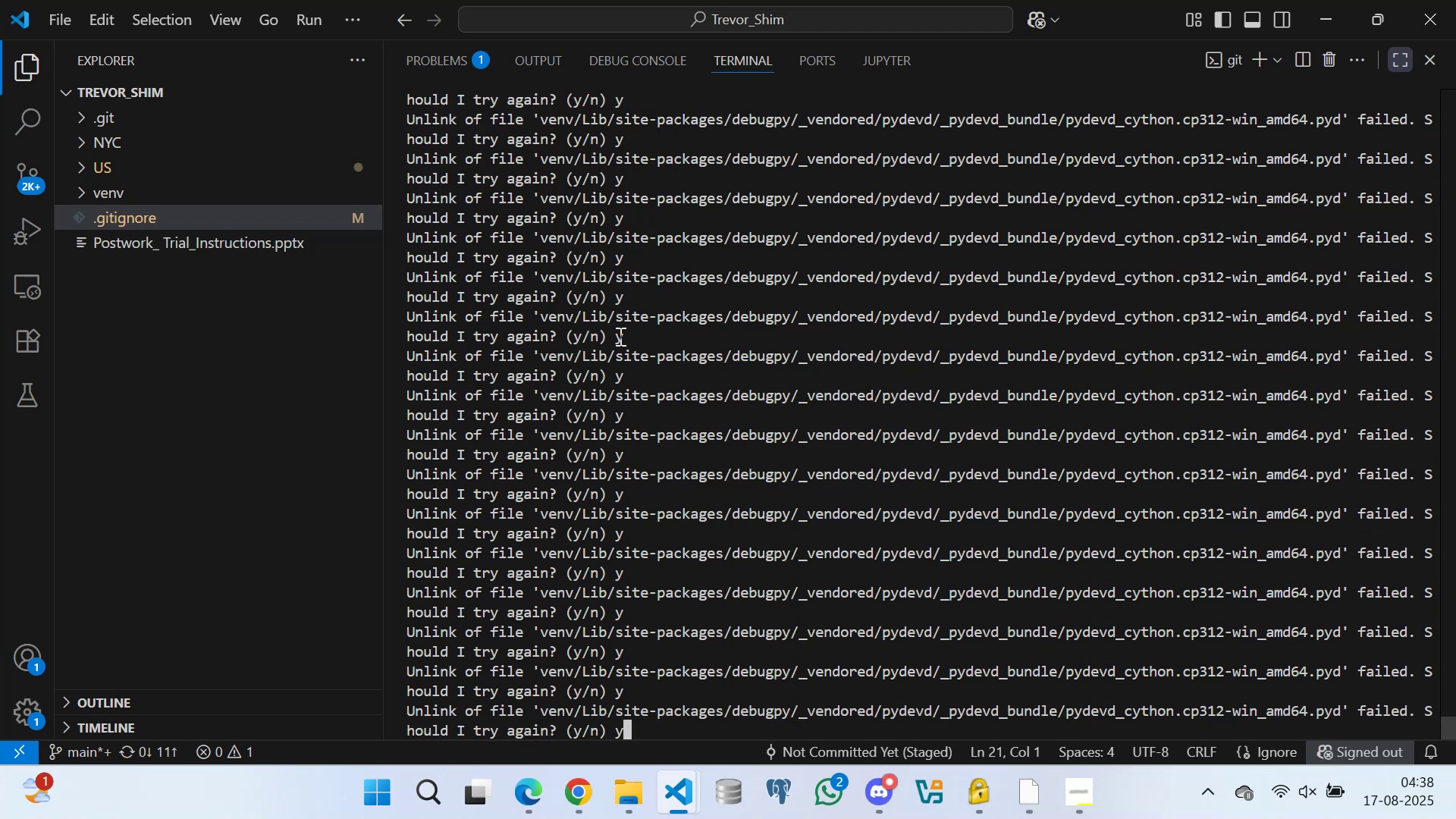 
key(Enter)
 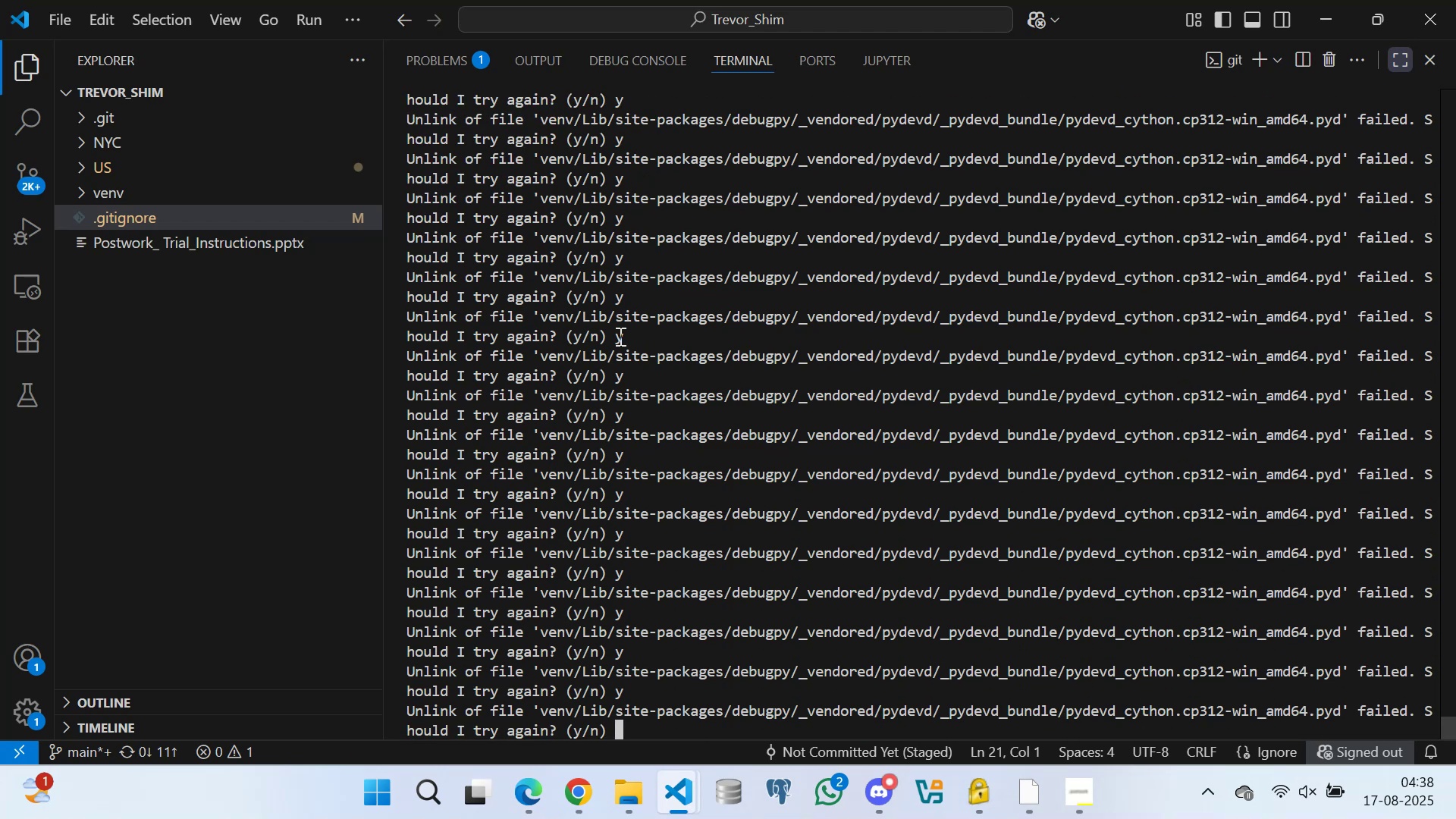 
key(Y)
 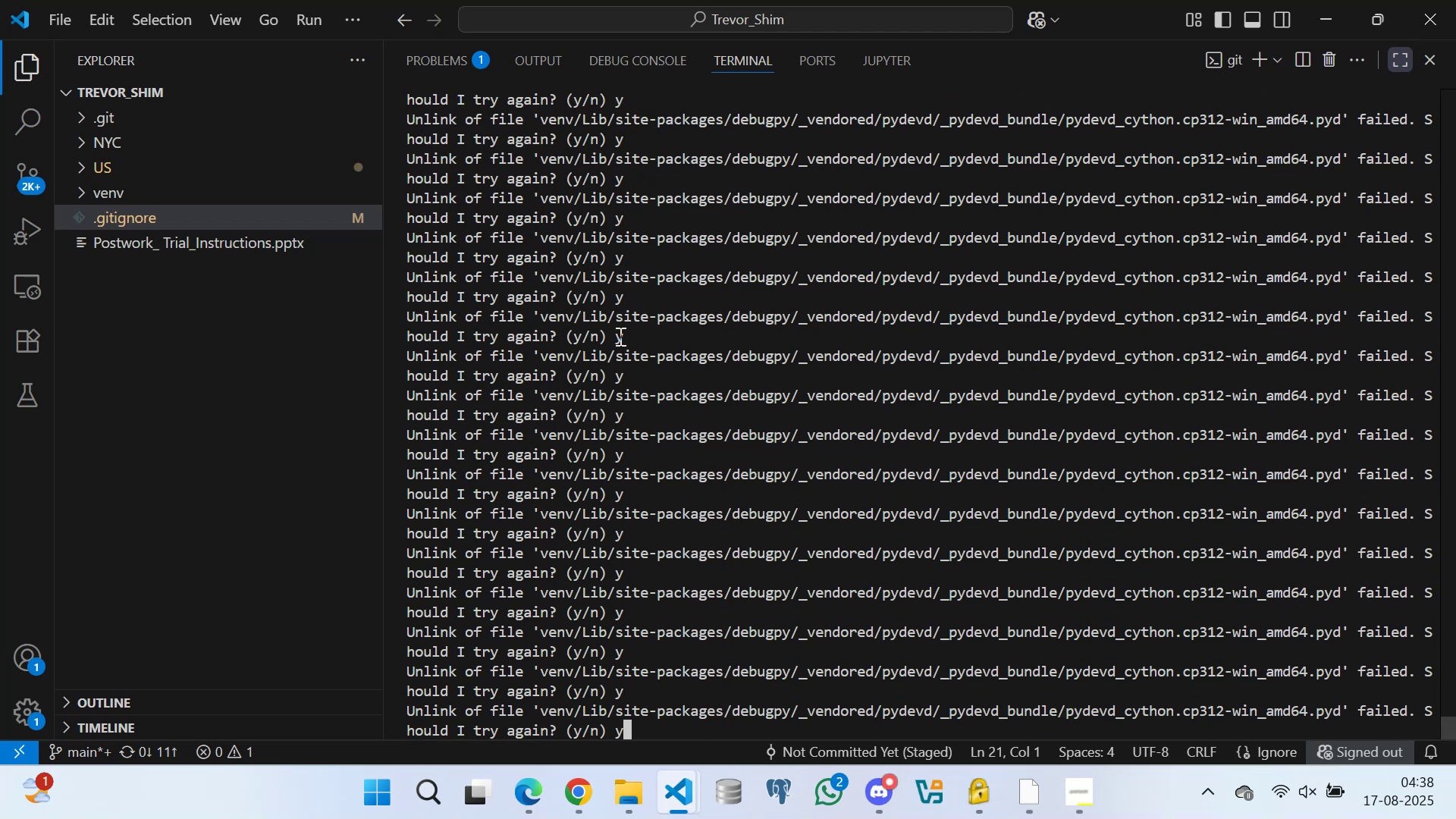 
key(Enter)
 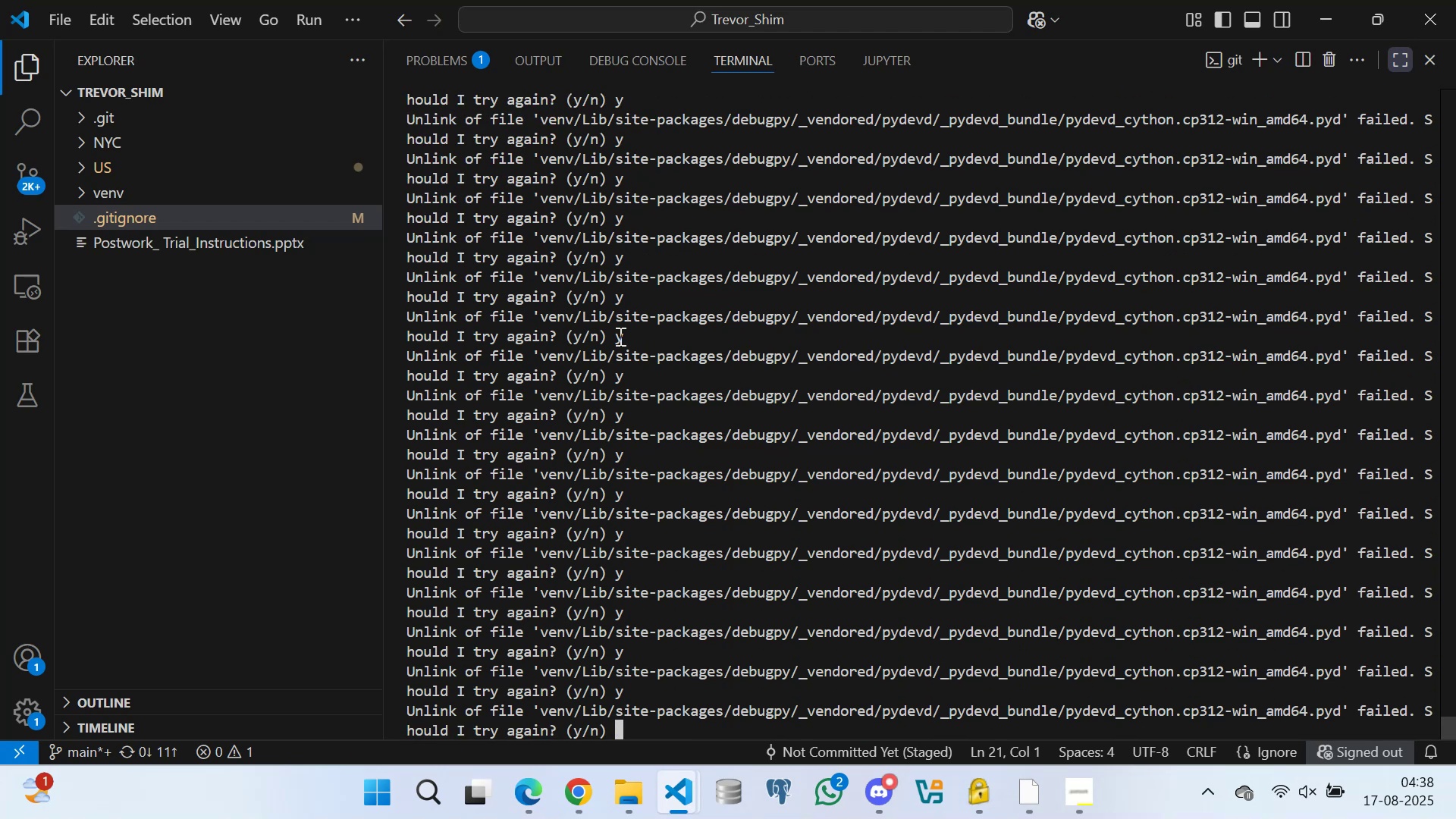 
key(Y)
 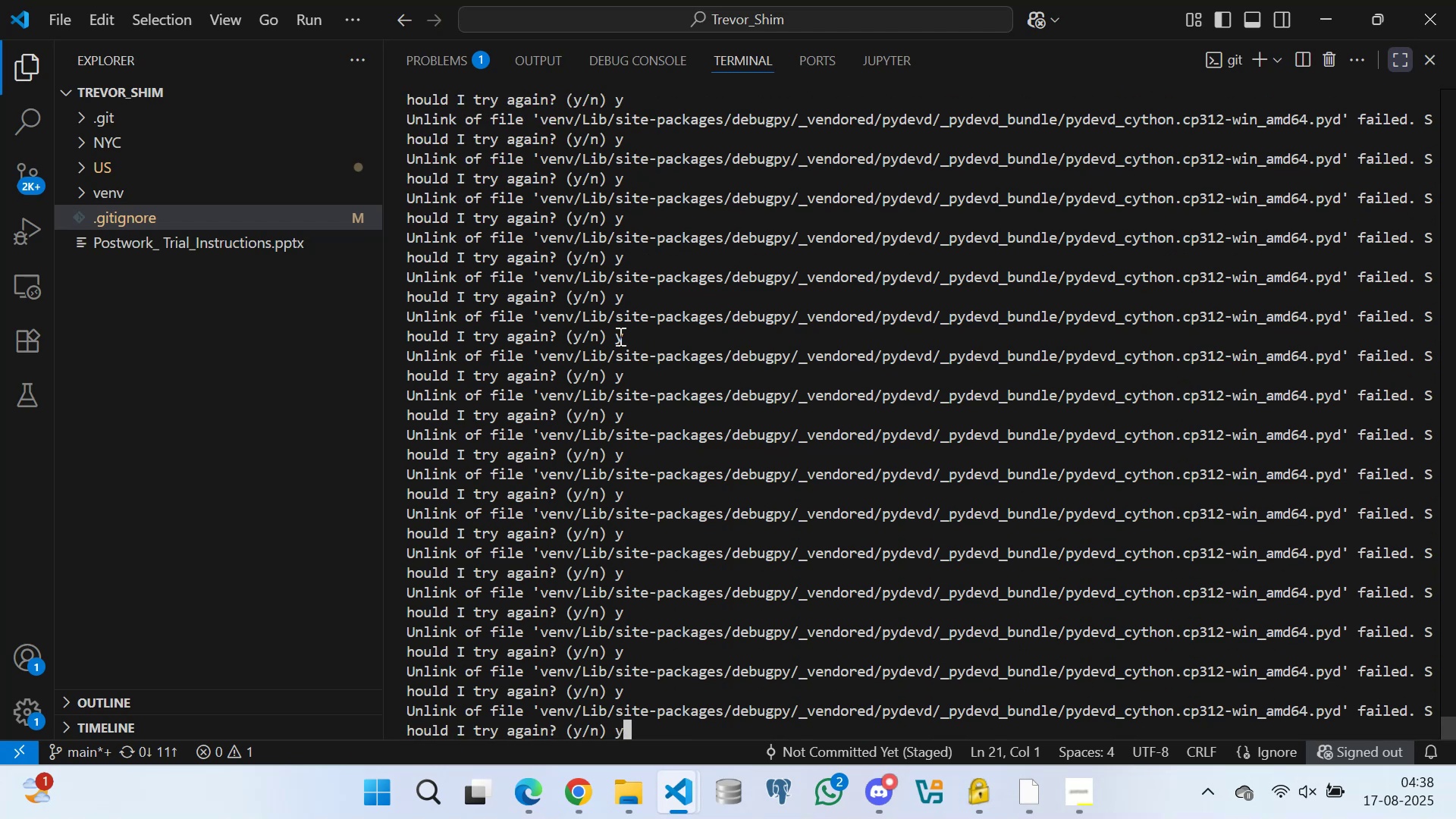 
key(Enter)
 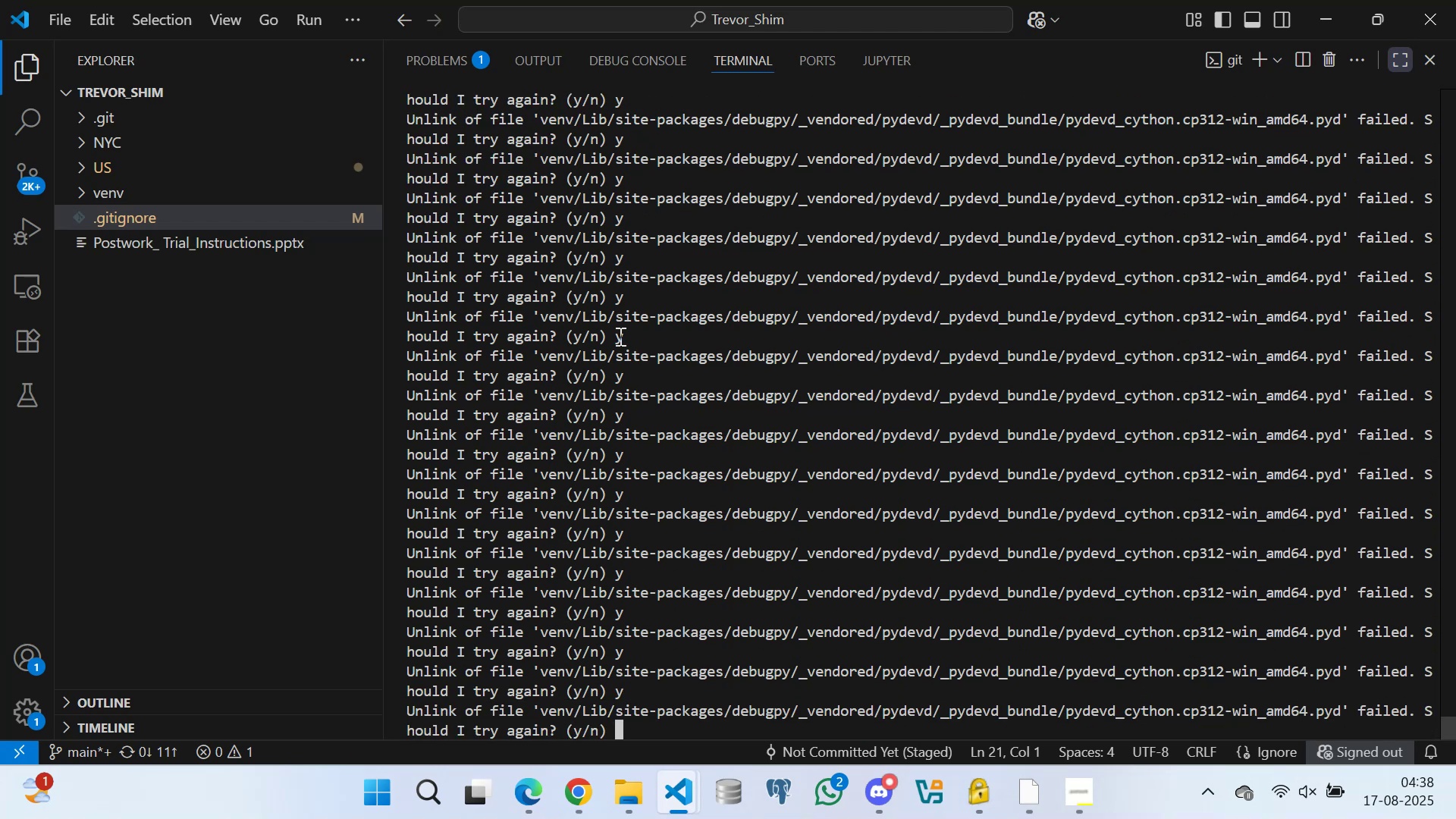 
key(Y)
 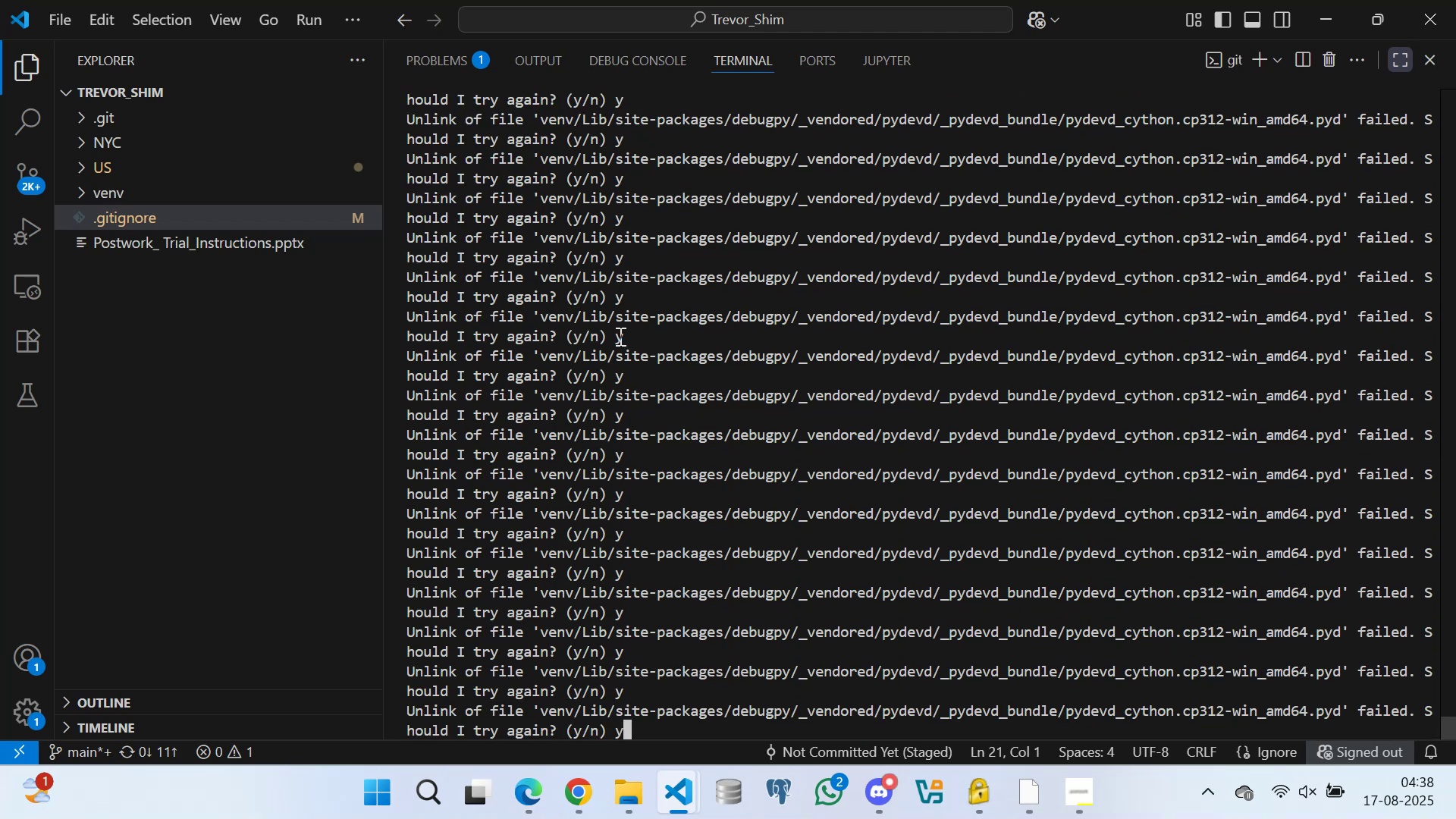 
key(Enter)
 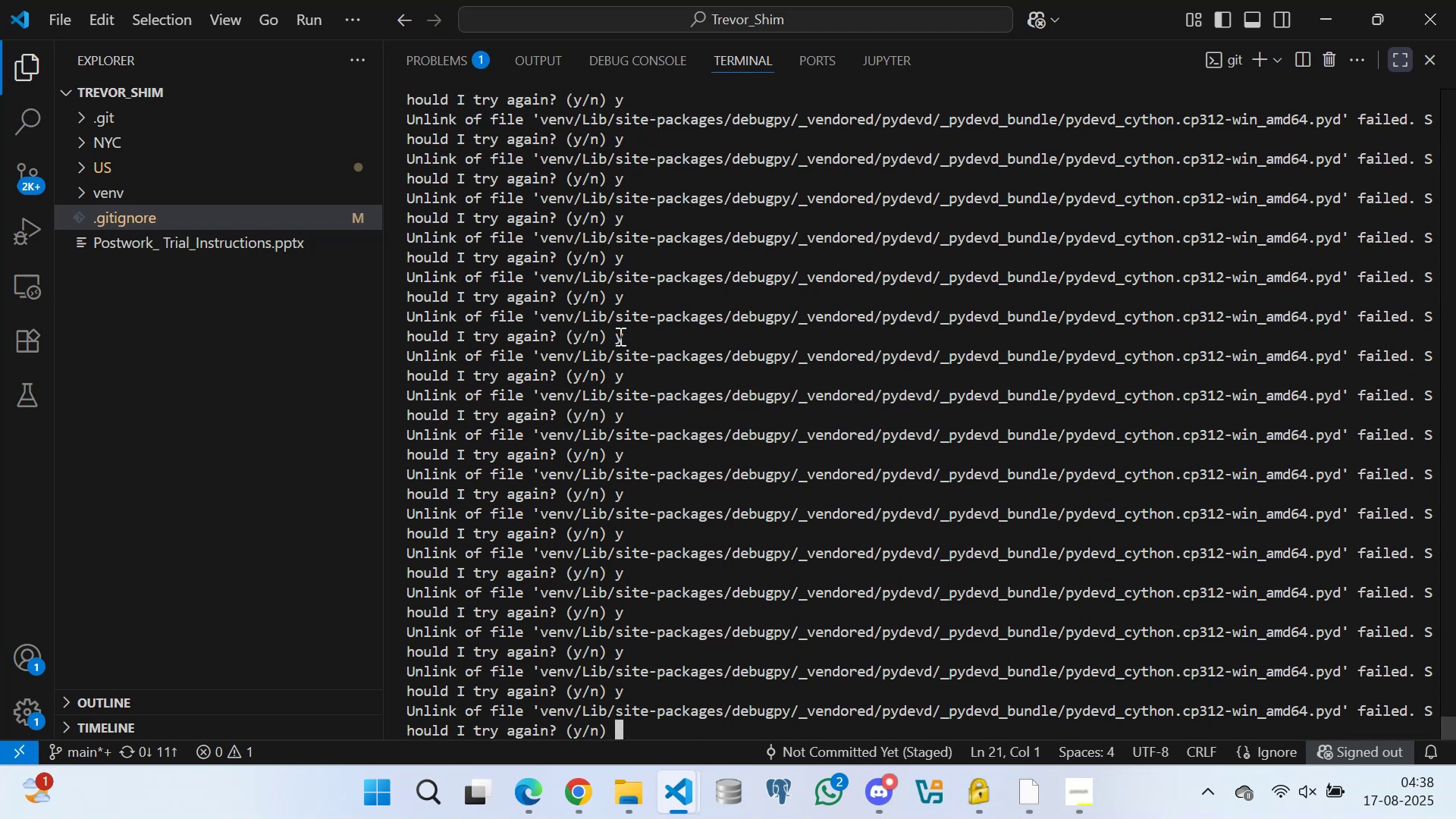 
key(Y)
 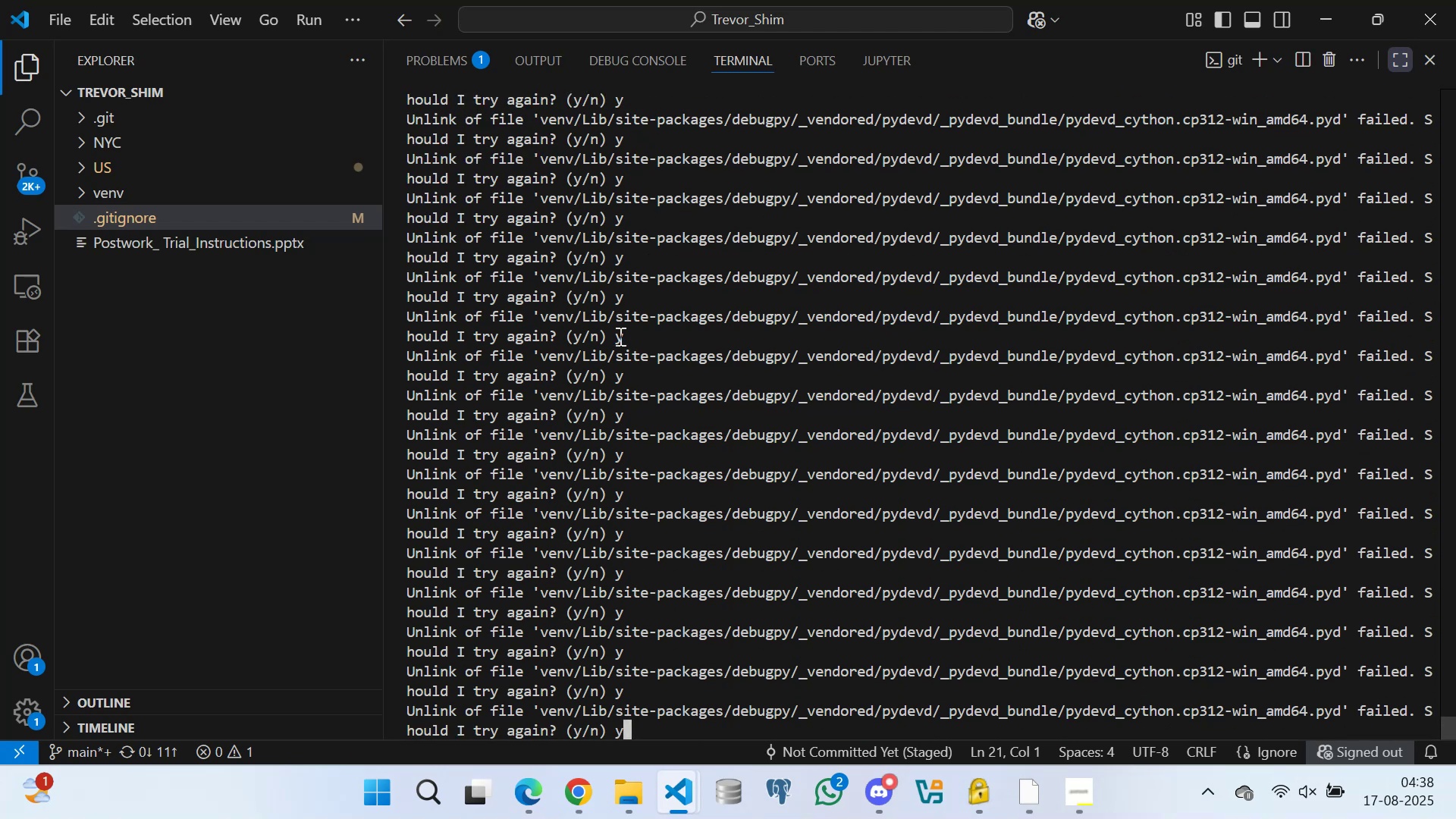 
key(Enter)
 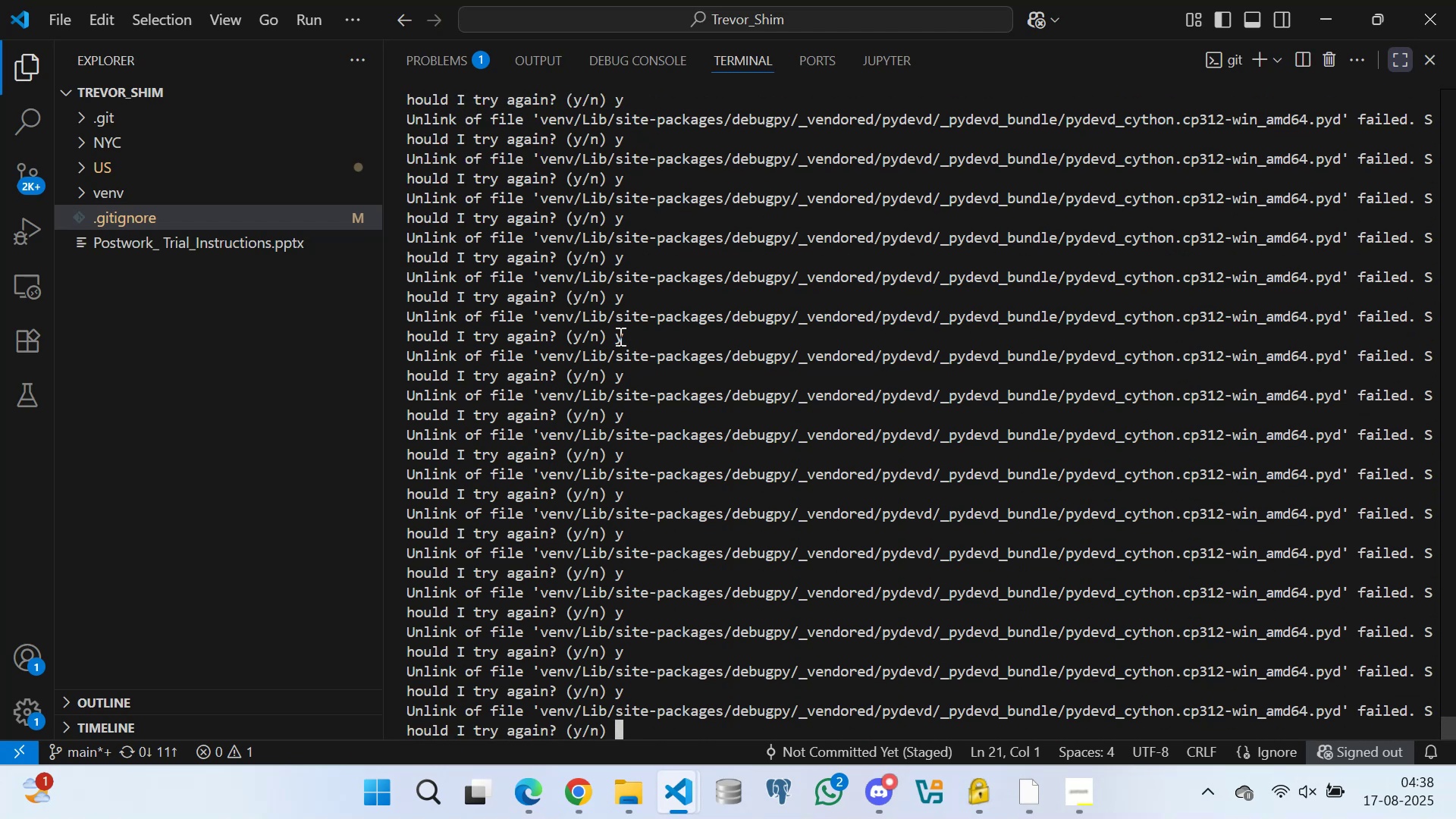 
key(Y)
 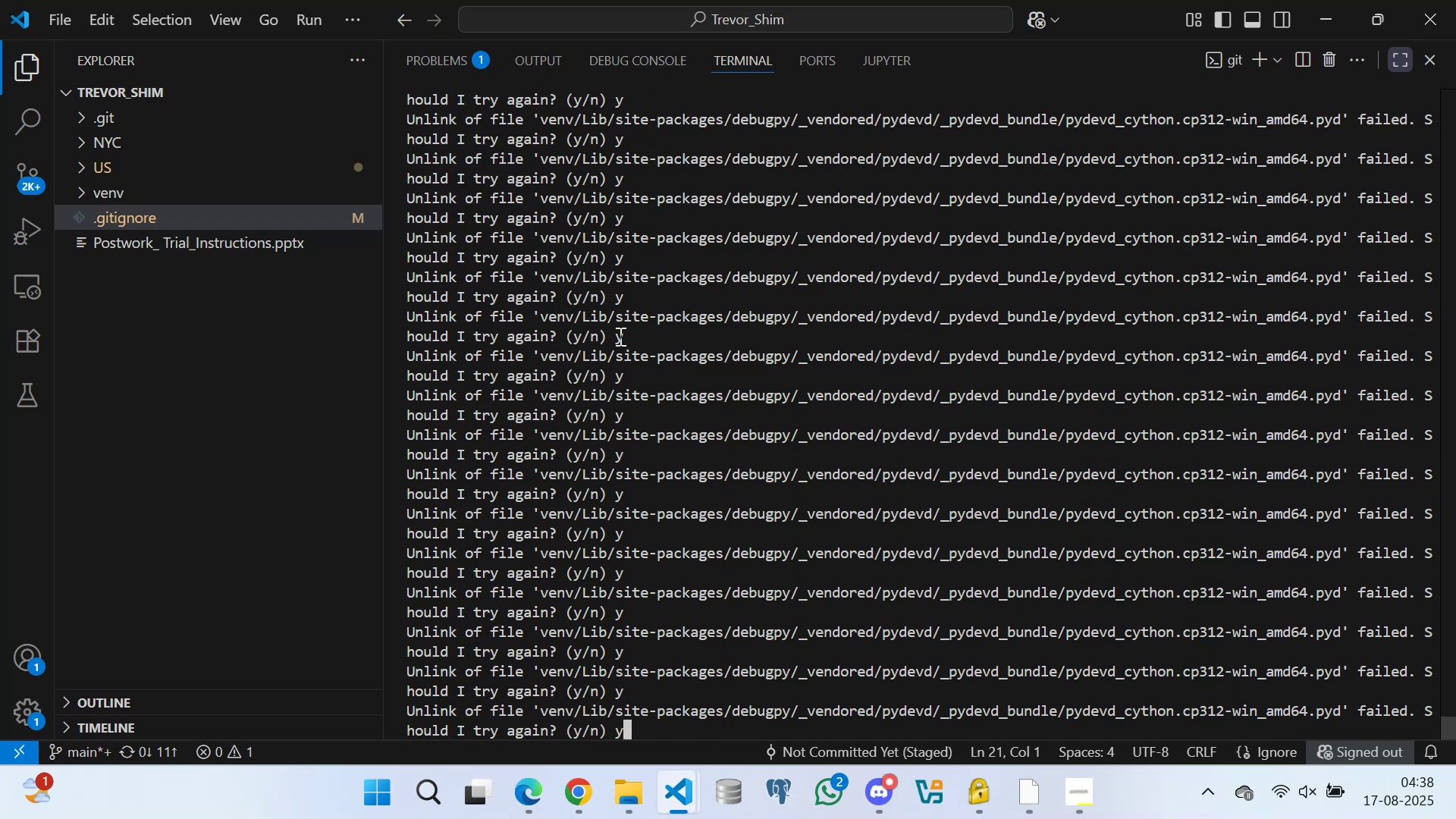 
key(Enter)
 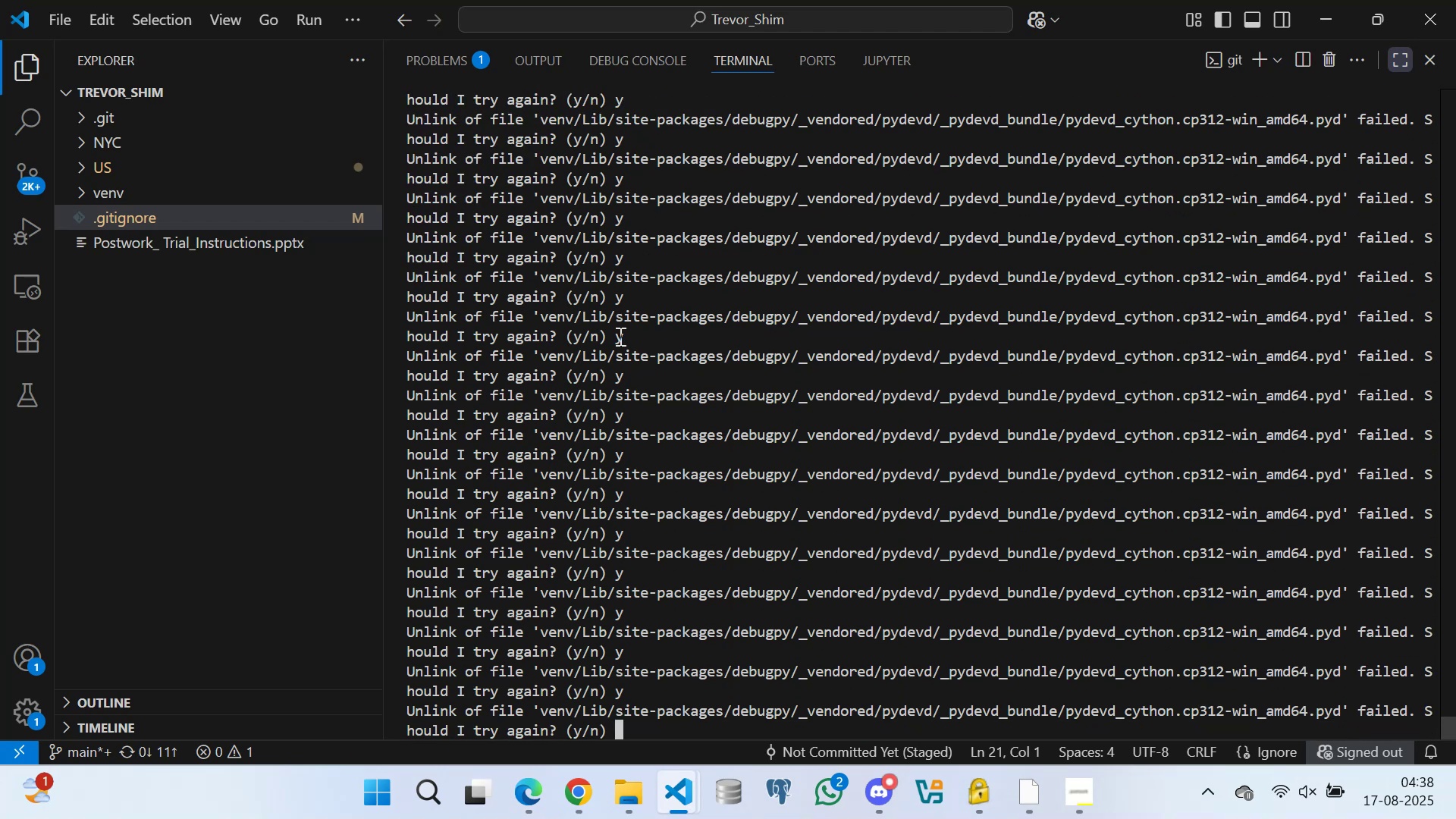 
key(Y)
 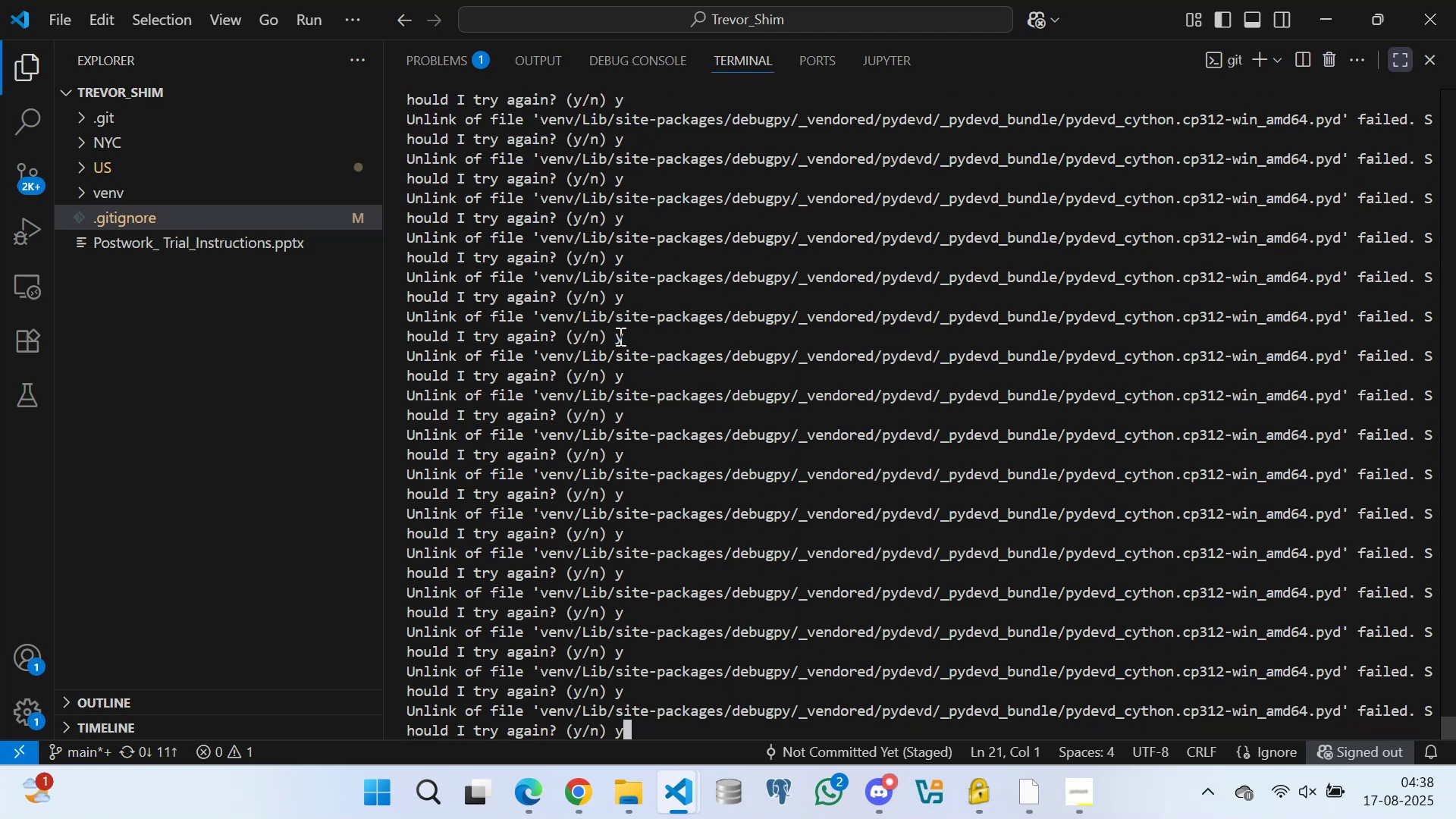 
key(Enter)
 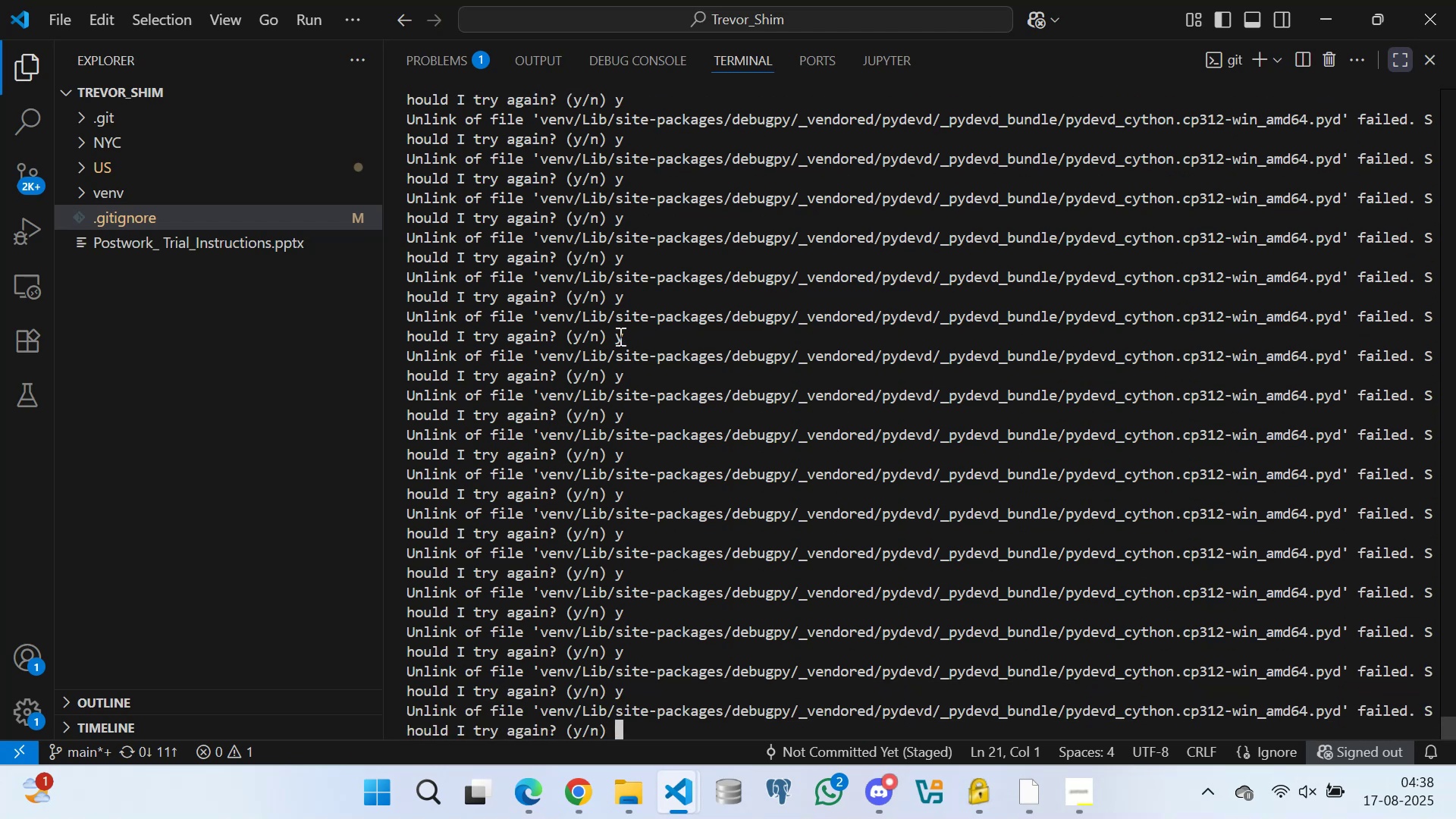 
key(Y)
 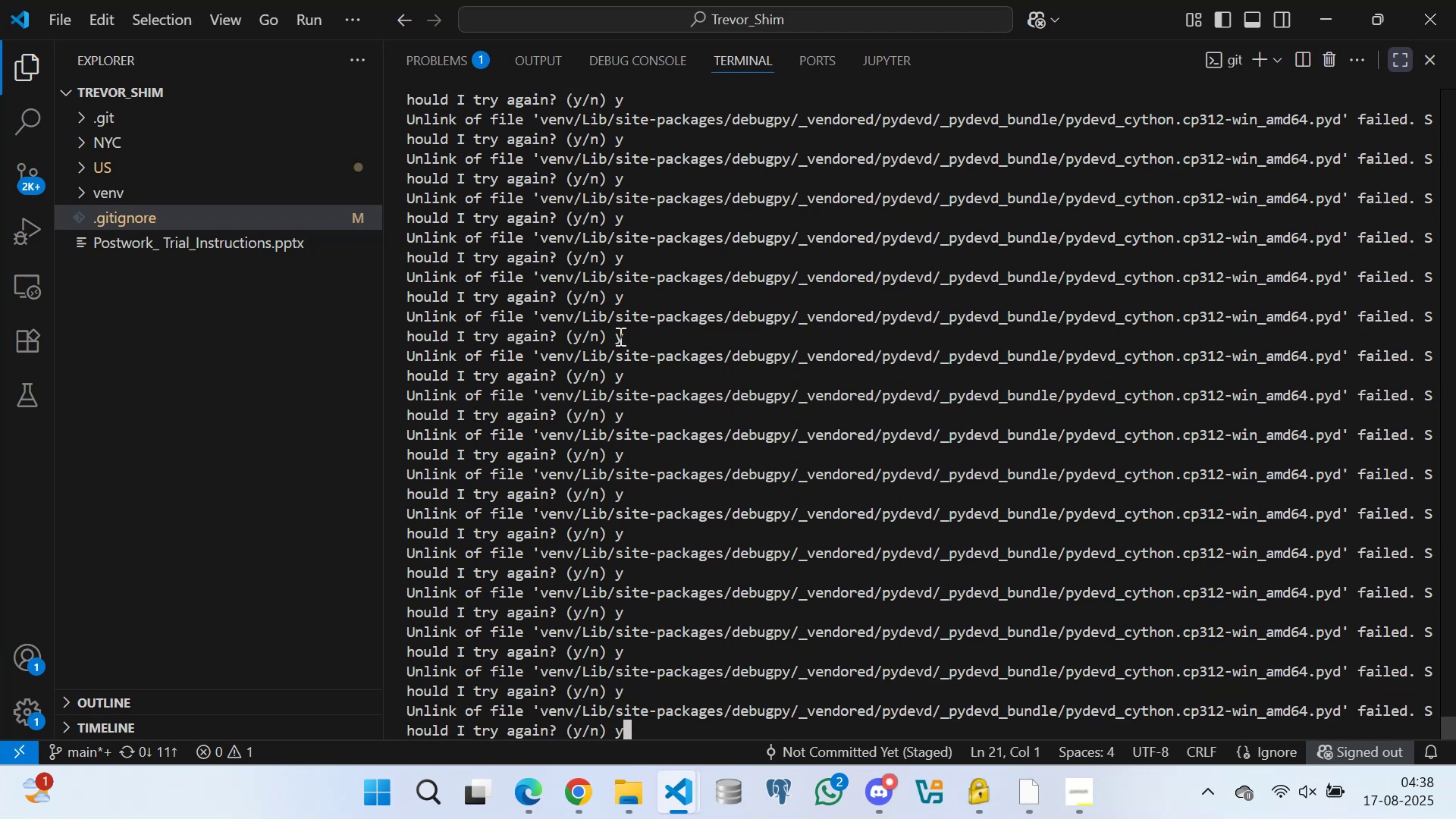 
key(Enter)
 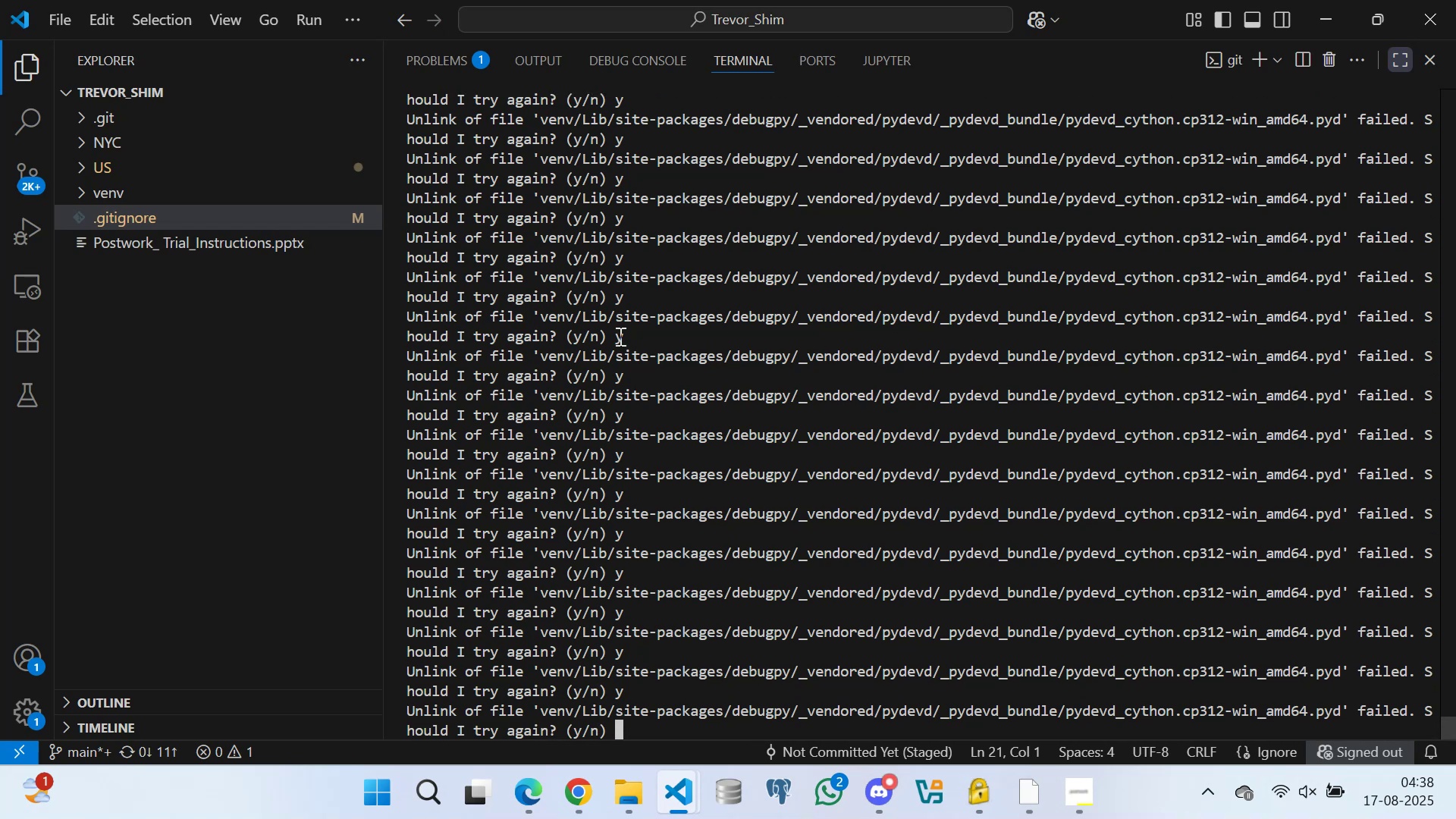 
key(Y)
 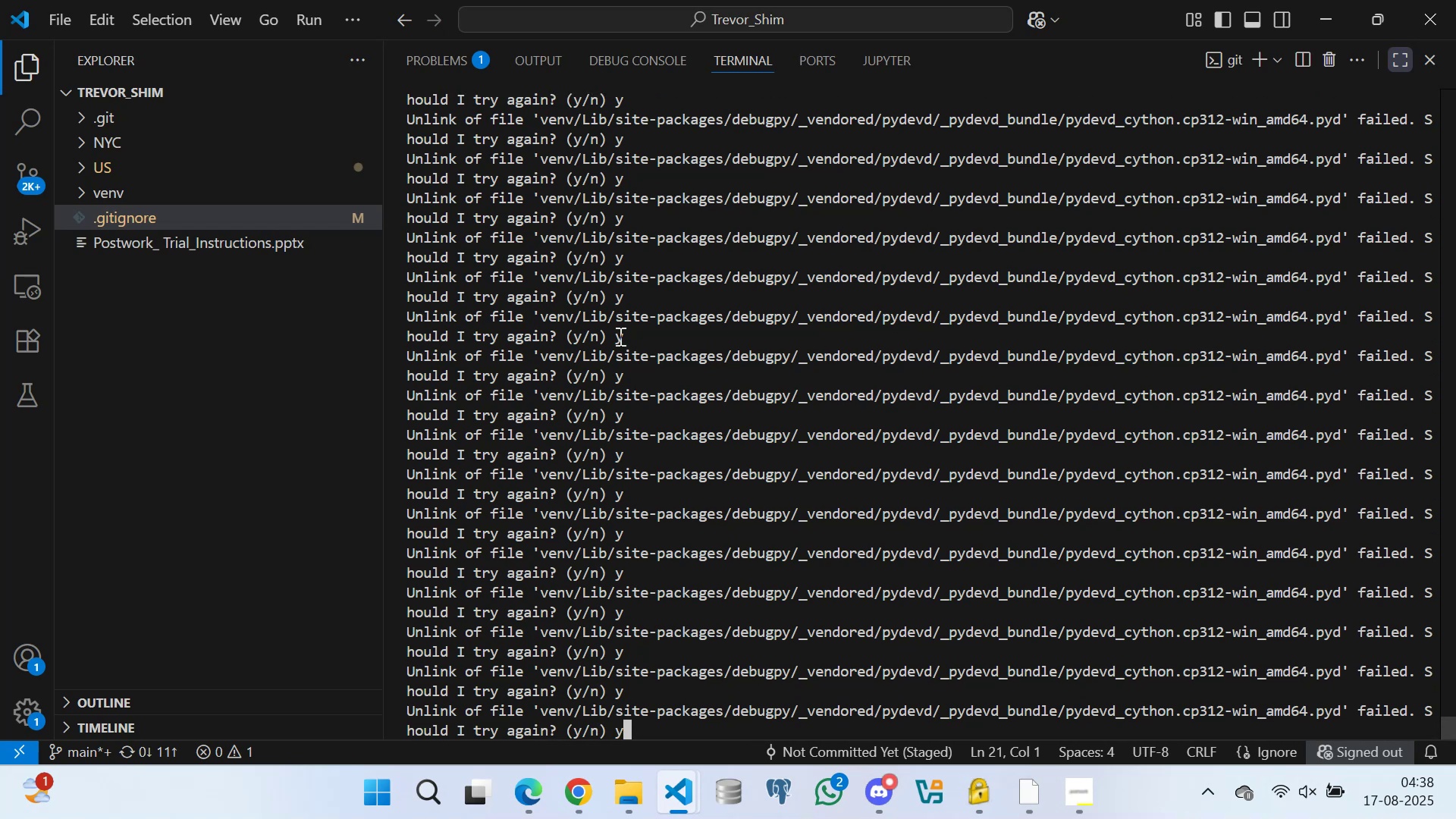 
key(Enter)
 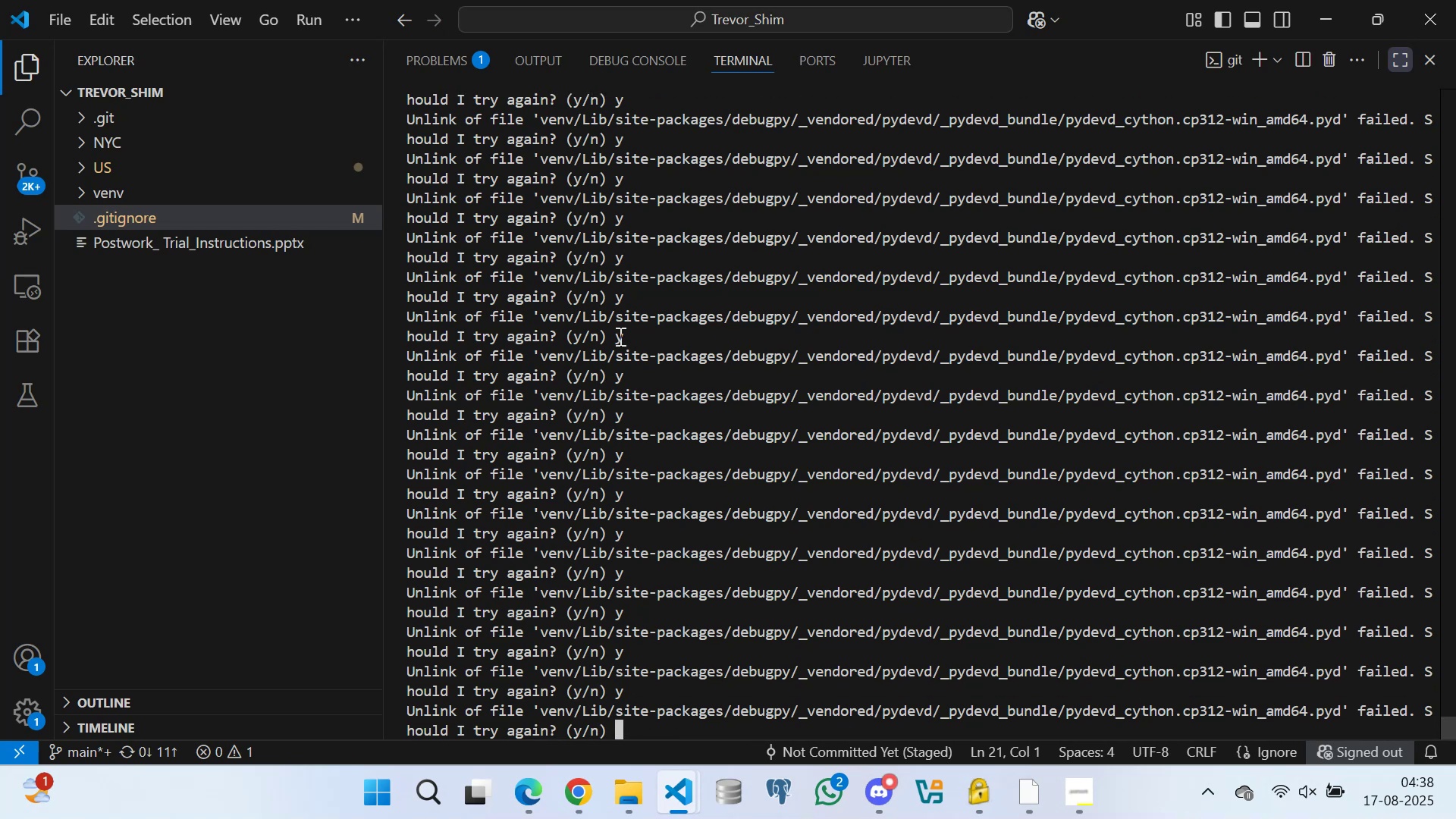 
key(Y)
 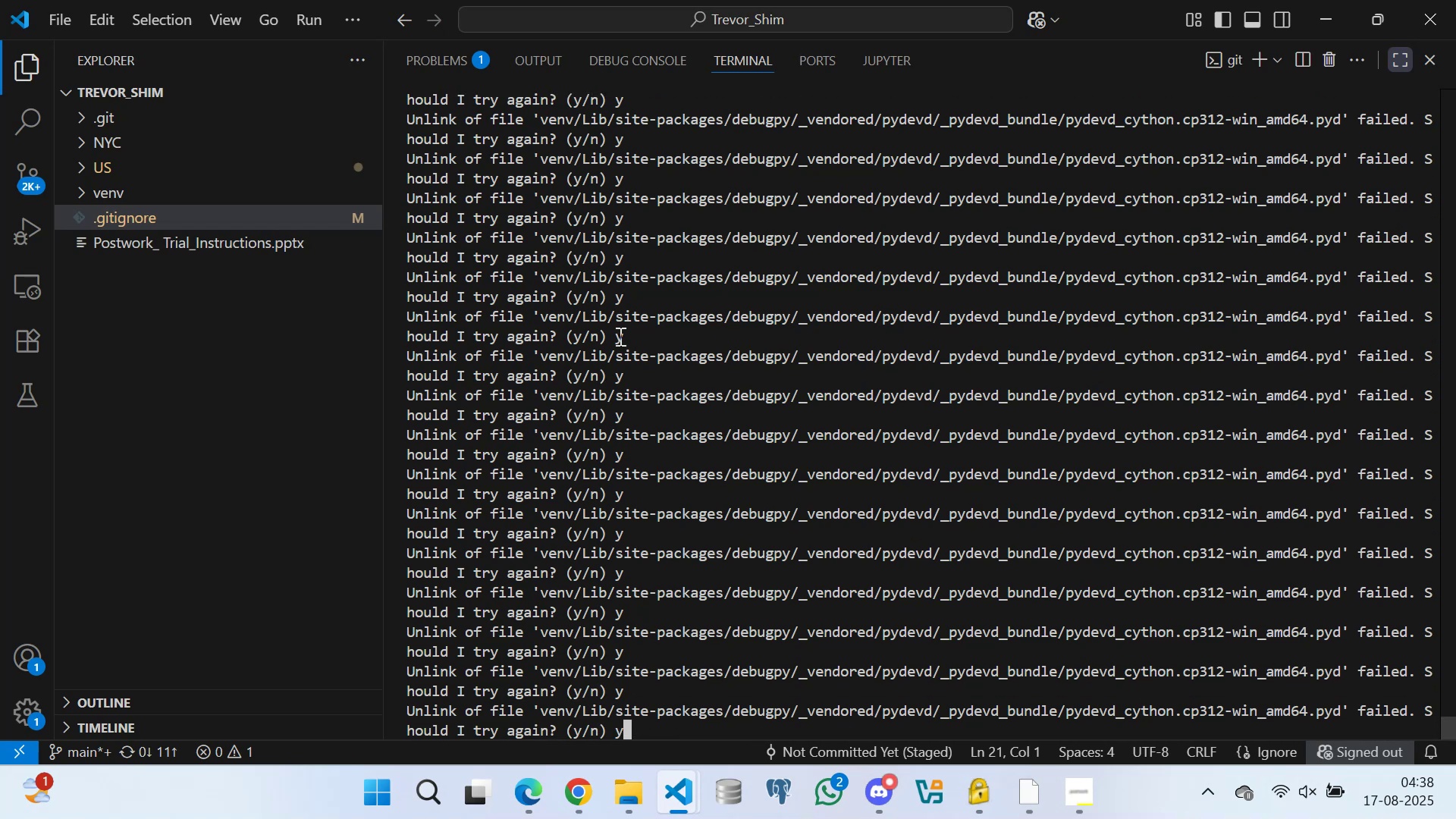 
key(Enter)
 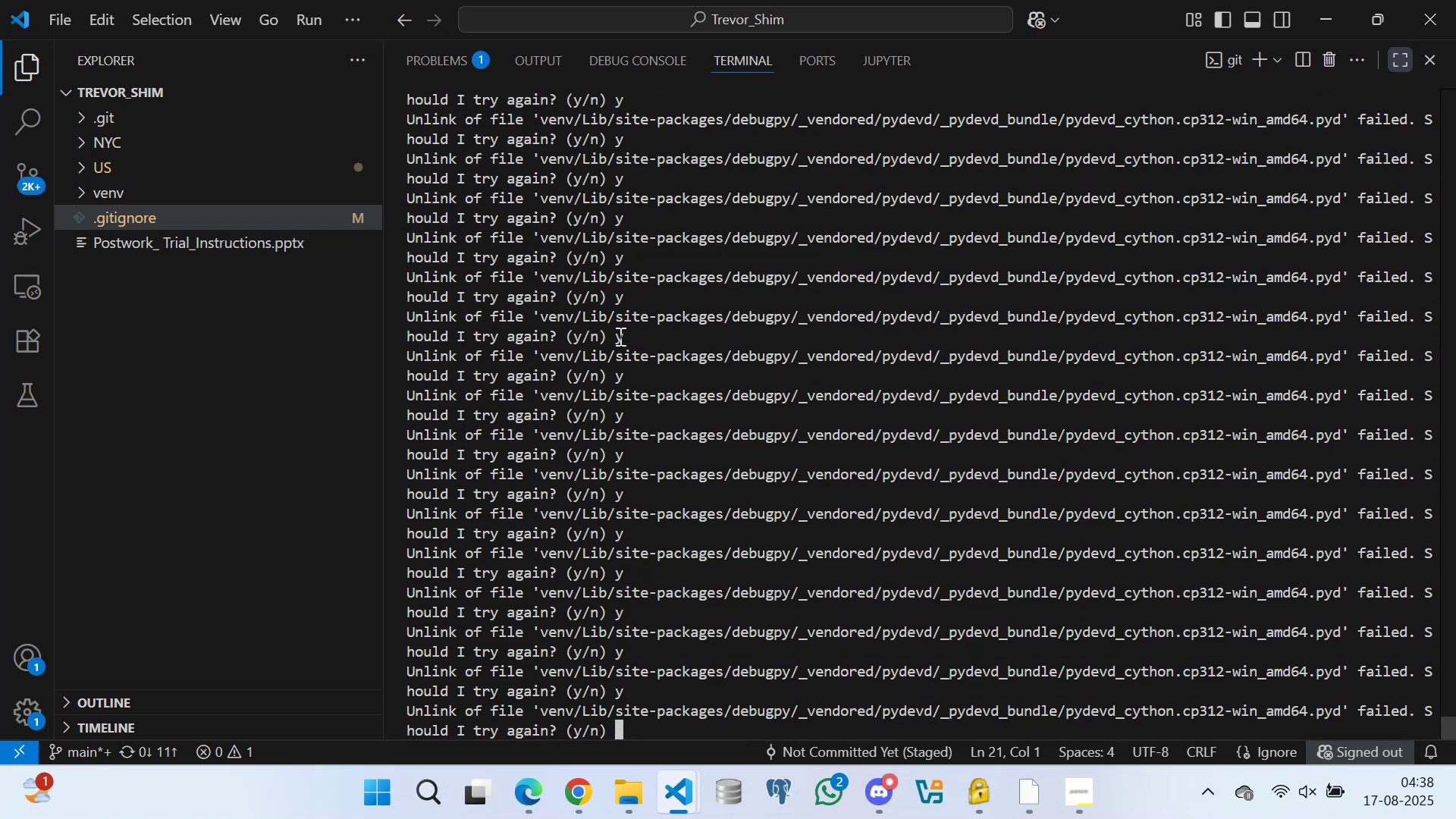 
key(Y)
 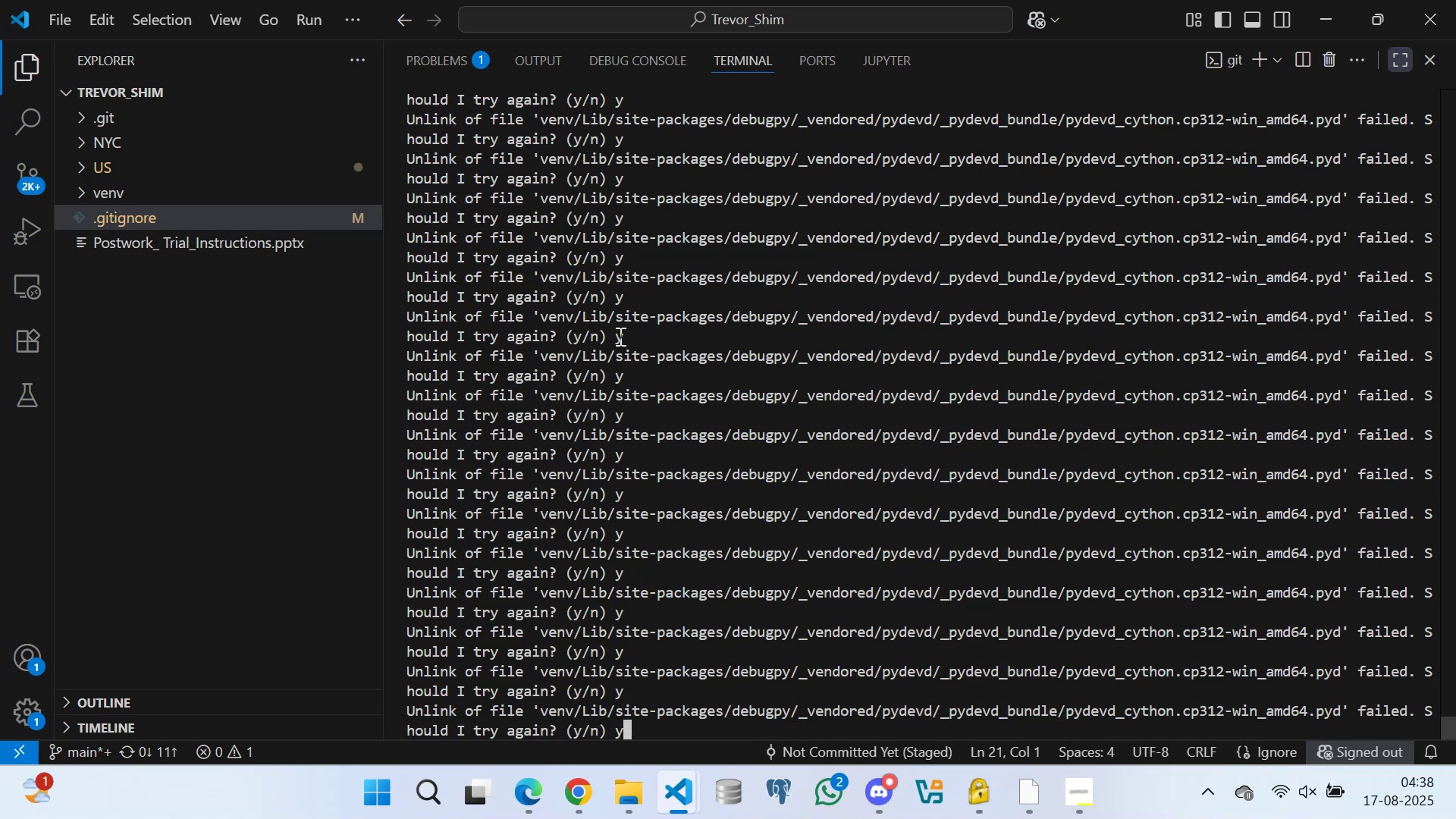 
key(Enter)
 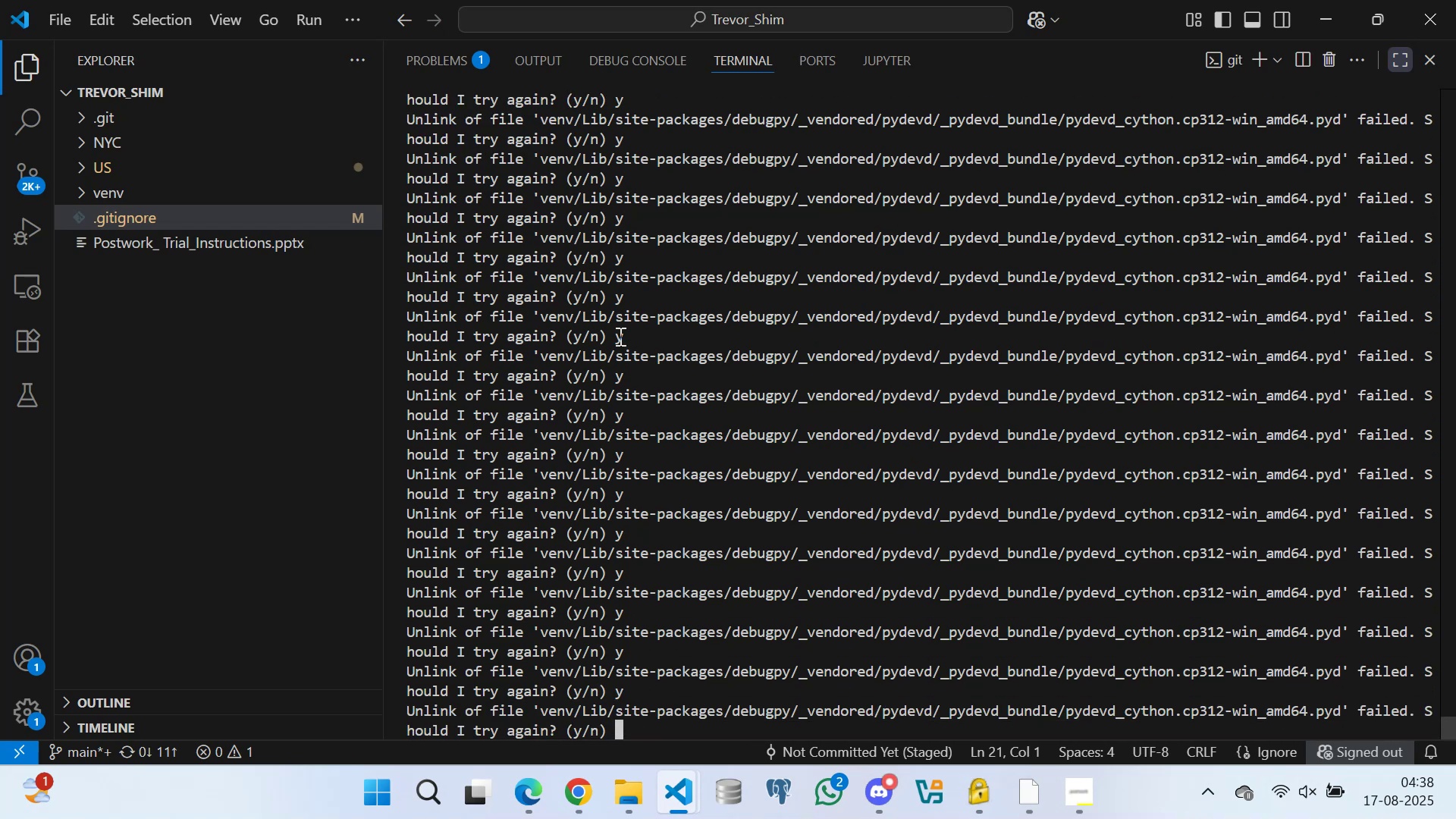 
key(Y)
 